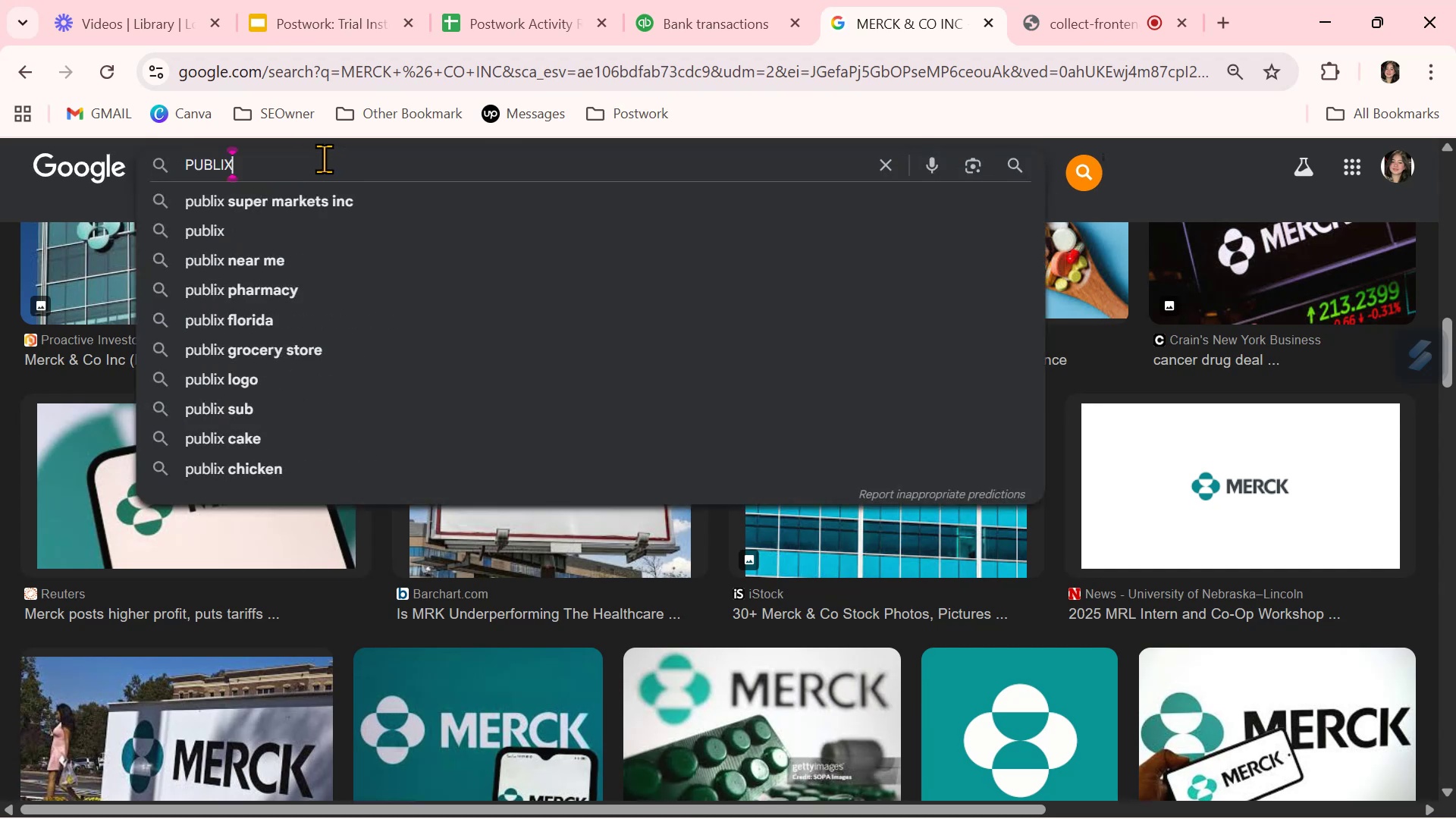 
key(NumpadEnter)
 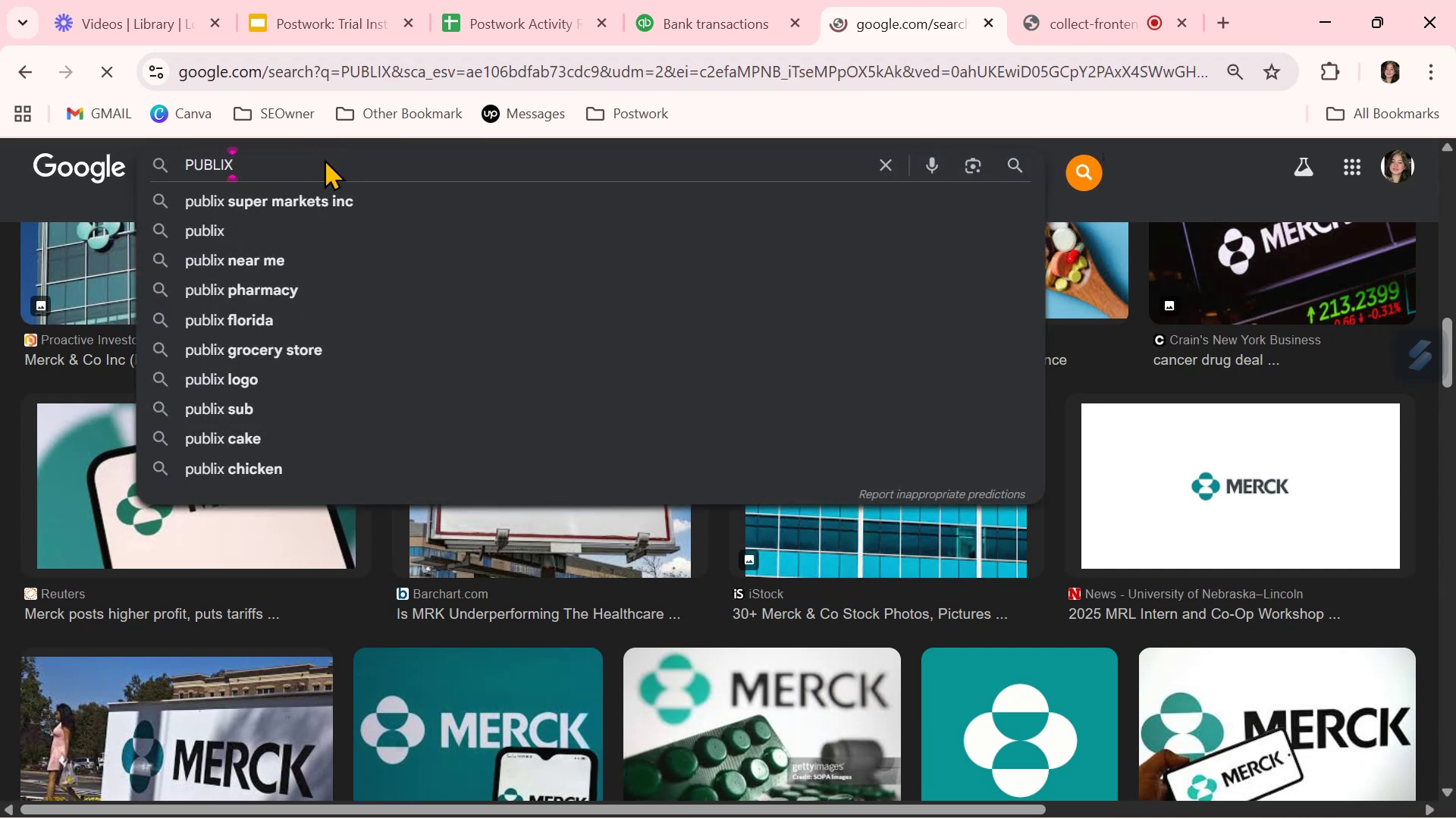 
mouse_move([664, 545])
 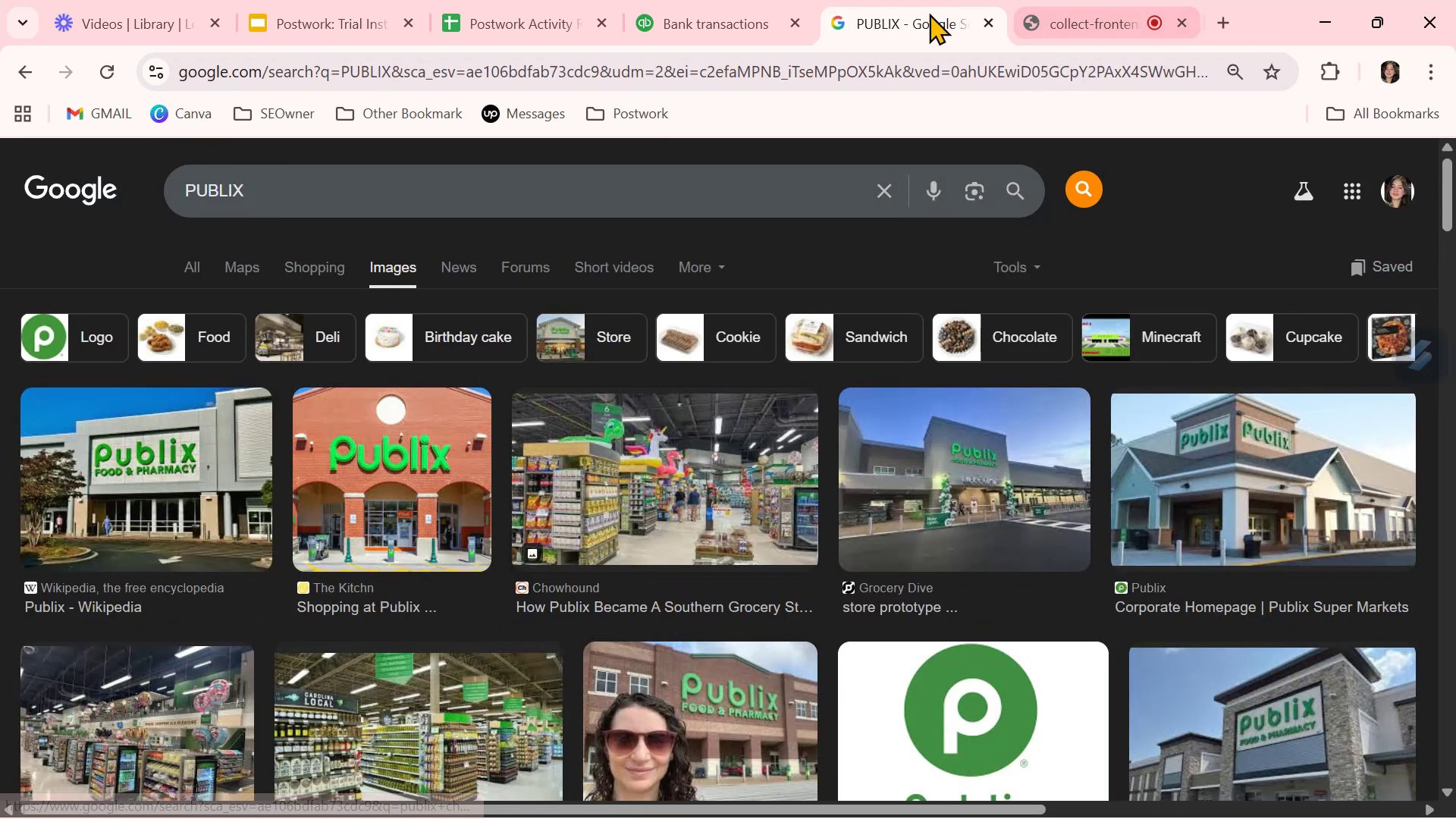 
left_click([920, 15])
 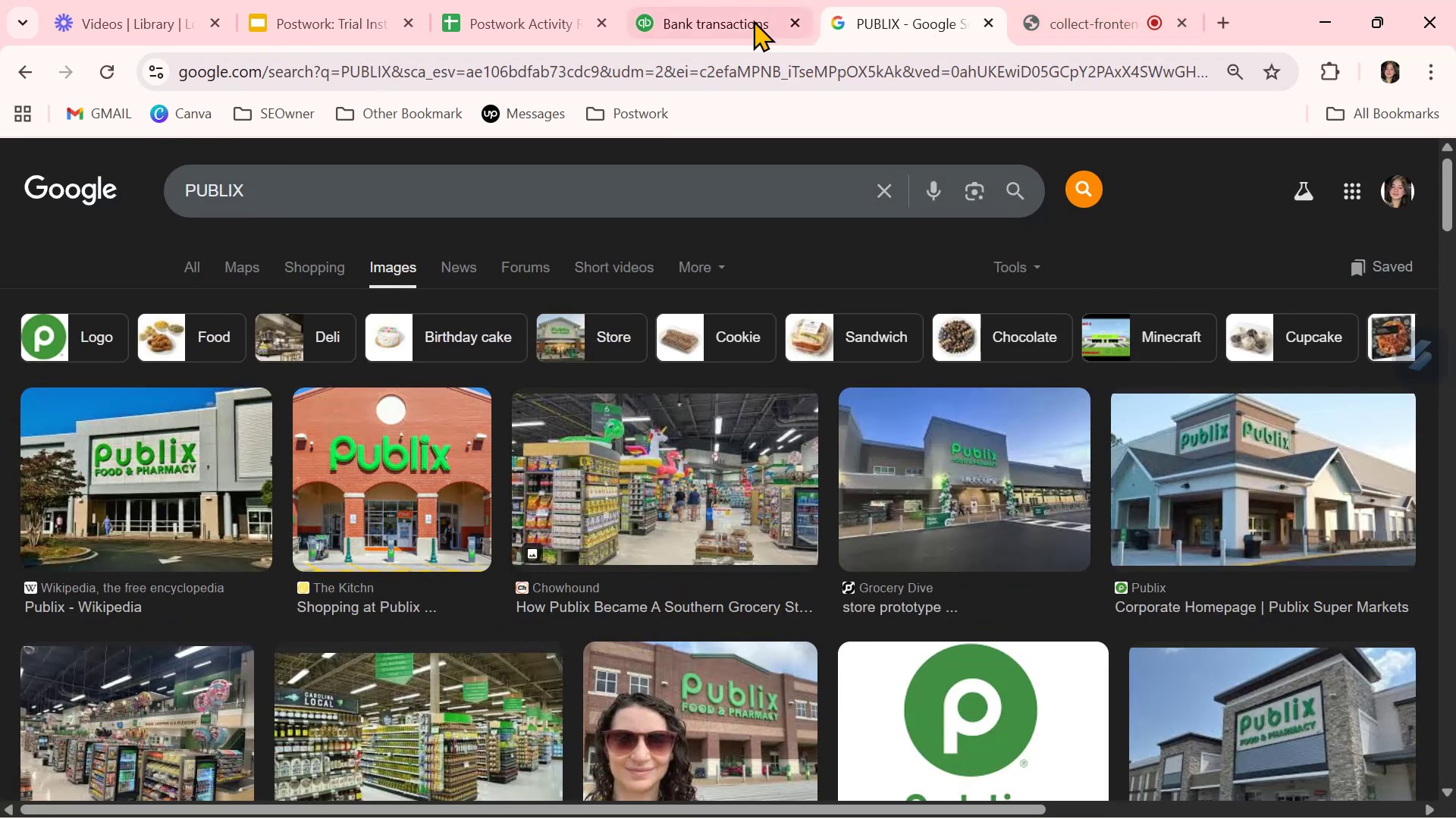 
left_click([746, 20])
 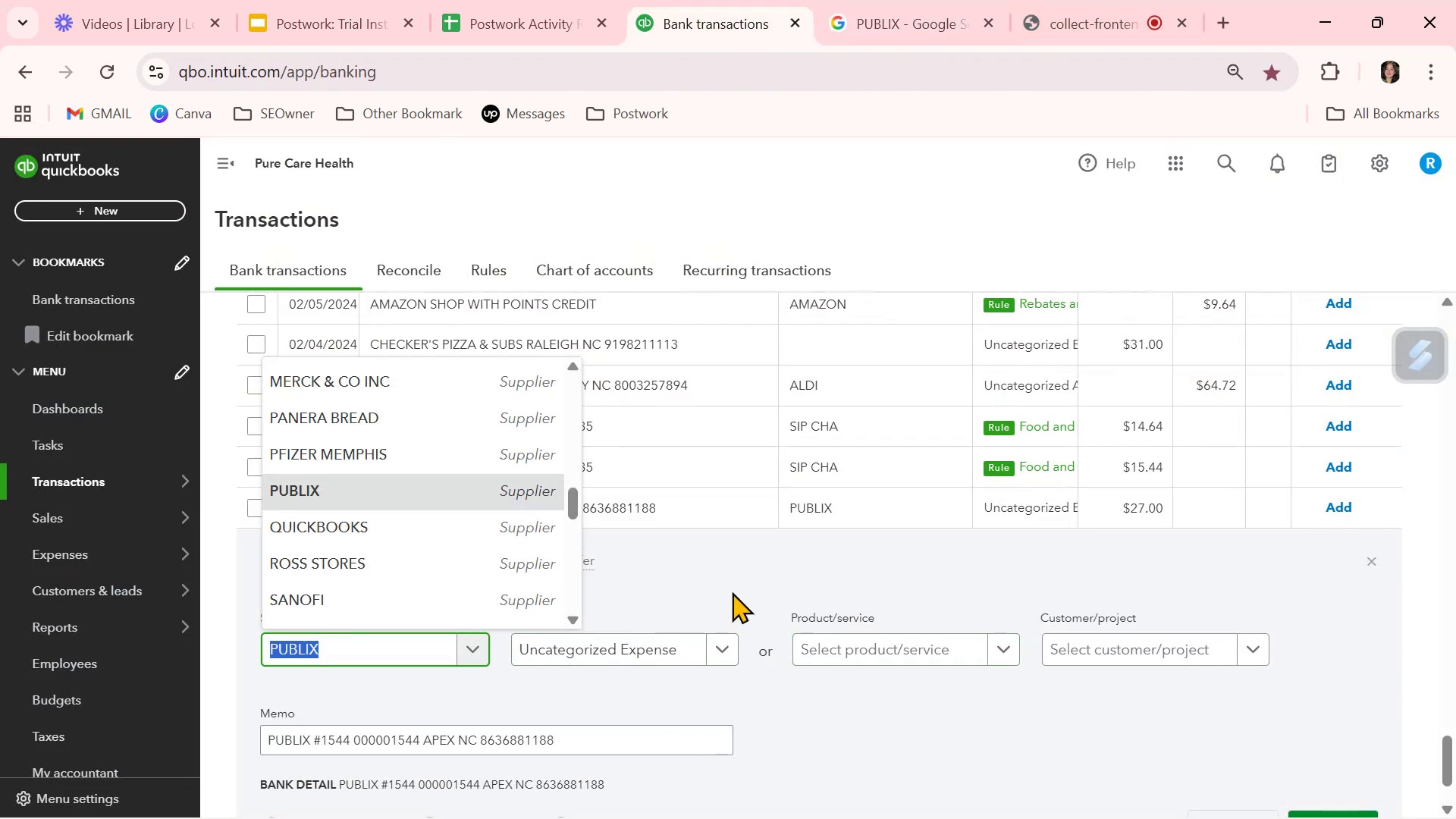 
left_click([738, 583])
 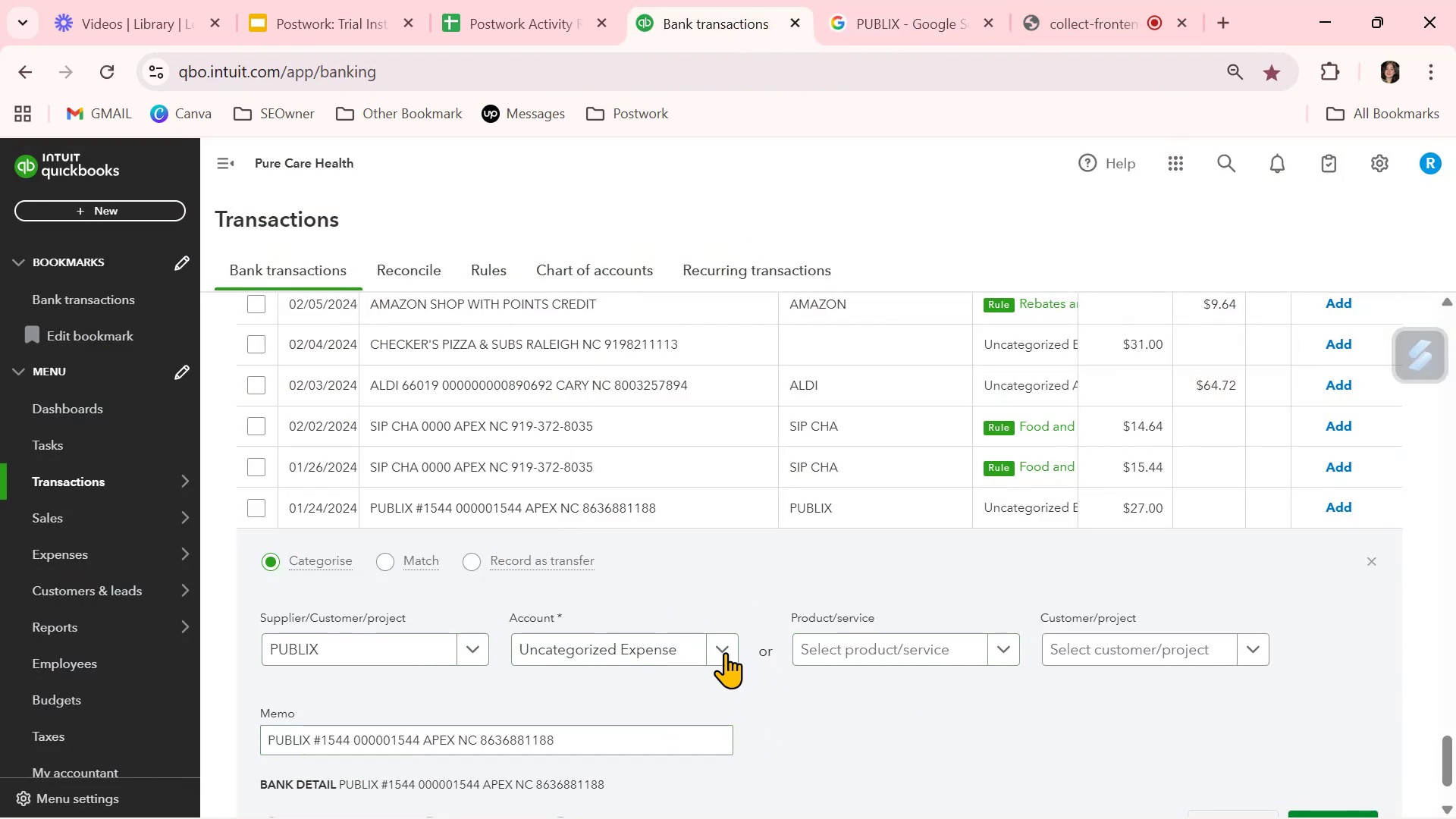 
left_click([671, 650])
 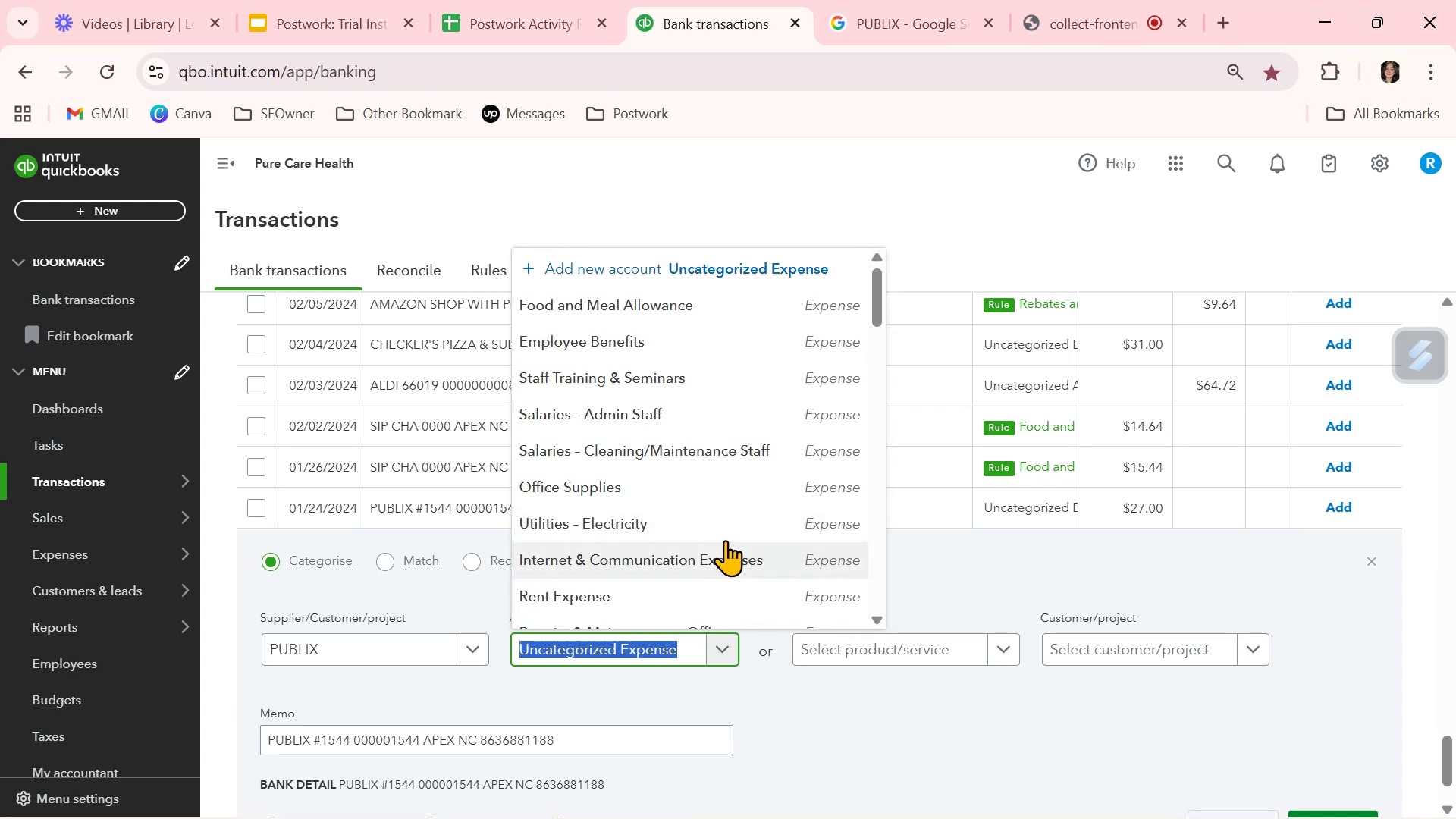 
scroll: coordinate [739, 513], scroll_direction: down, amount: 1.0
 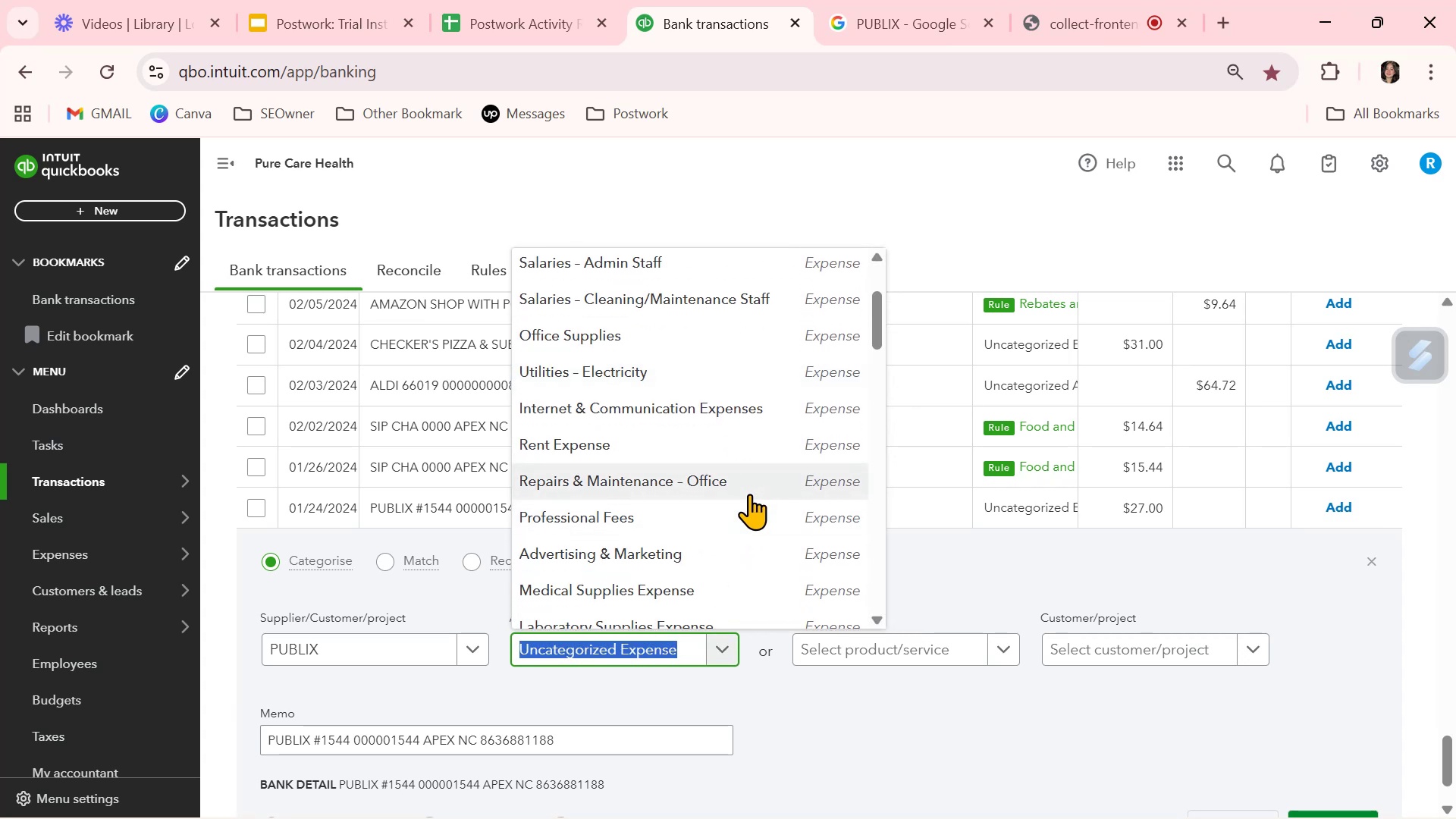 
wait(9.99)
 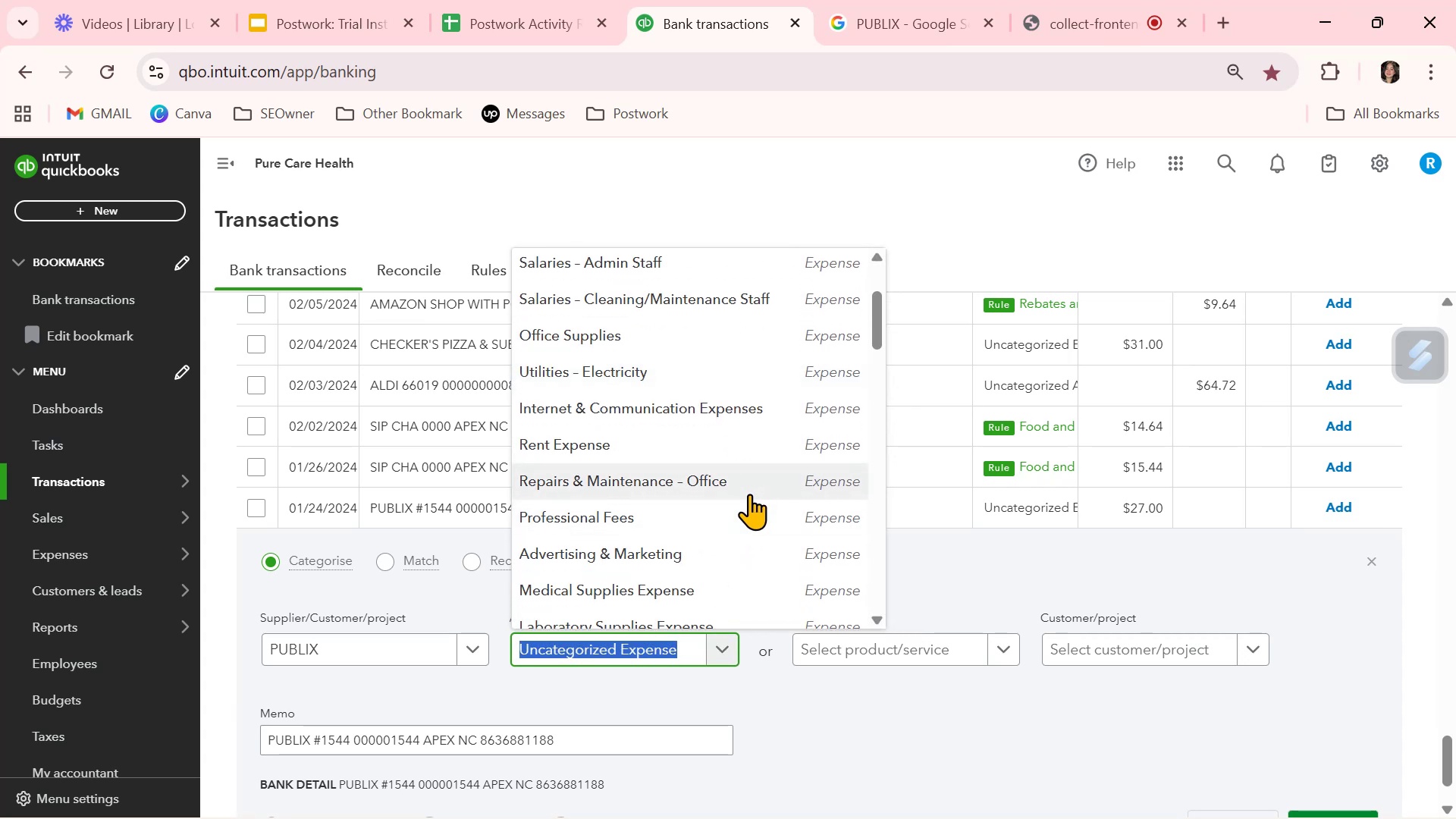 
scroll: coordinate [749, 494], scroll_direction: up, amount: 1.0
 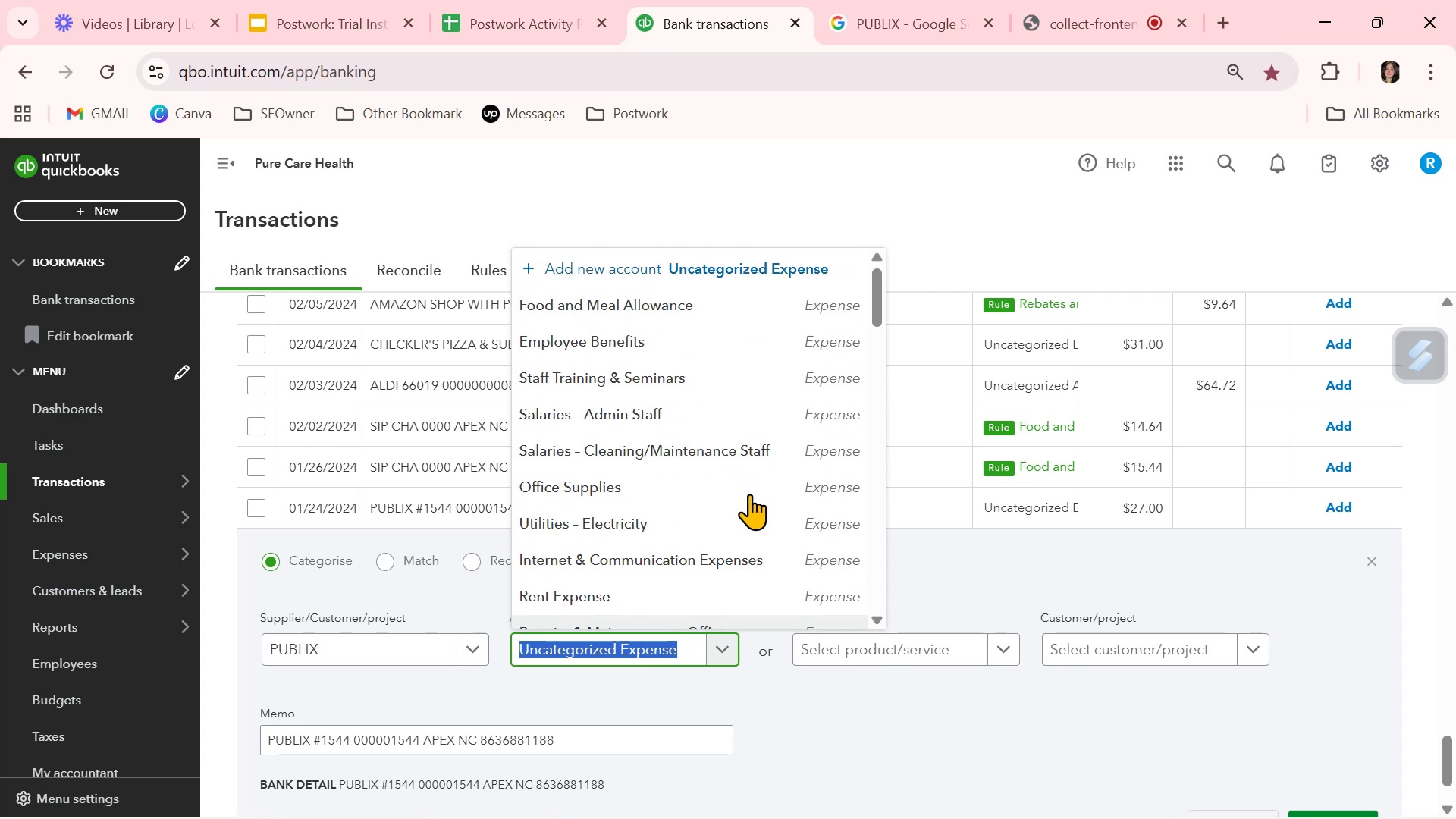 
scroll: coordinate [749, 494], scroll_direction: down, amount: 1.0
 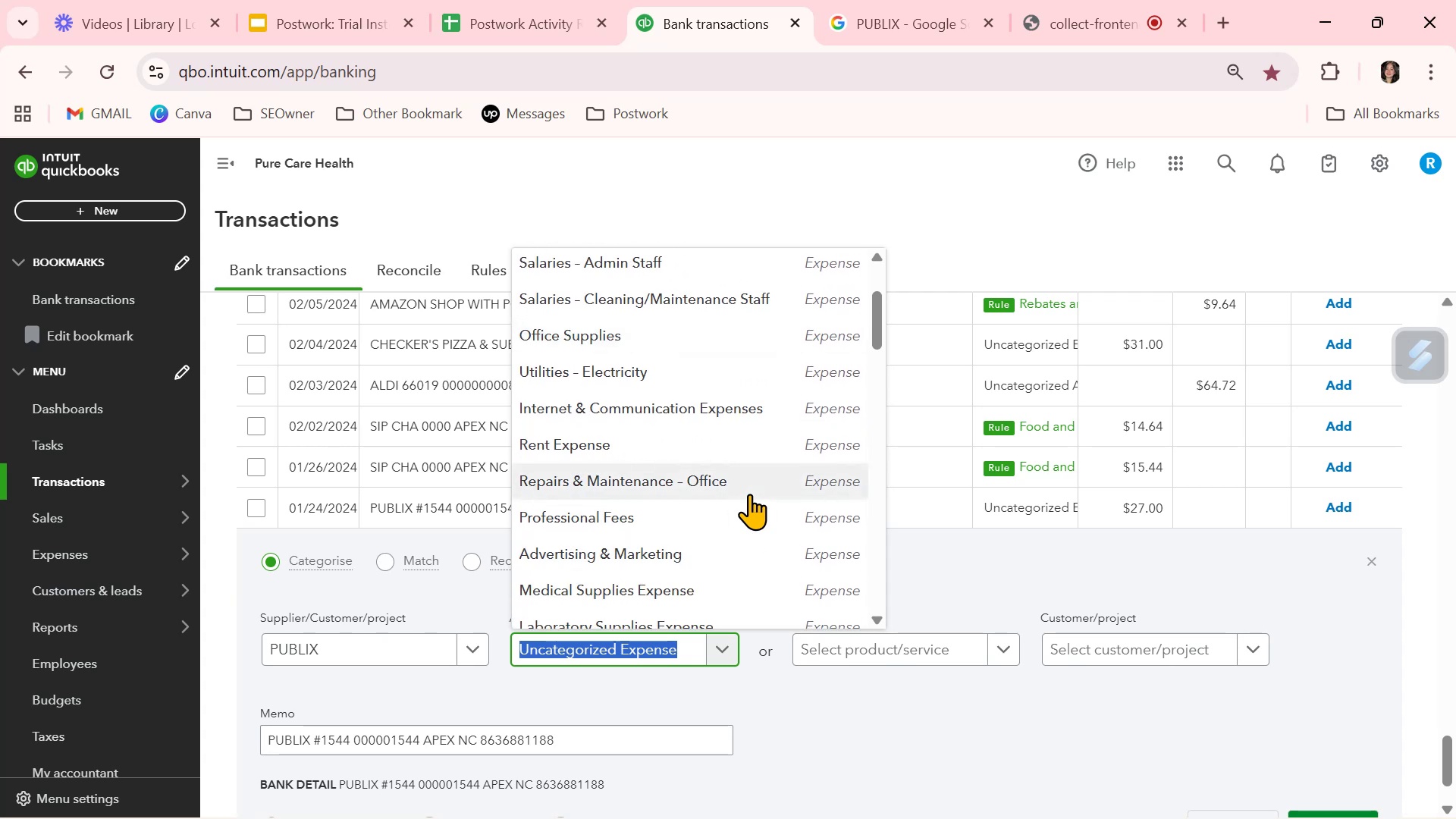 
scroll: coordinate [749, 494], scroll_direction: up, amount: 2.0
 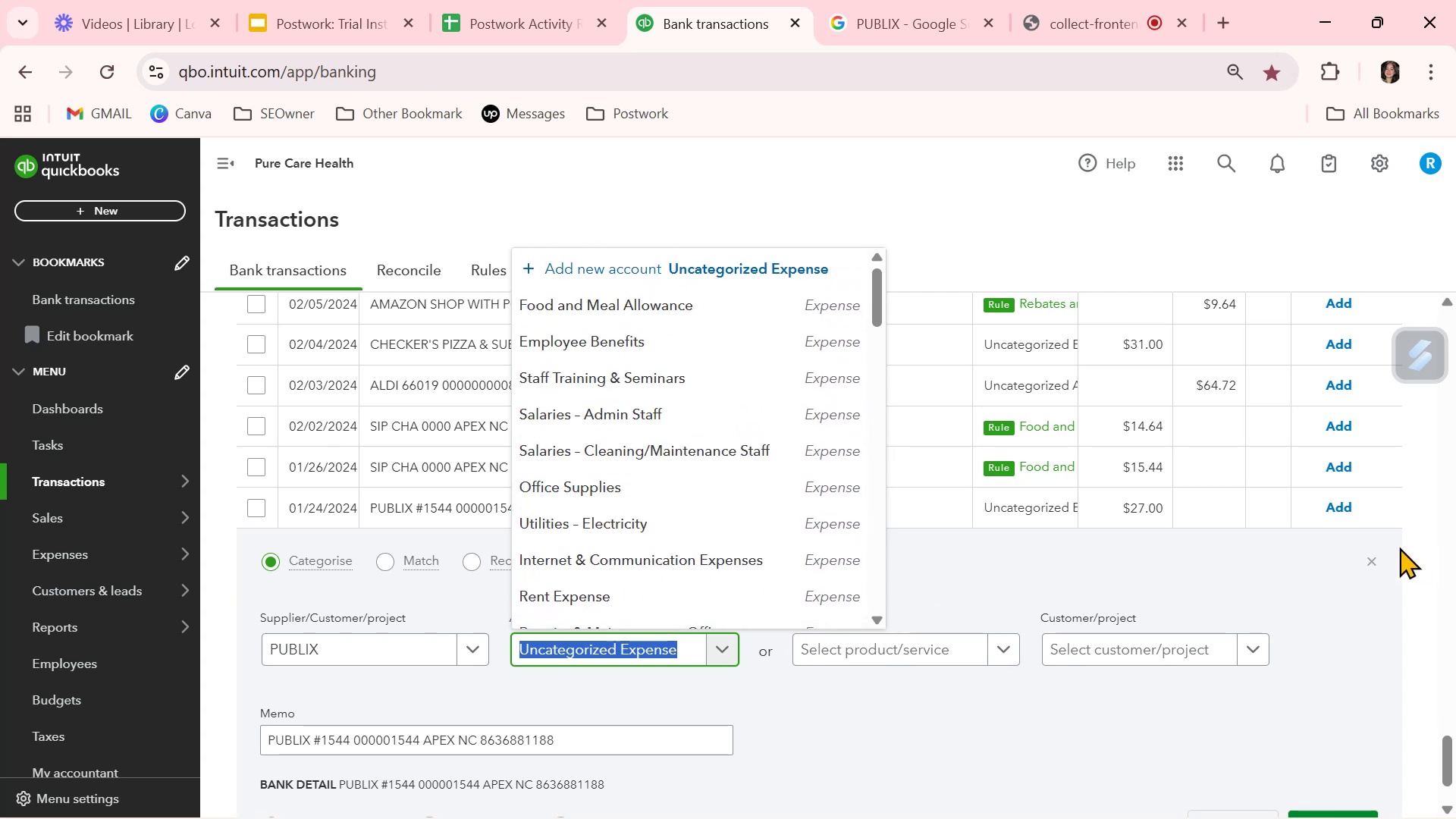 
left_click([1373, 561])
 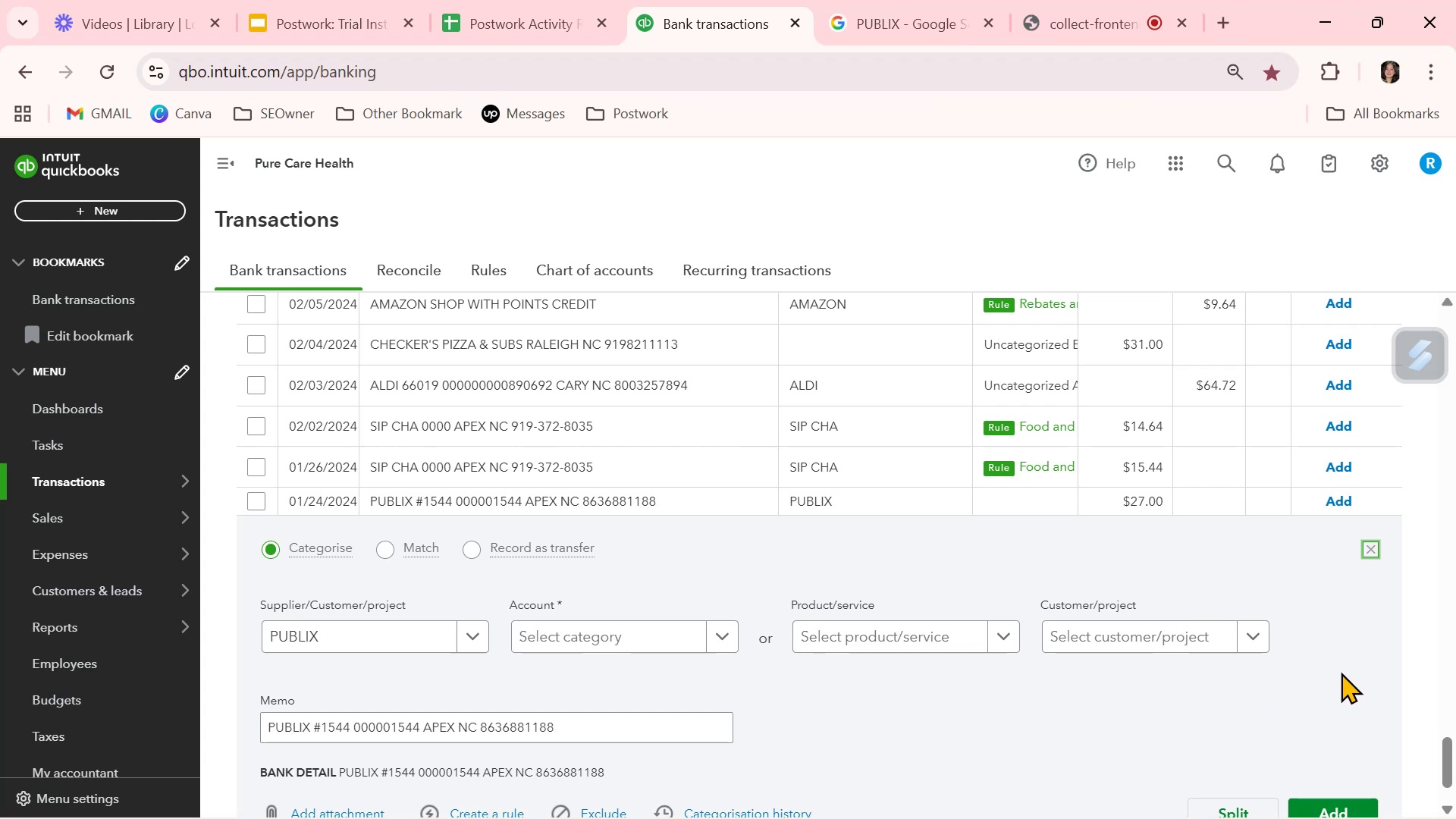 
left_click([1373, 544])
 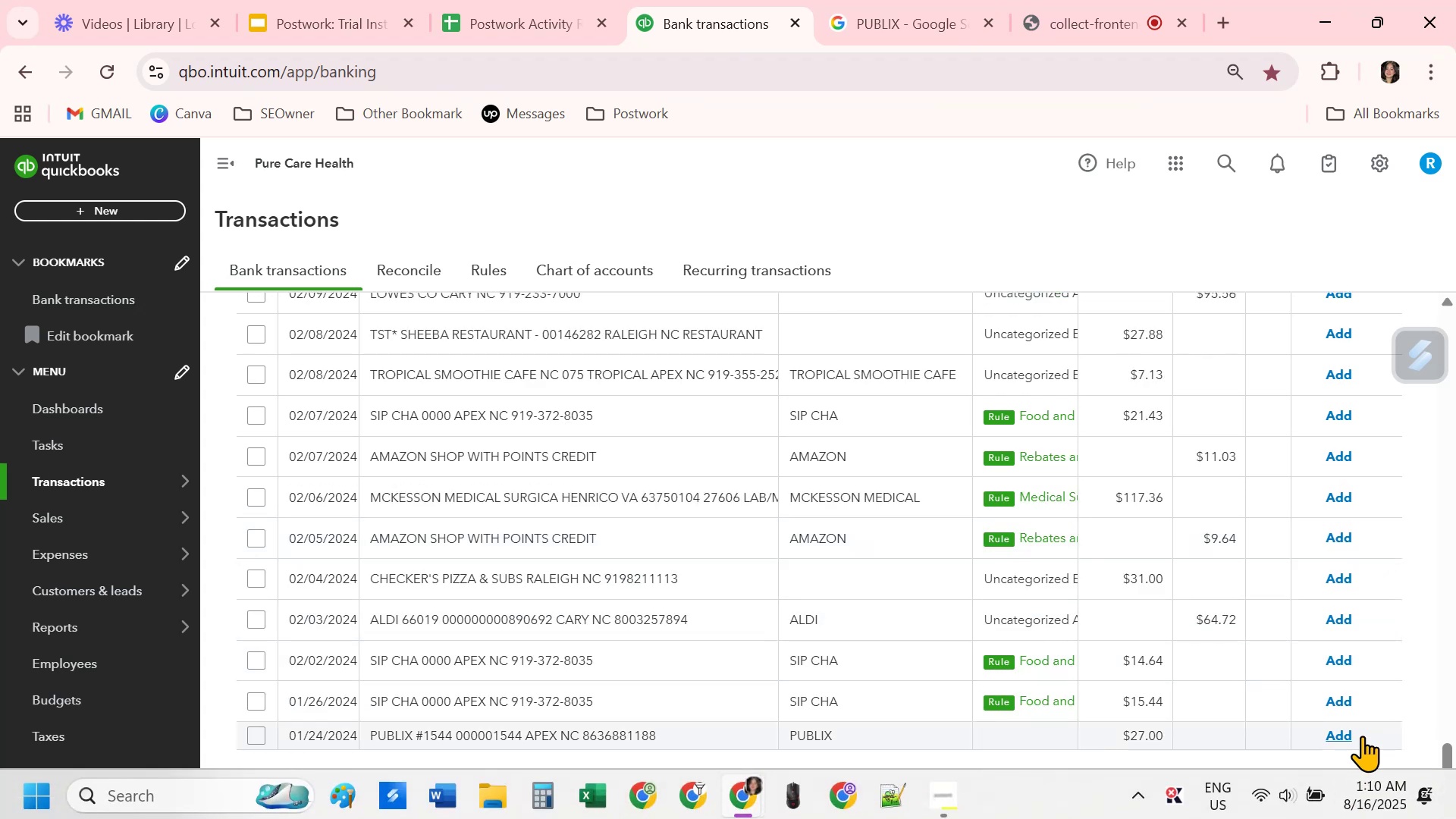 
left_click([1340, 780])
 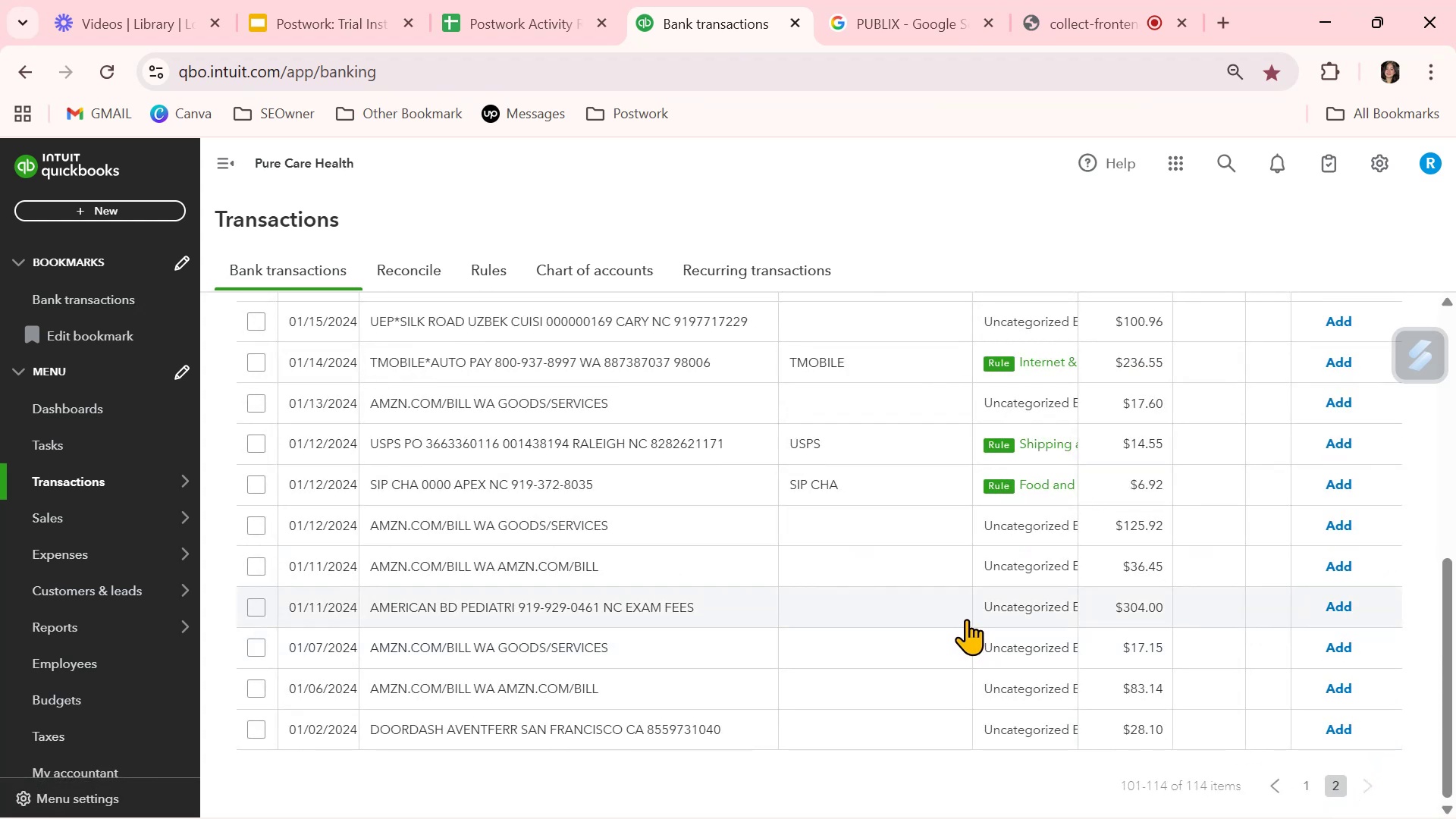 
left_click([871, 529])
 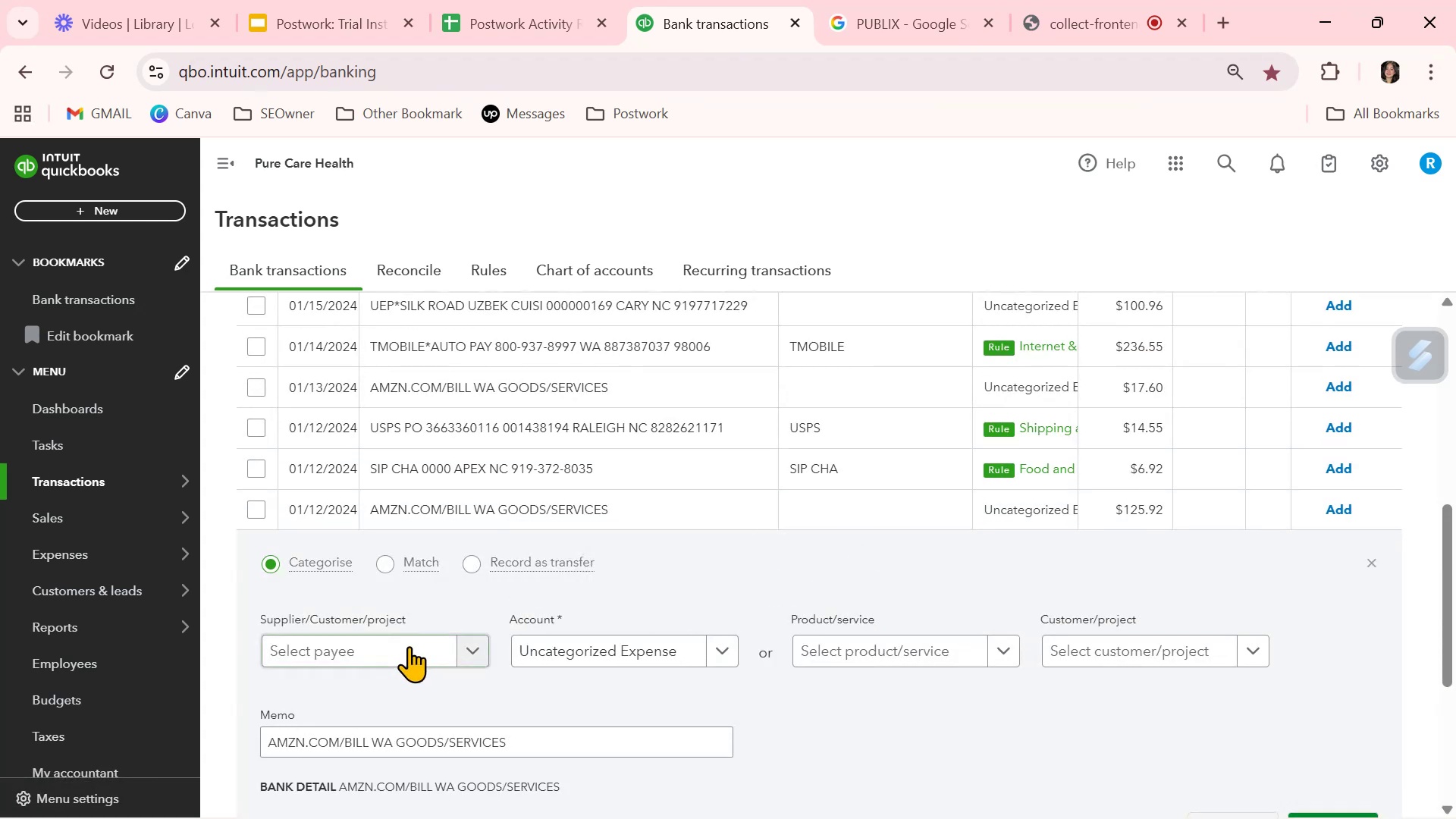 
scroll: coordinate [398, 654], scroll_direction: down, amount: 1.0
 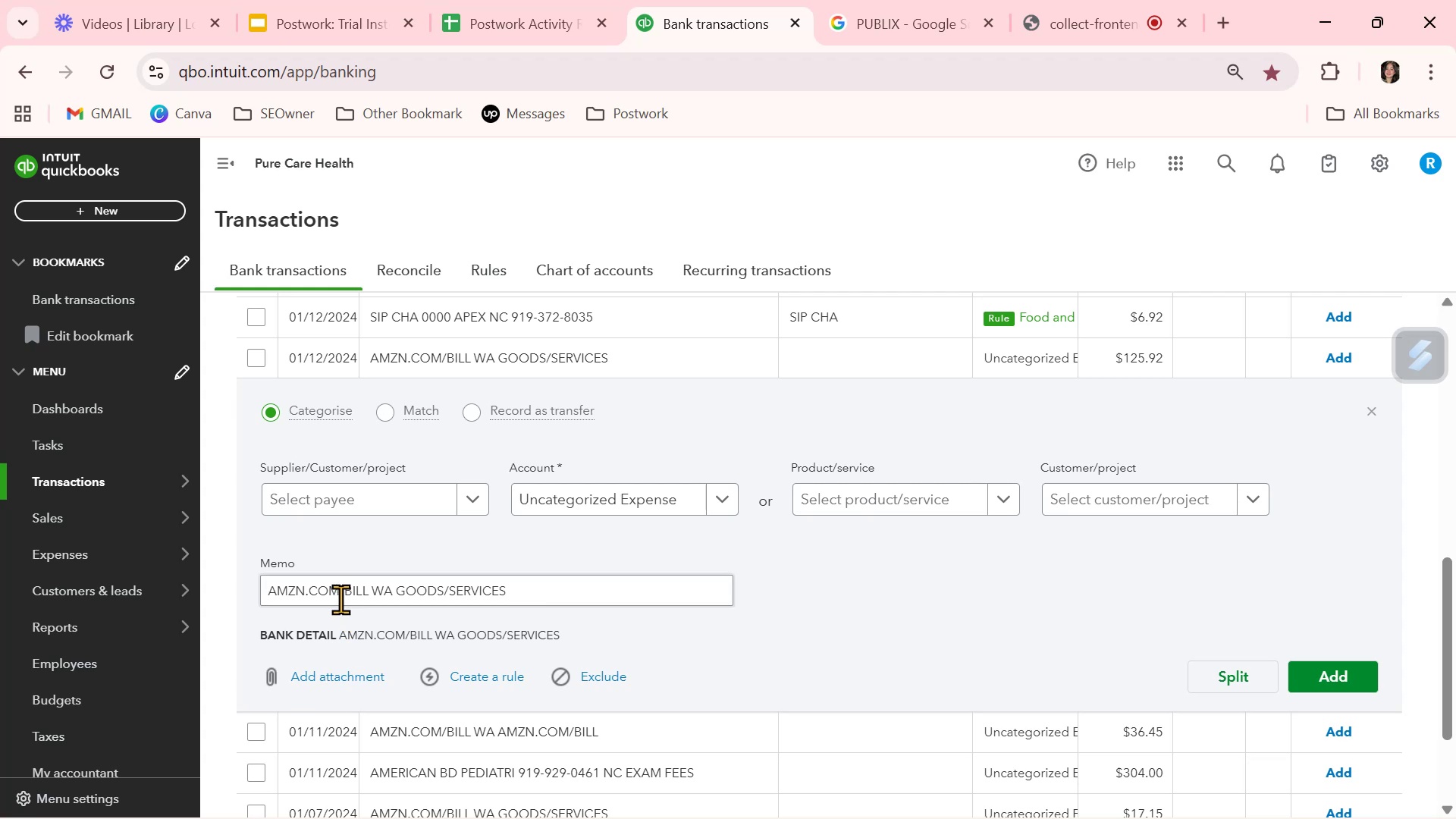 
left_click_drag(start_coordinate=[338, 595], to_coordinate=[265, 592])
 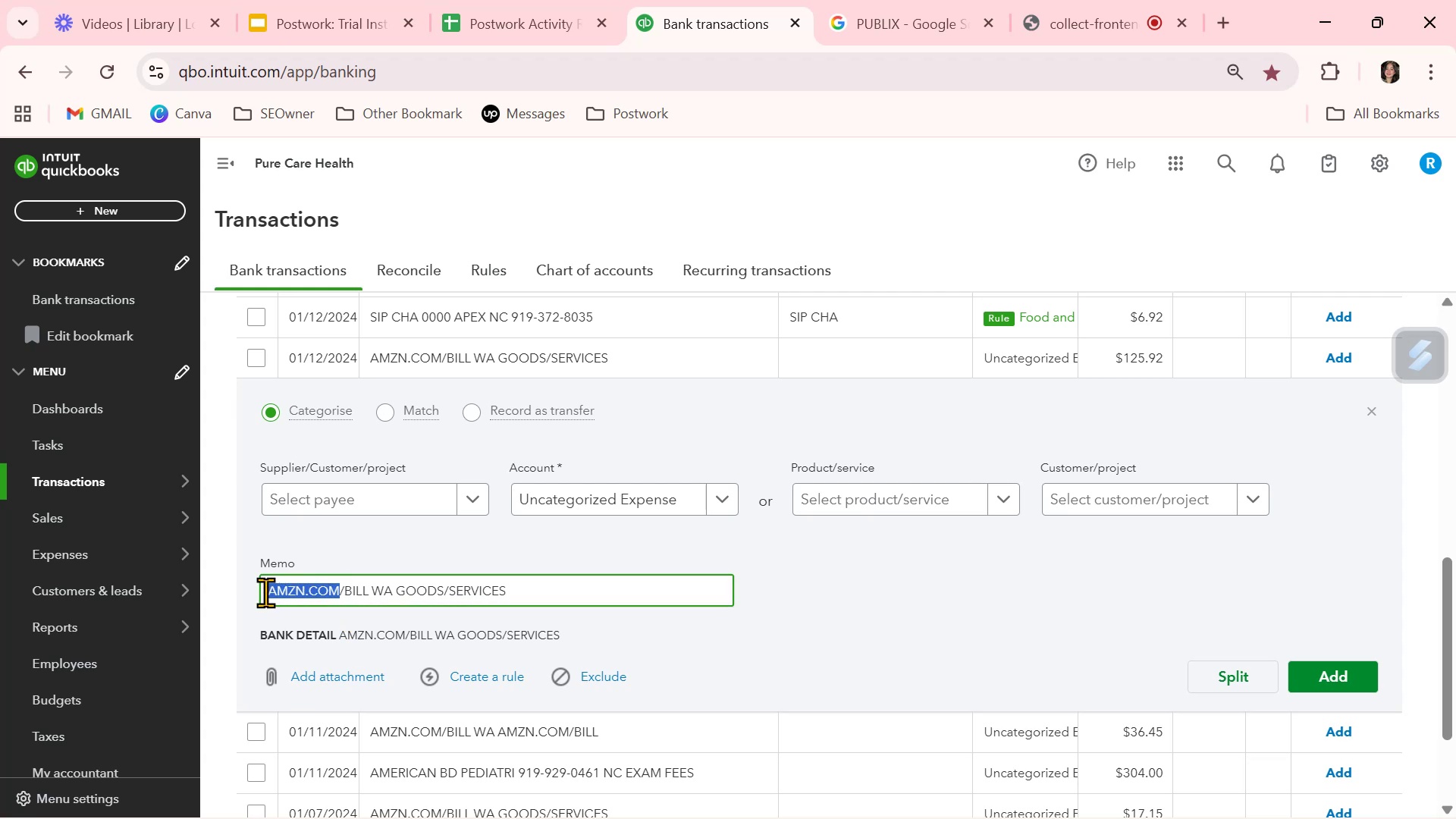 
key(Control+ControlLeft)
 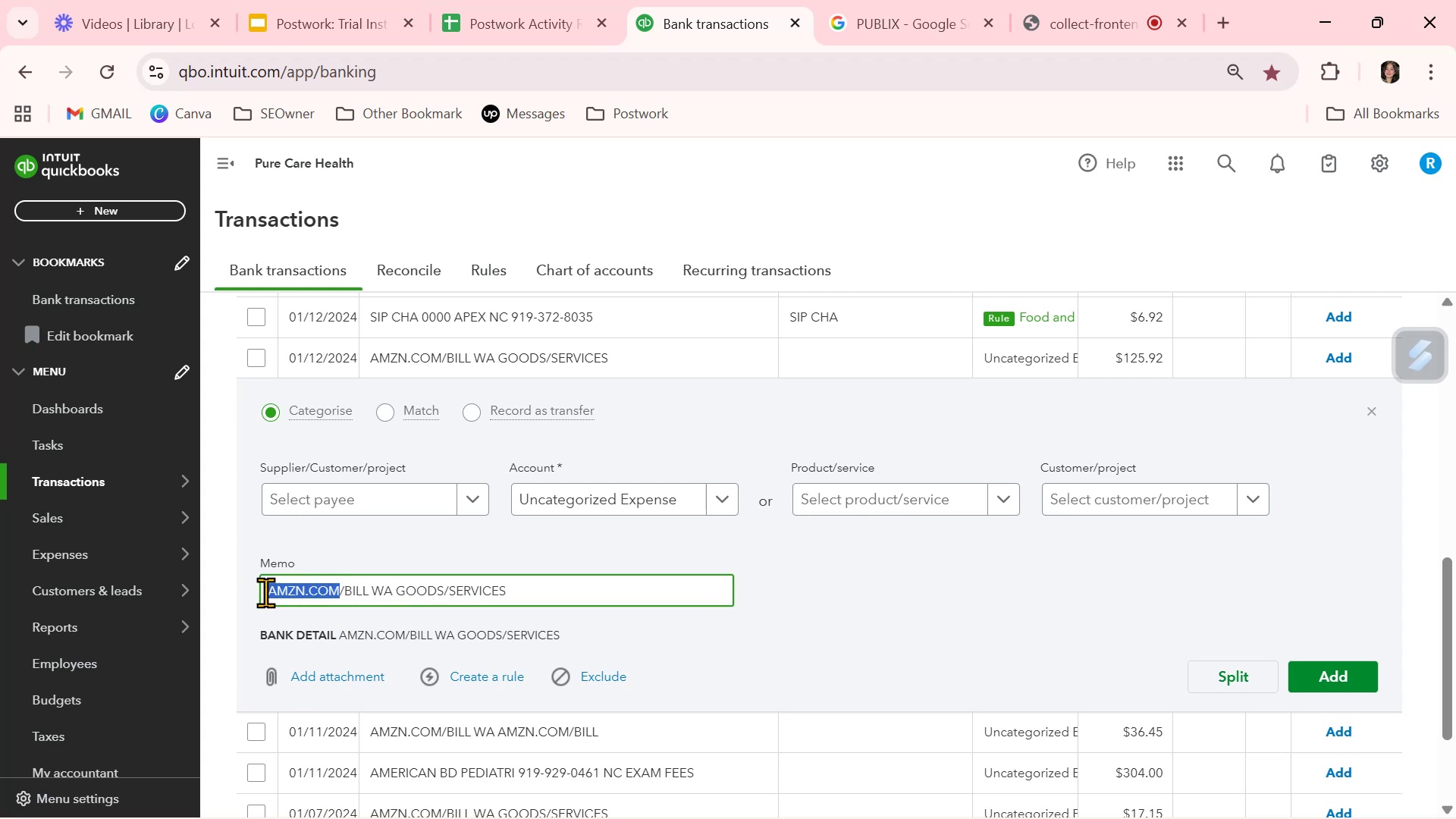 
key(Control+C)
 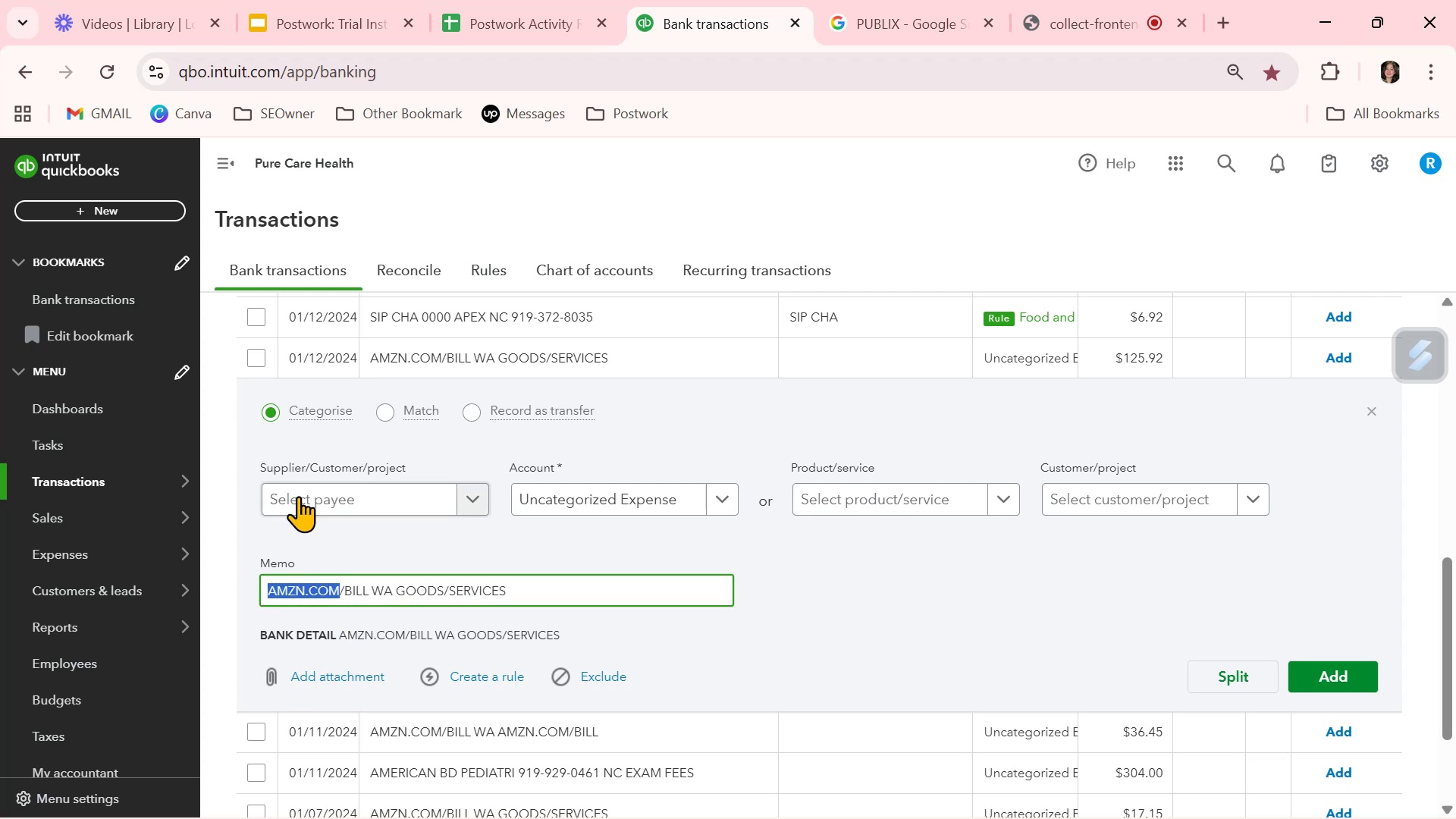 
left_click([298, 496])
 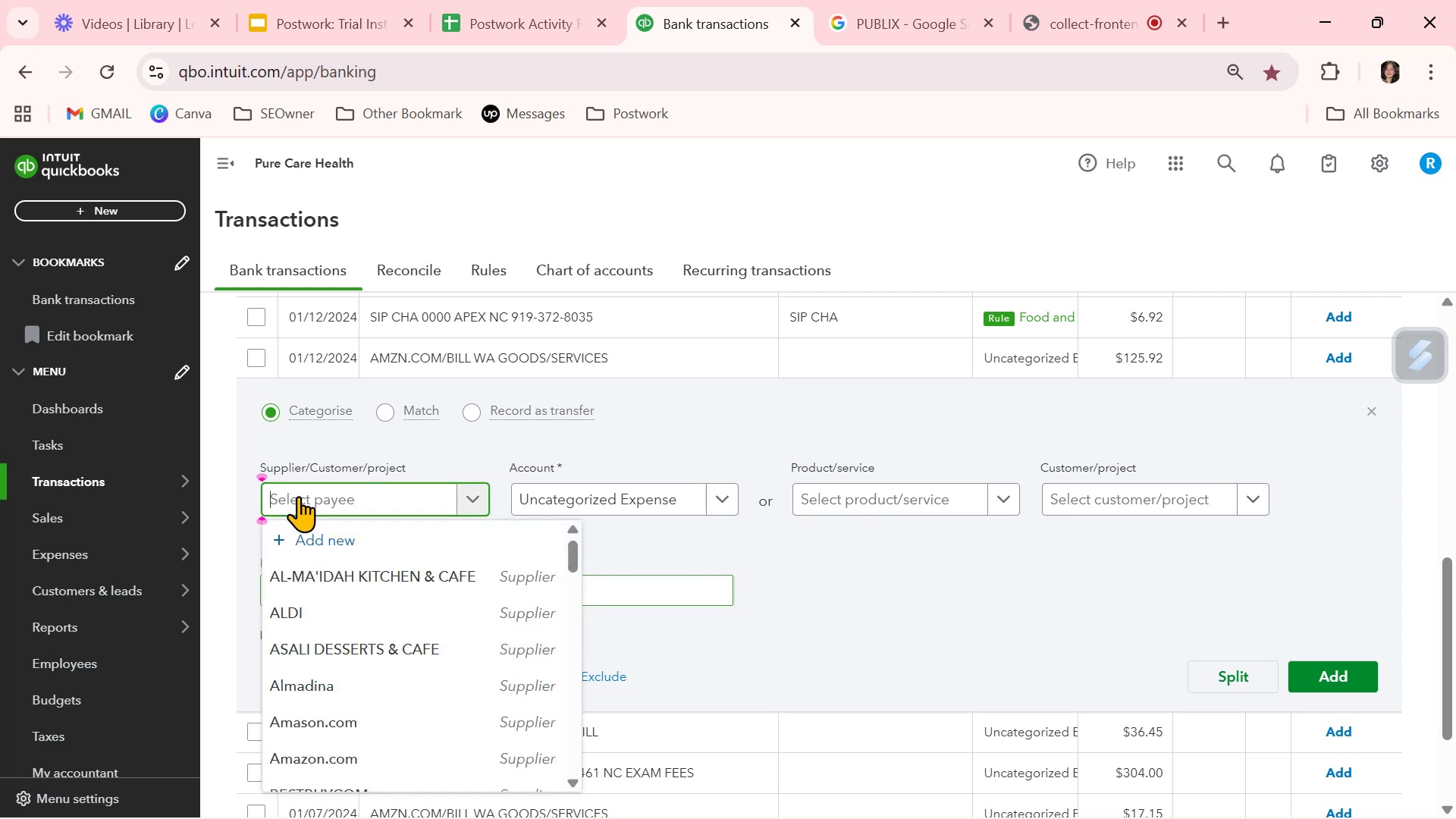 
key(Control+ControlLeft)
 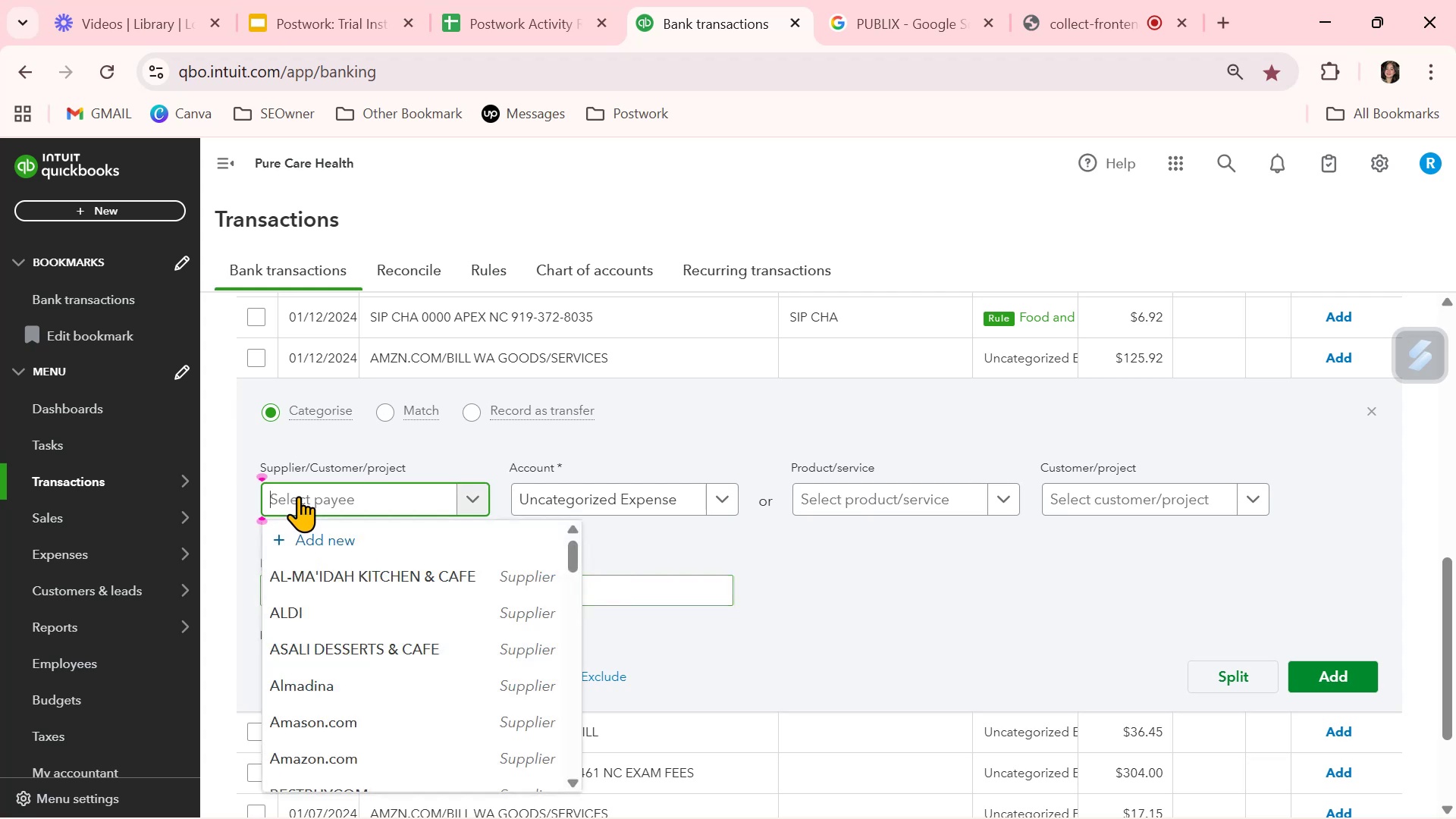 
key(Control+V)
 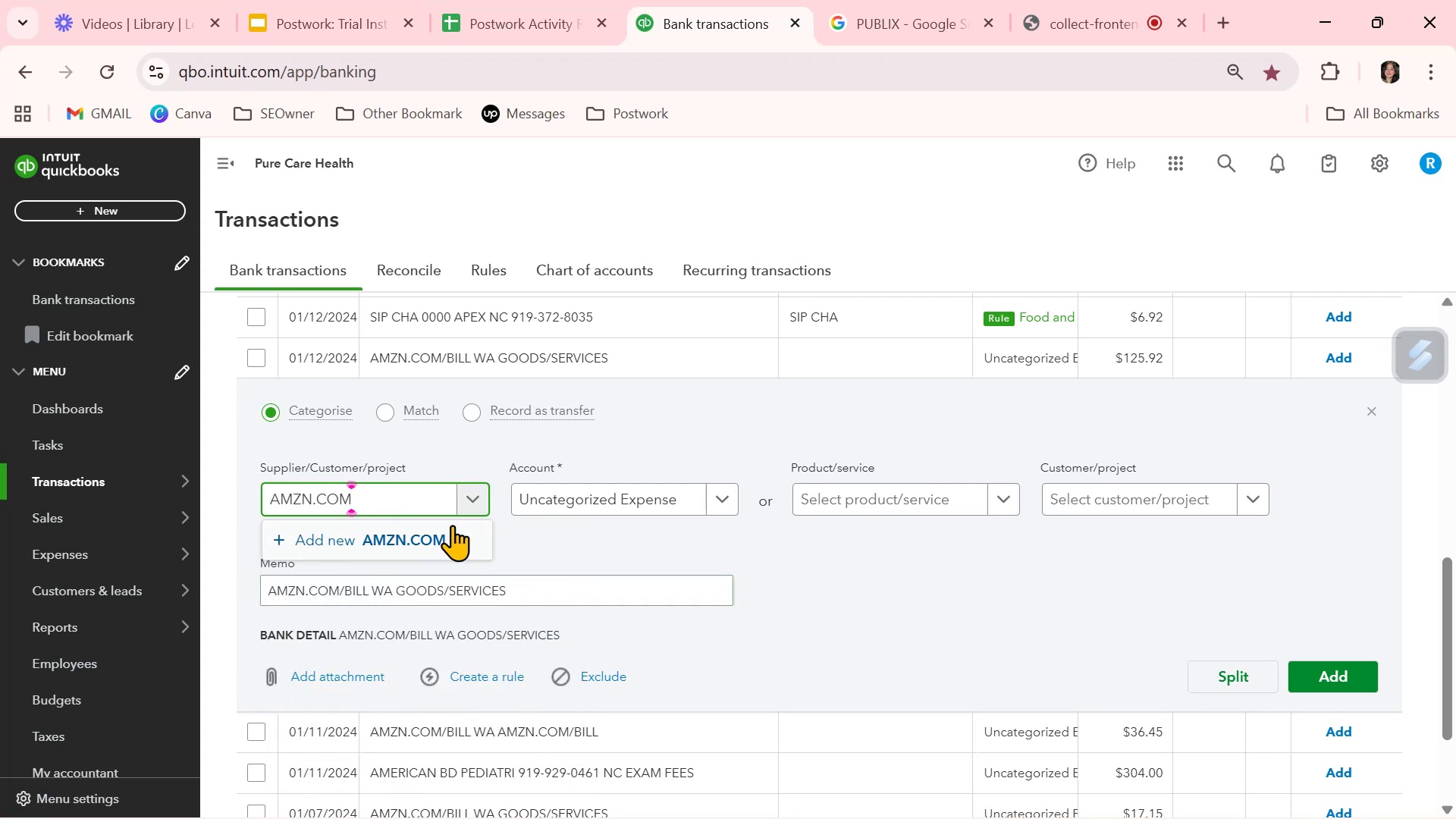 
left_click([440, 534])
 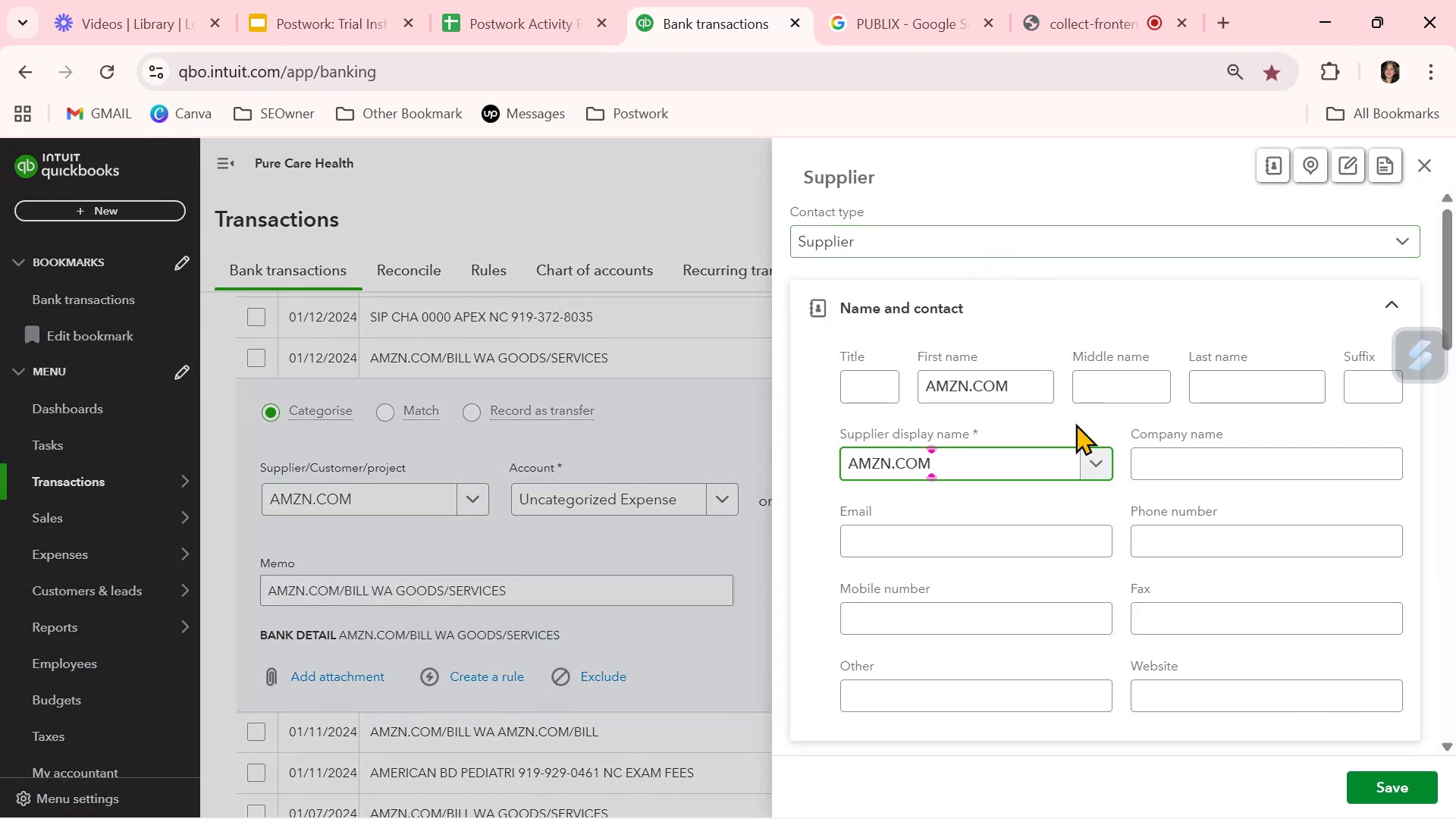 
left_click_drag(start_coordinate=[1033, 394], to_coordinate=[789, 394])
 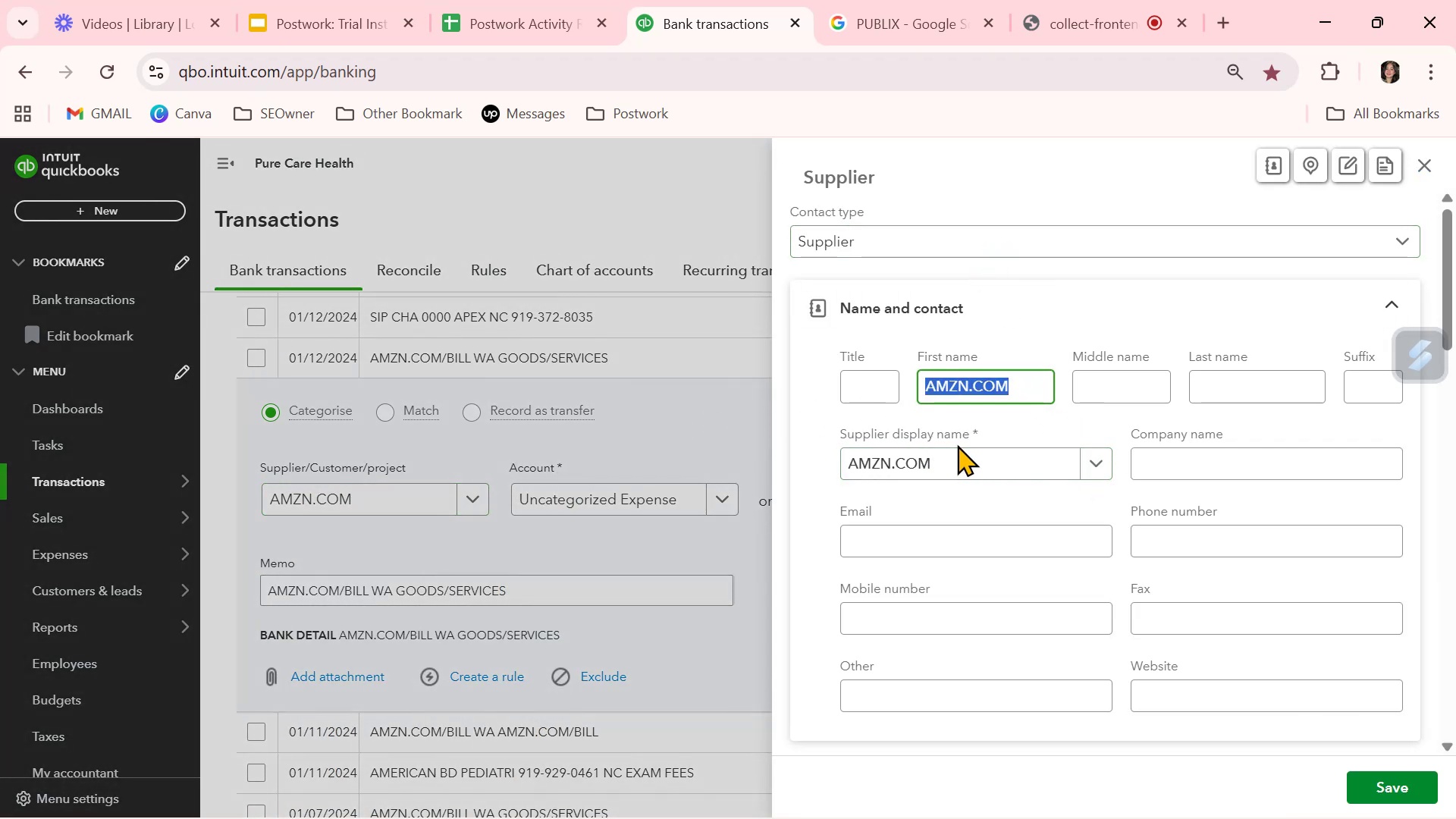 
key(Equal)
 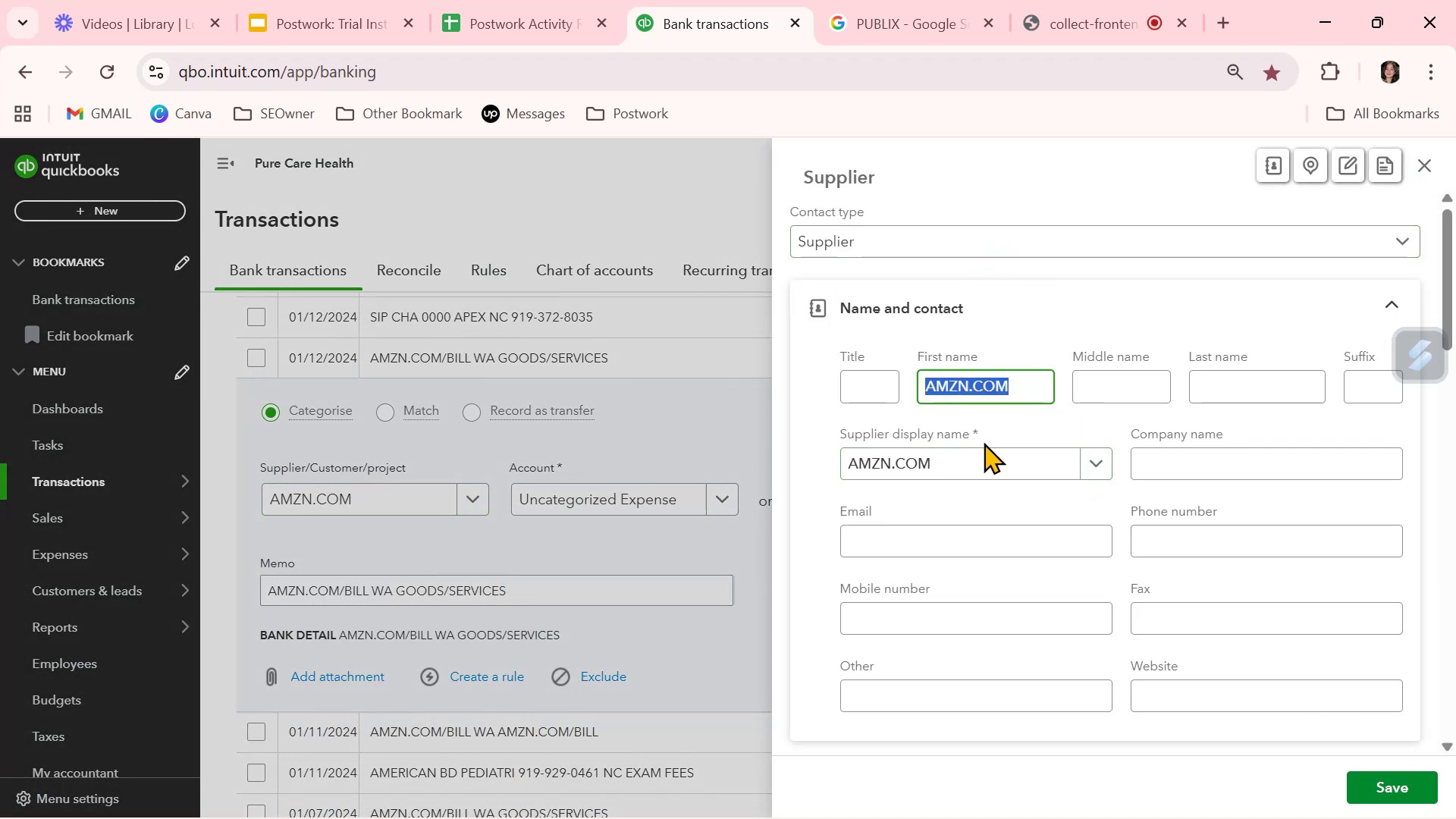 
key(Backspace)
 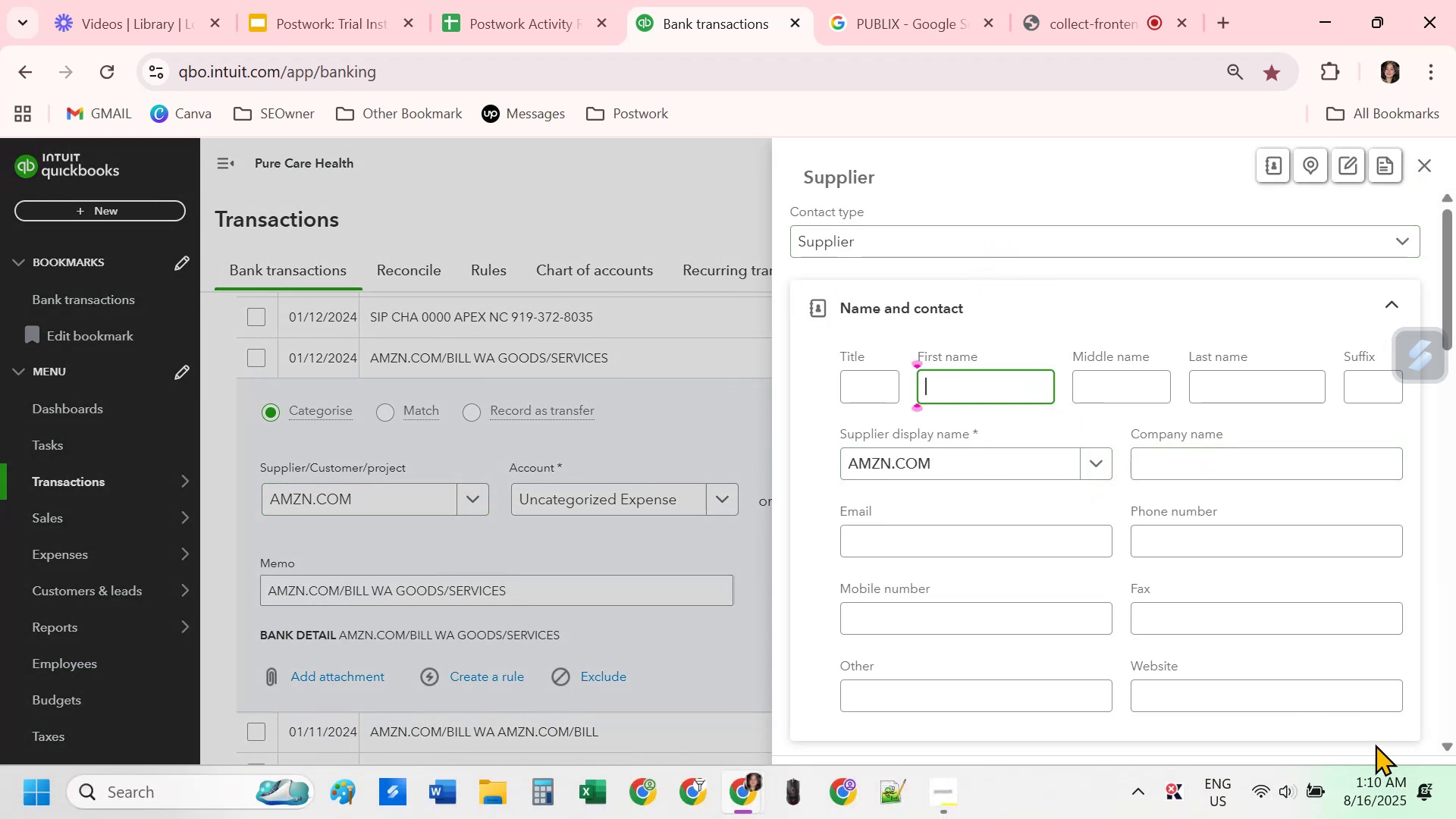 
left_click([1385, 783])
 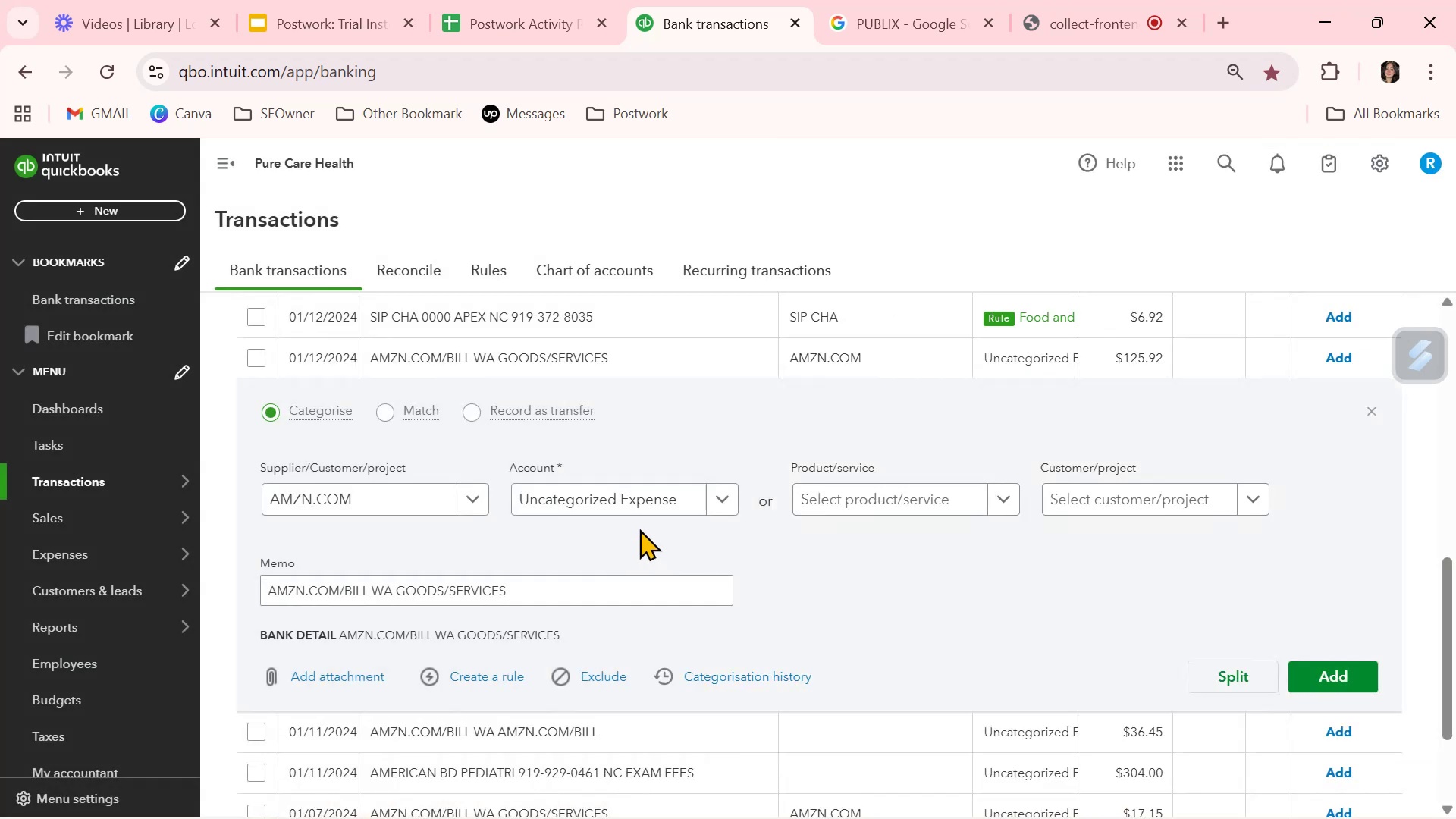 
left_click([684, 510])
 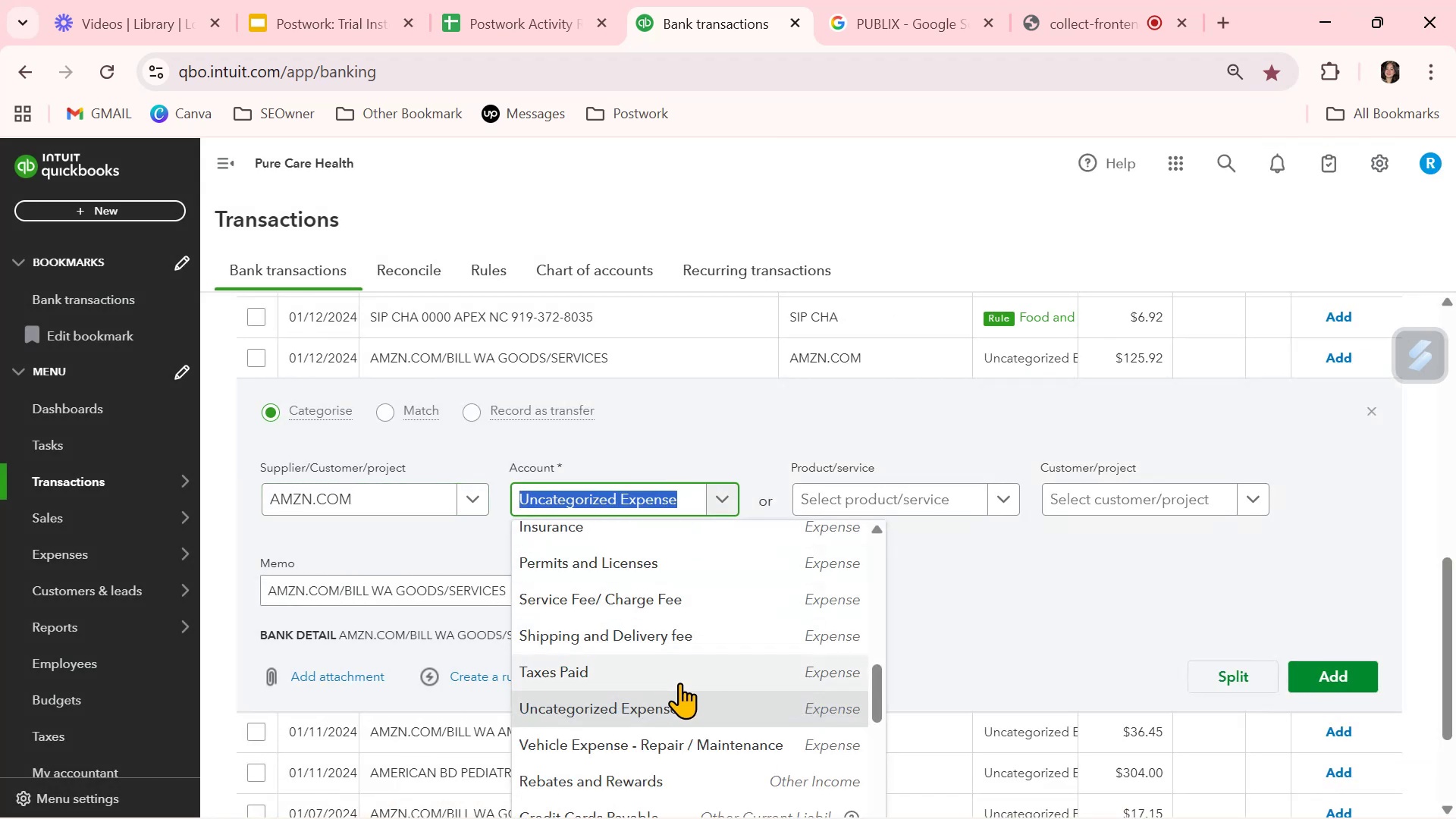 
scroll: coordinate [680, 684], scroll_direction: down, amount: 2.0
 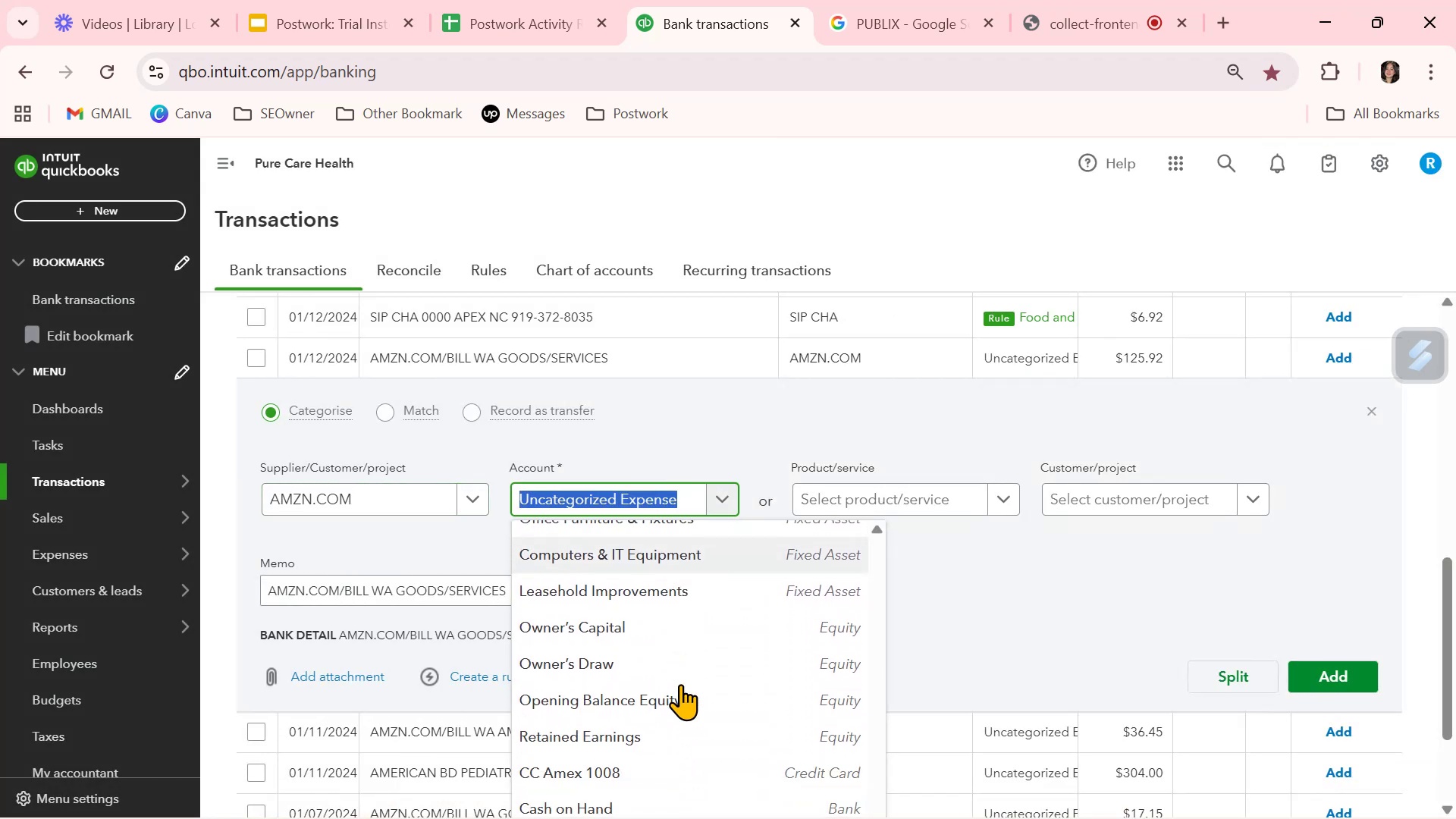 
scroll: coordinate [680, 684], scroll_direction: none, amount: 0.0
 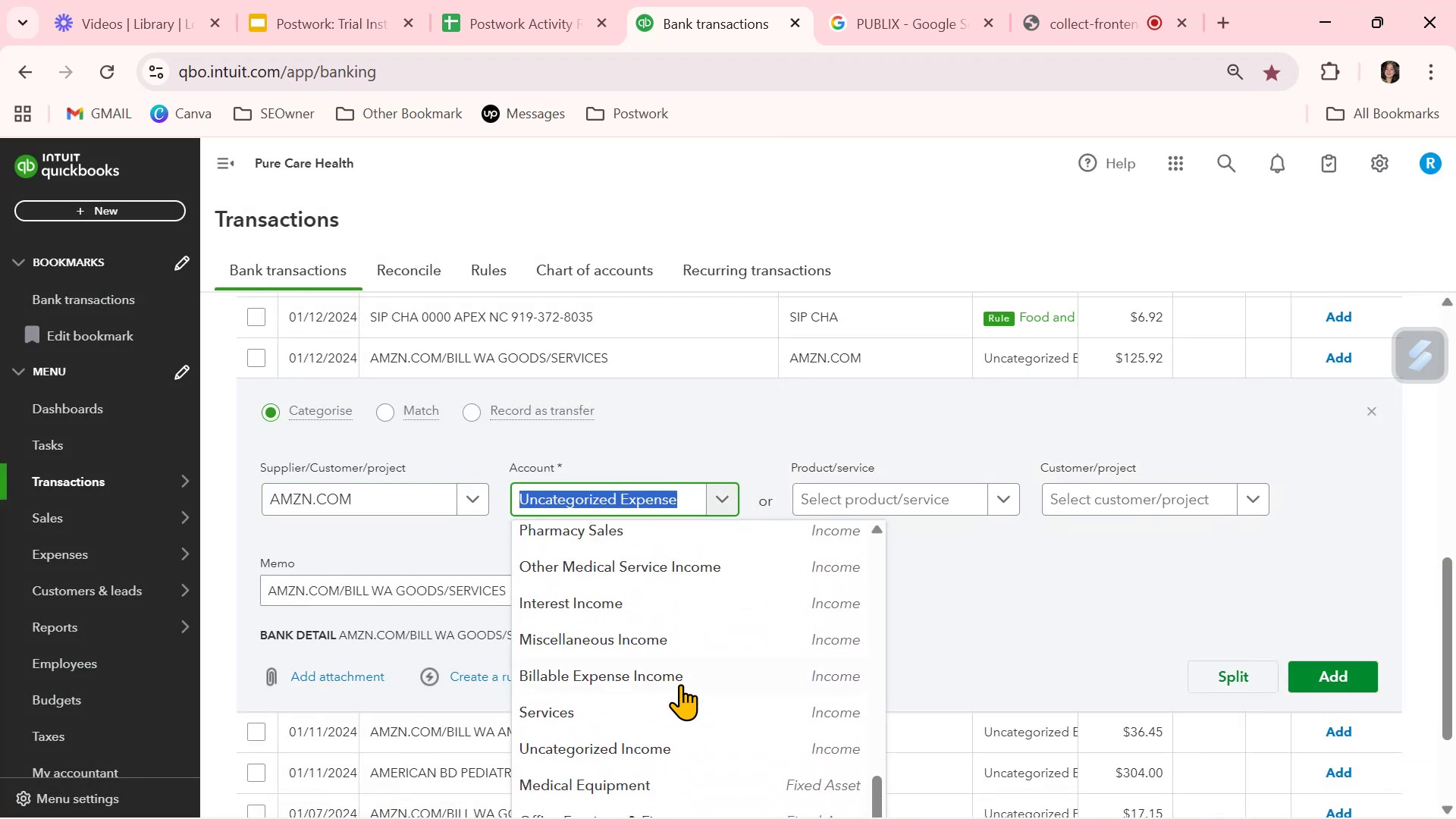 
scroll: coordinate [680, 684], scroll_direction: up, amount: 1.0
 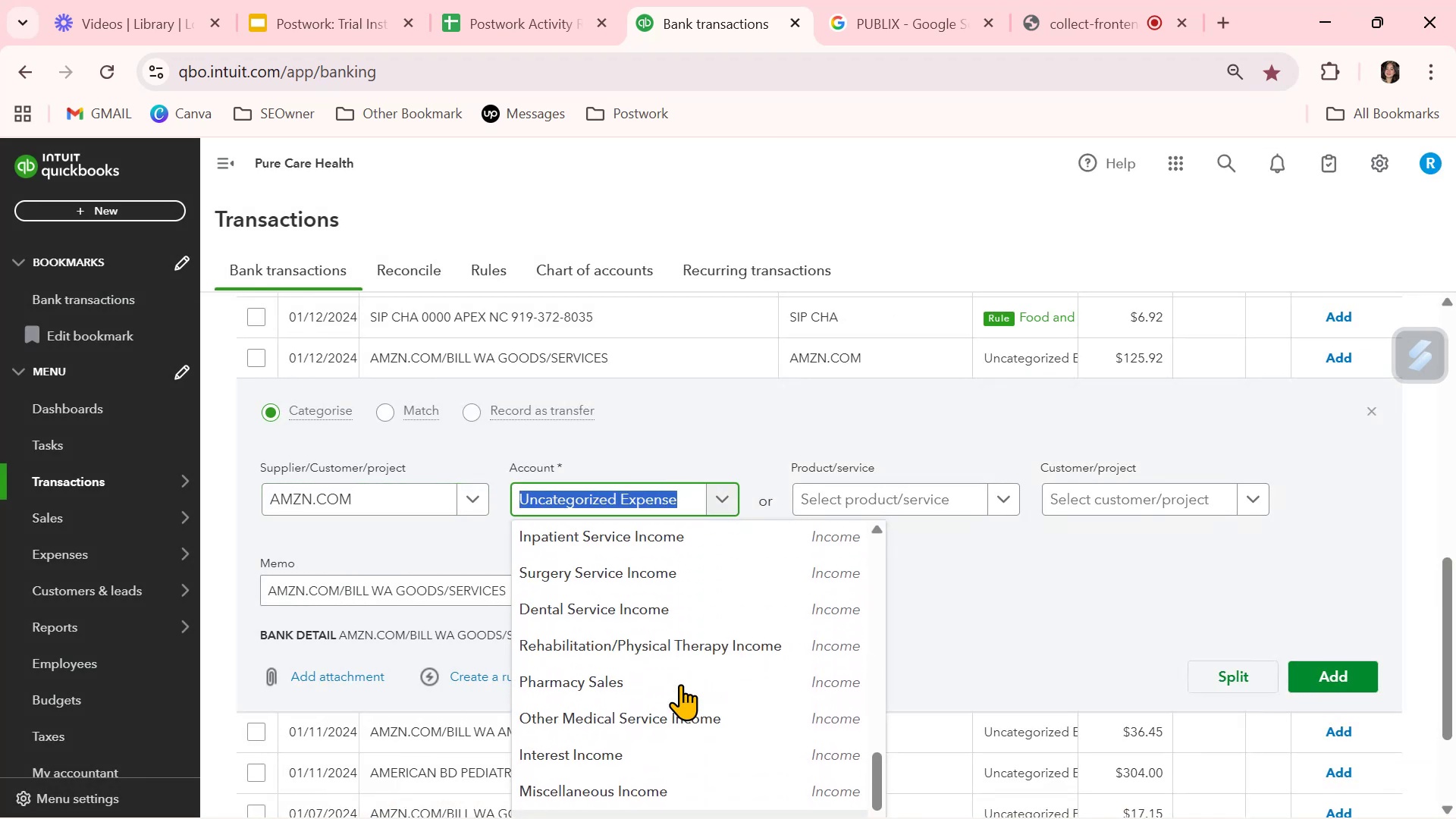 
scroll: coordinate [680, 684], scroll_direction: down, amount: 1.0
 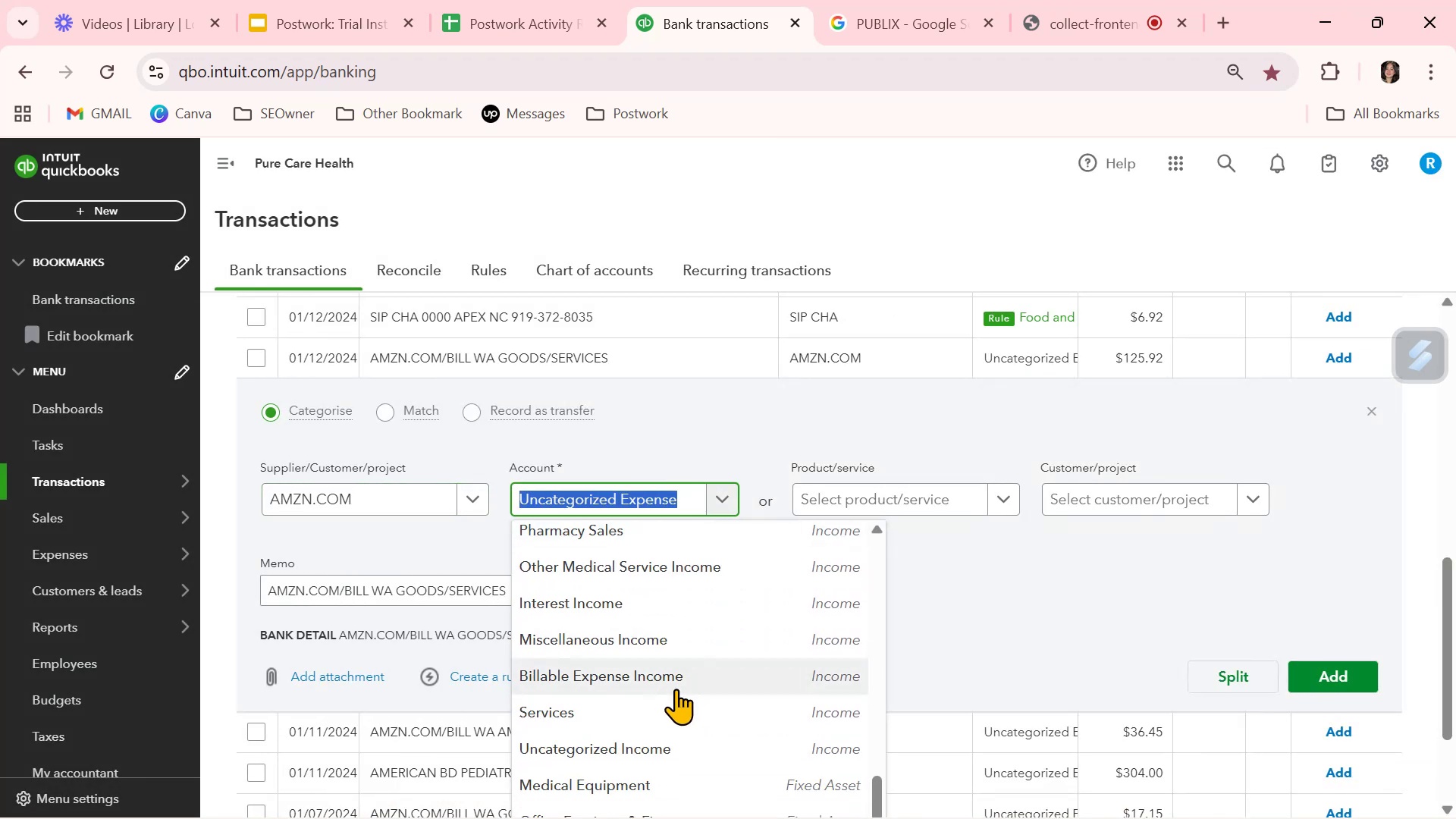 
left_click([657, 701])
 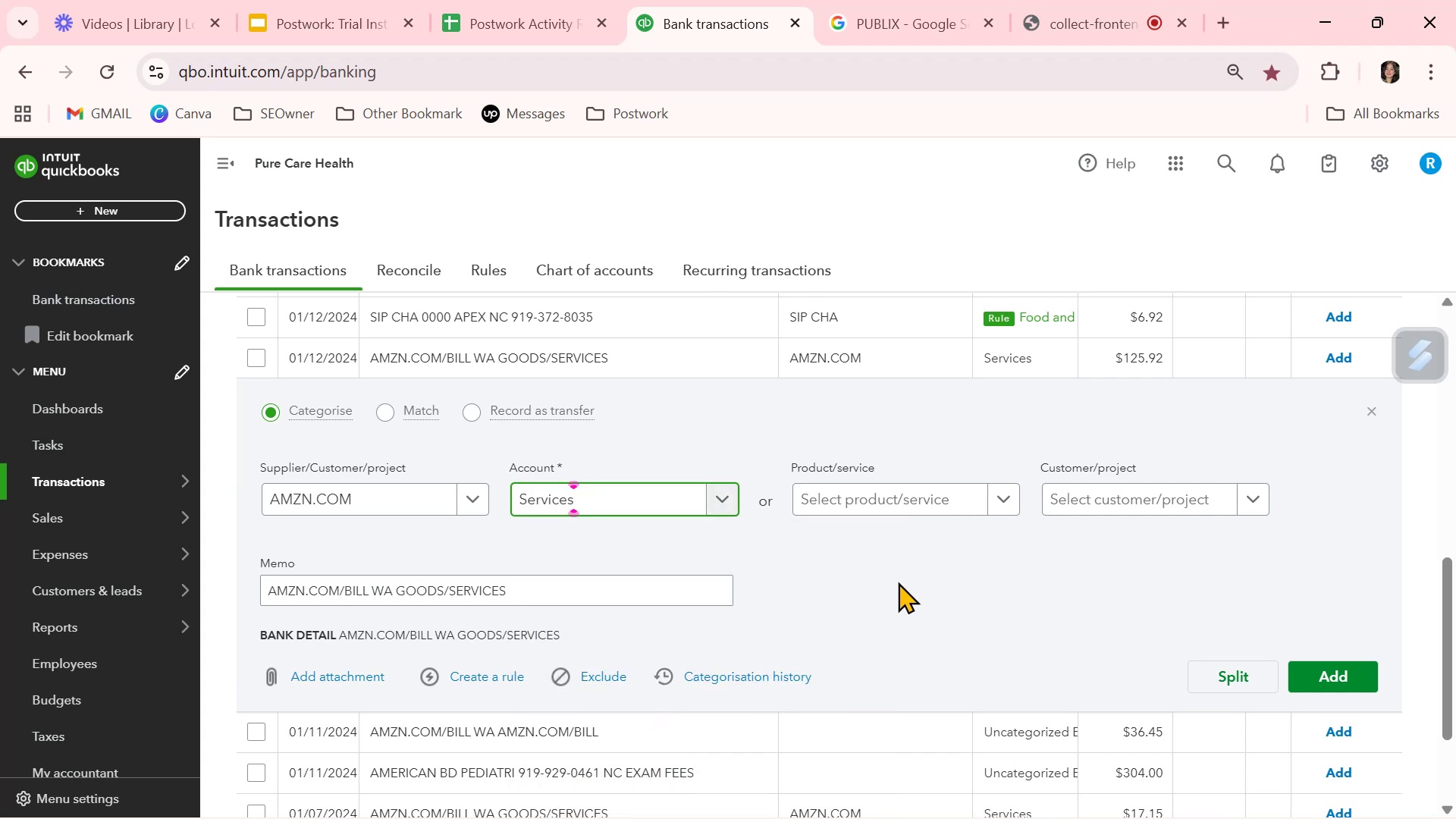 
left_click([904, 579])
 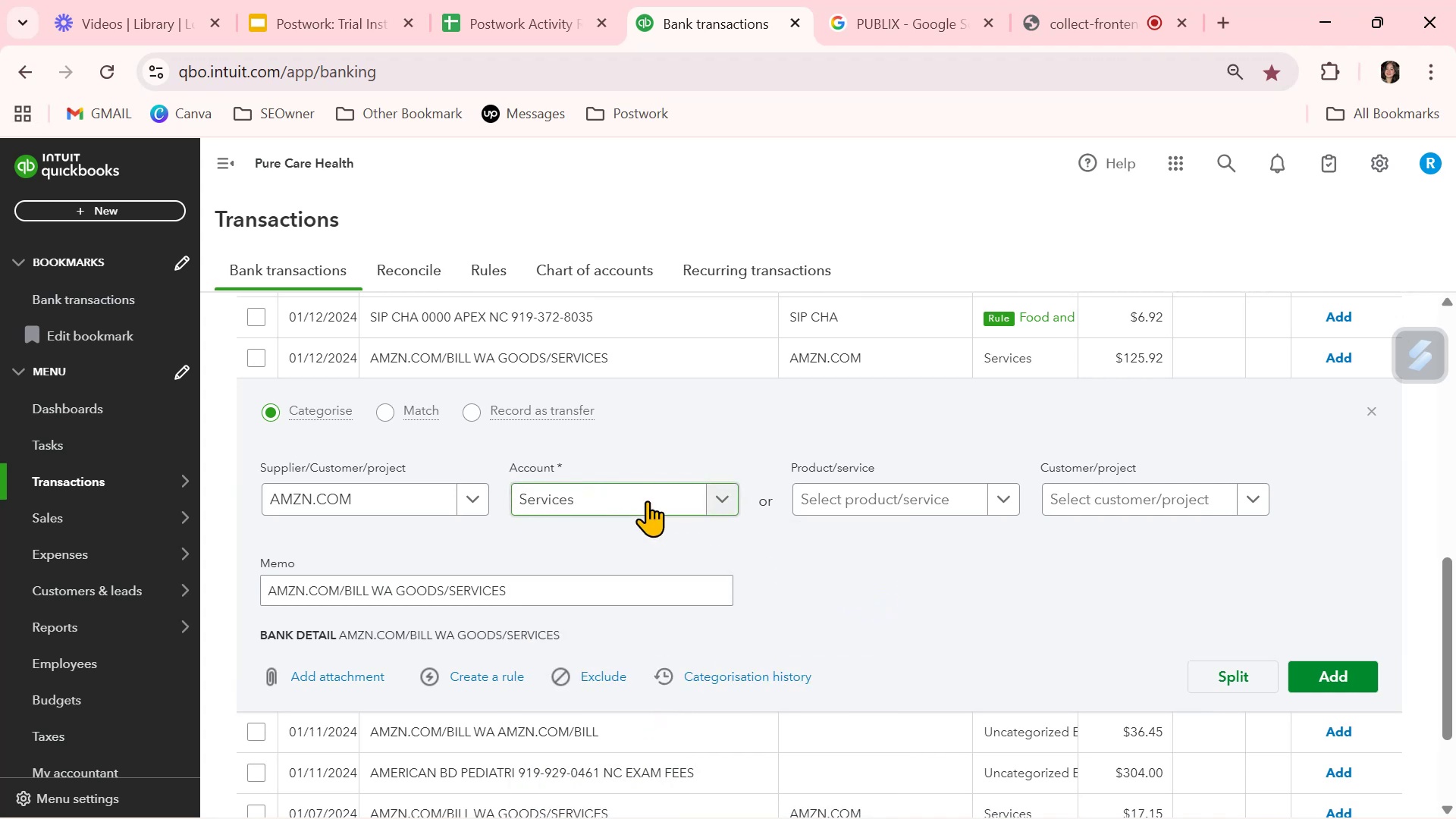 
wait(10.84)
 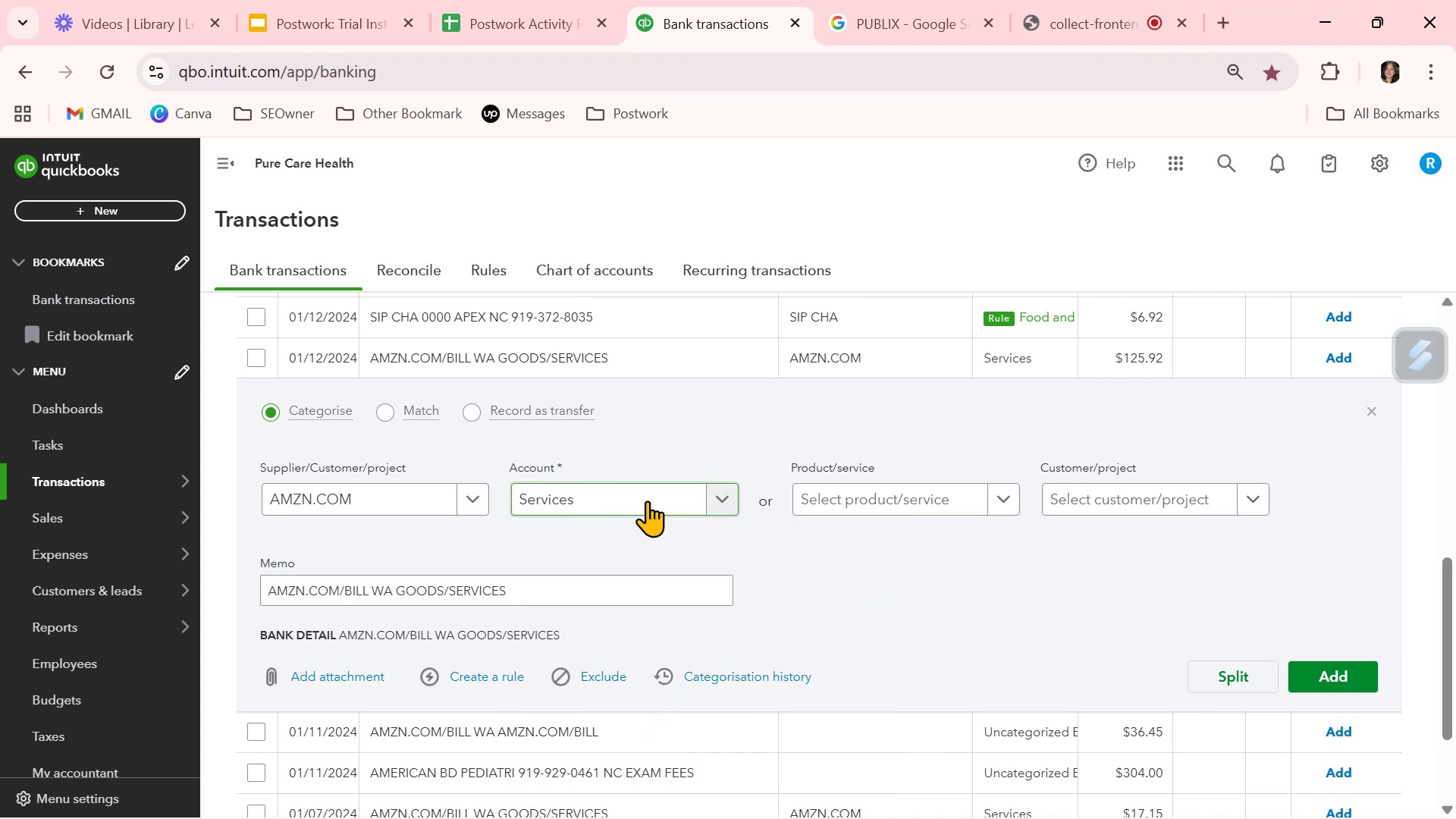 
left_click([719, 496])
 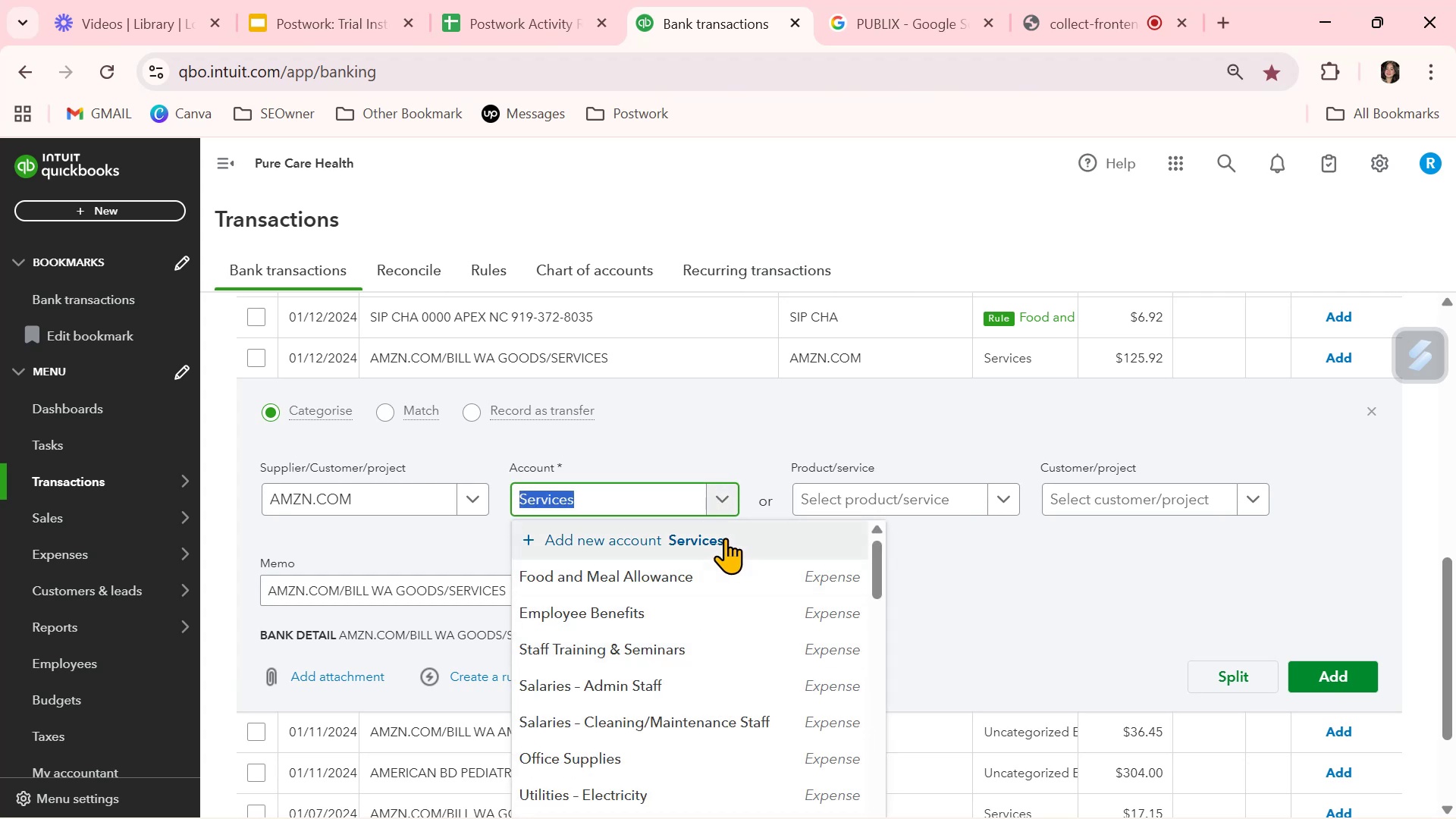 
scroll: coordinate [764, 623], scroll_direction: down, amount: 18.0
 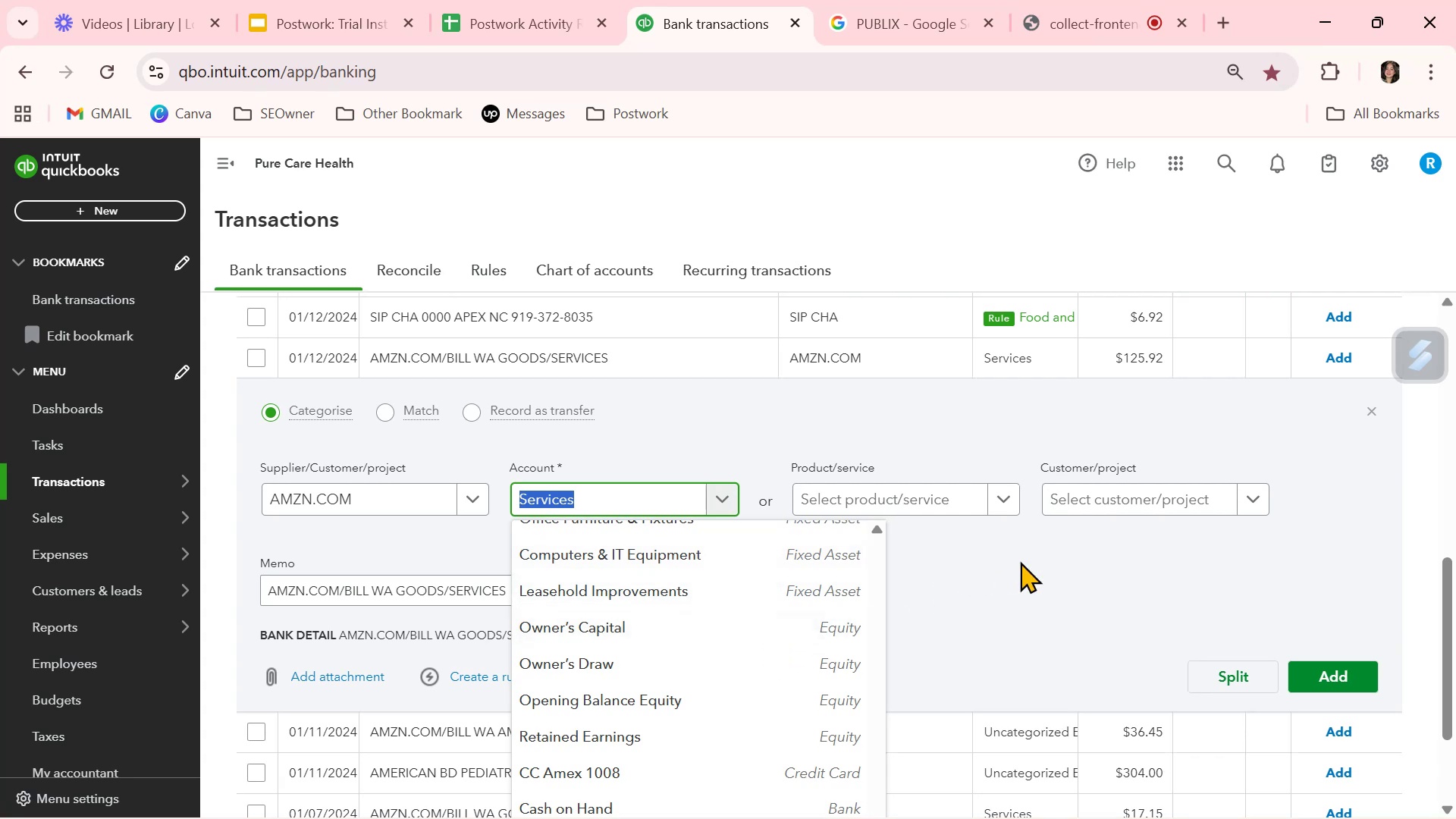 
left_click([1056, 561])
 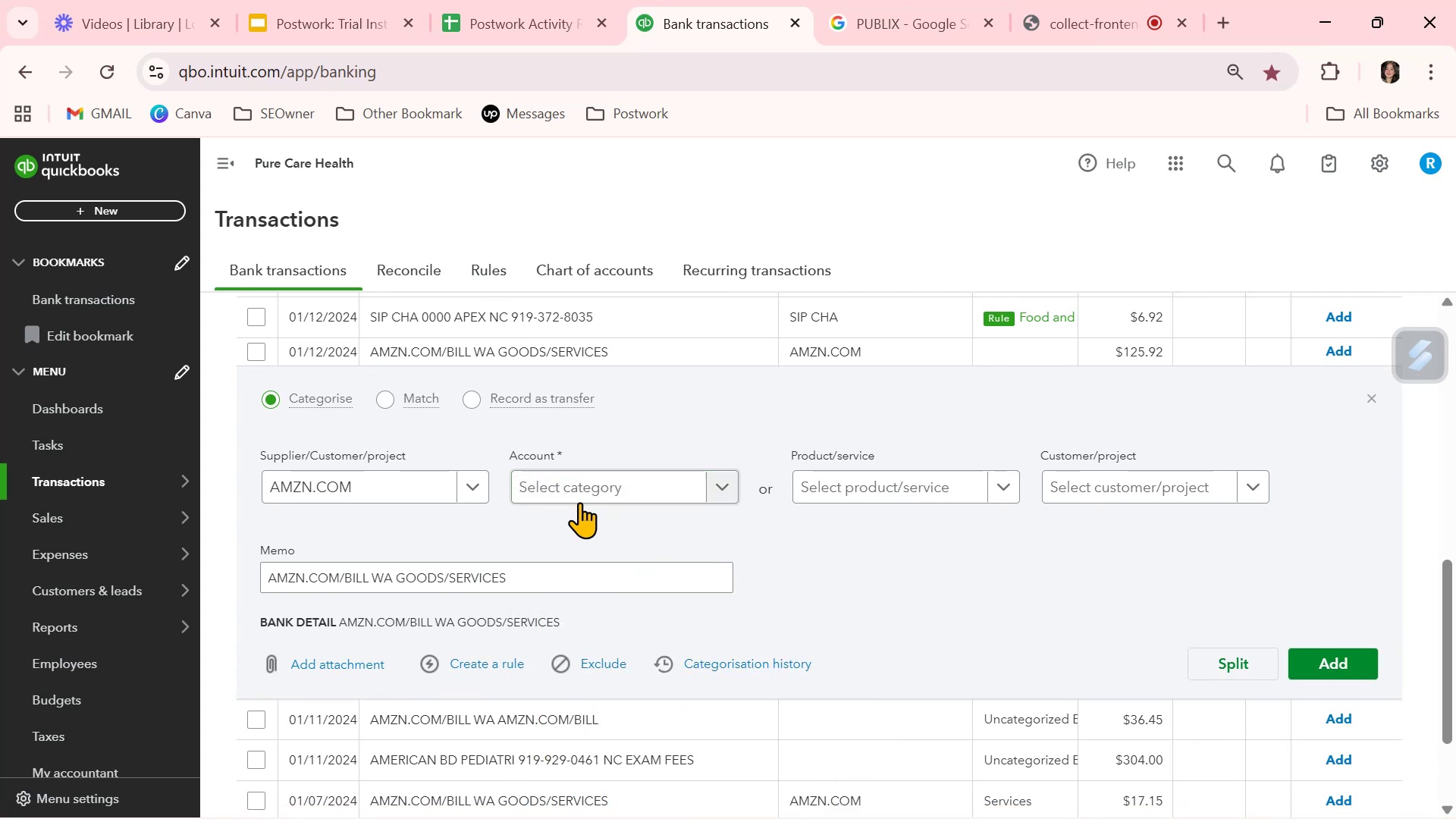 
left_click([602, 488])
 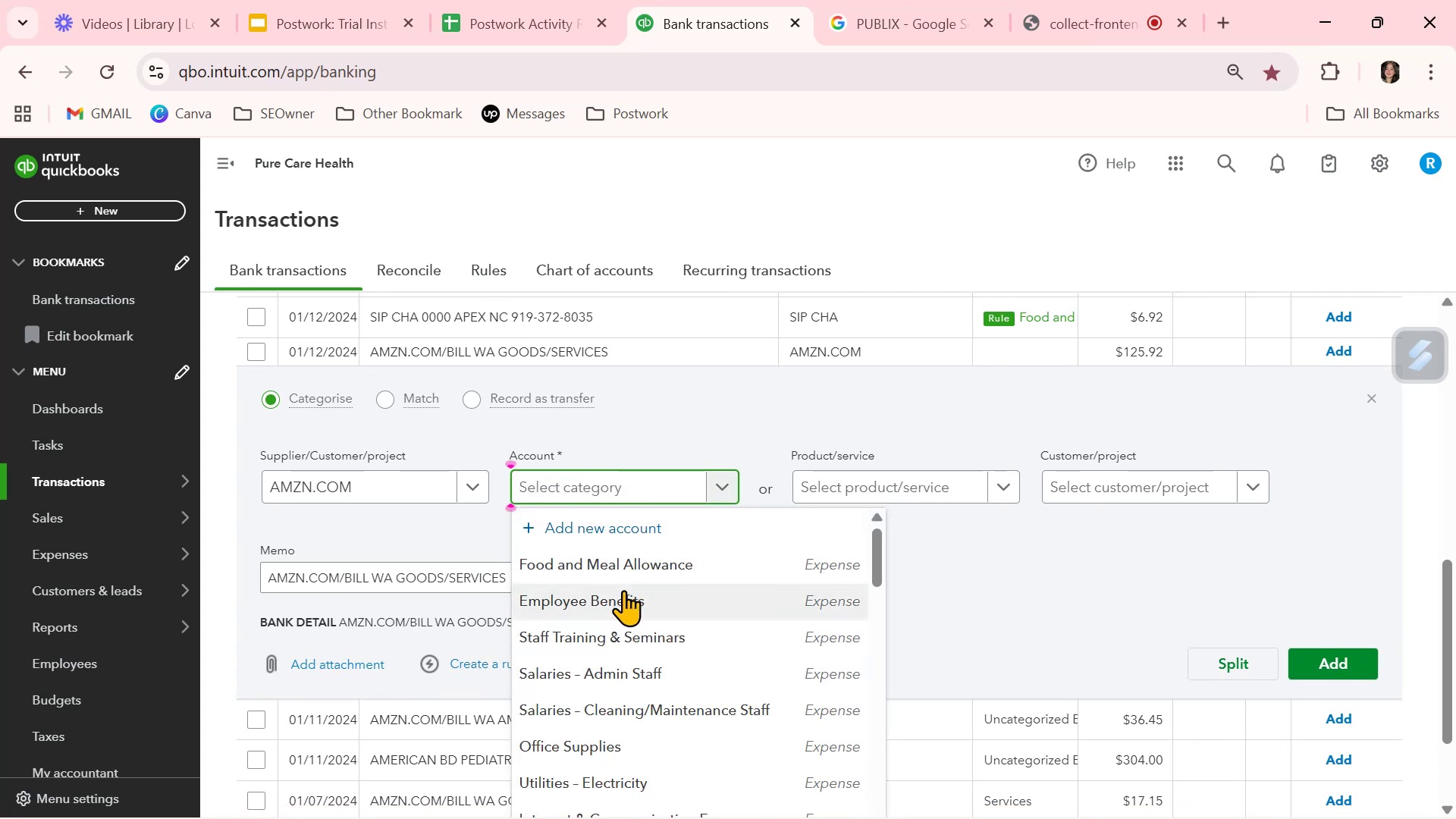 
scroll: coordinate [624, 593], scroll_direction: down, amount: 7.0
 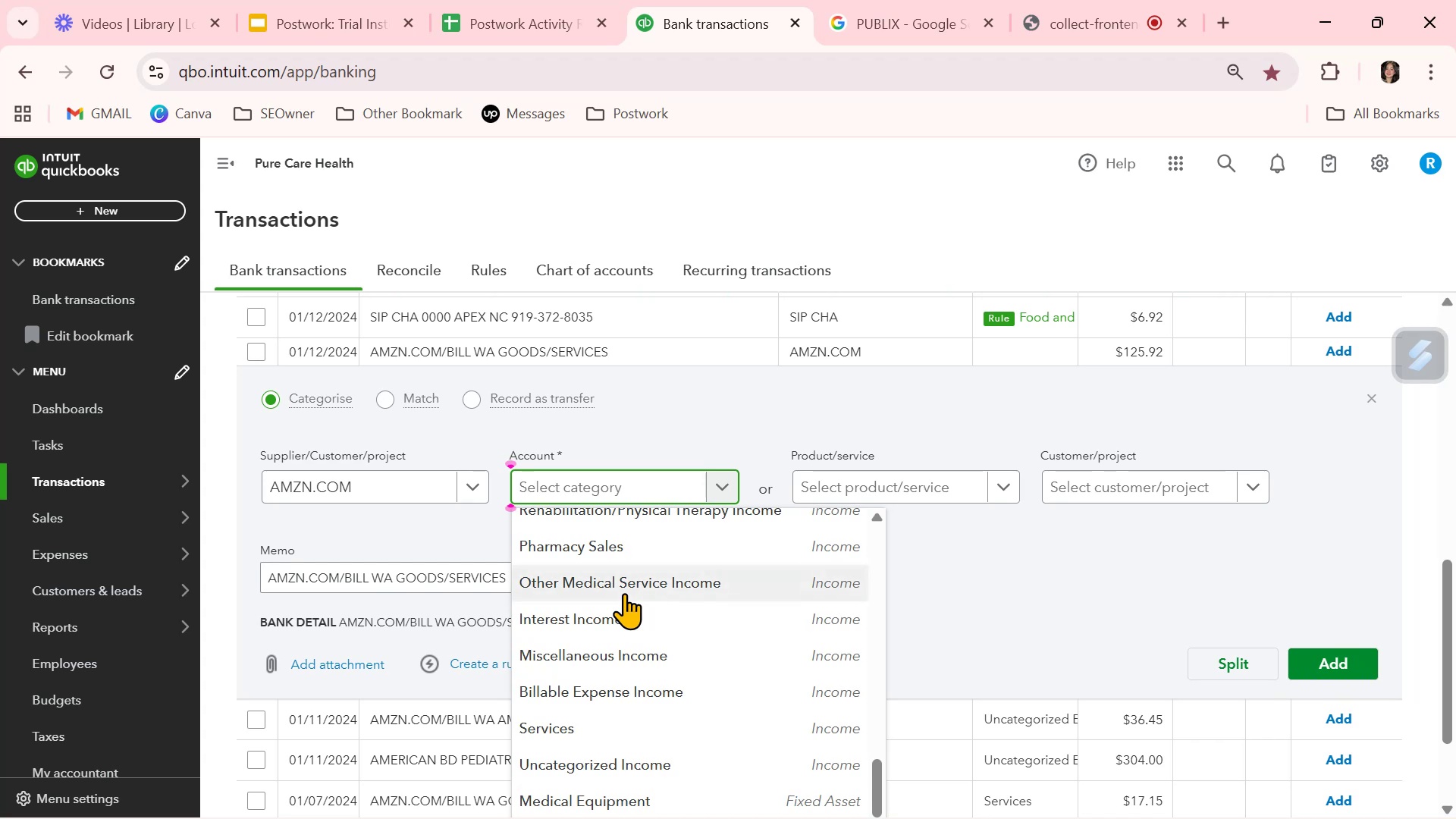 
scroll: coordinate [624, 593], scroll_direction: down, amount: 2.0
 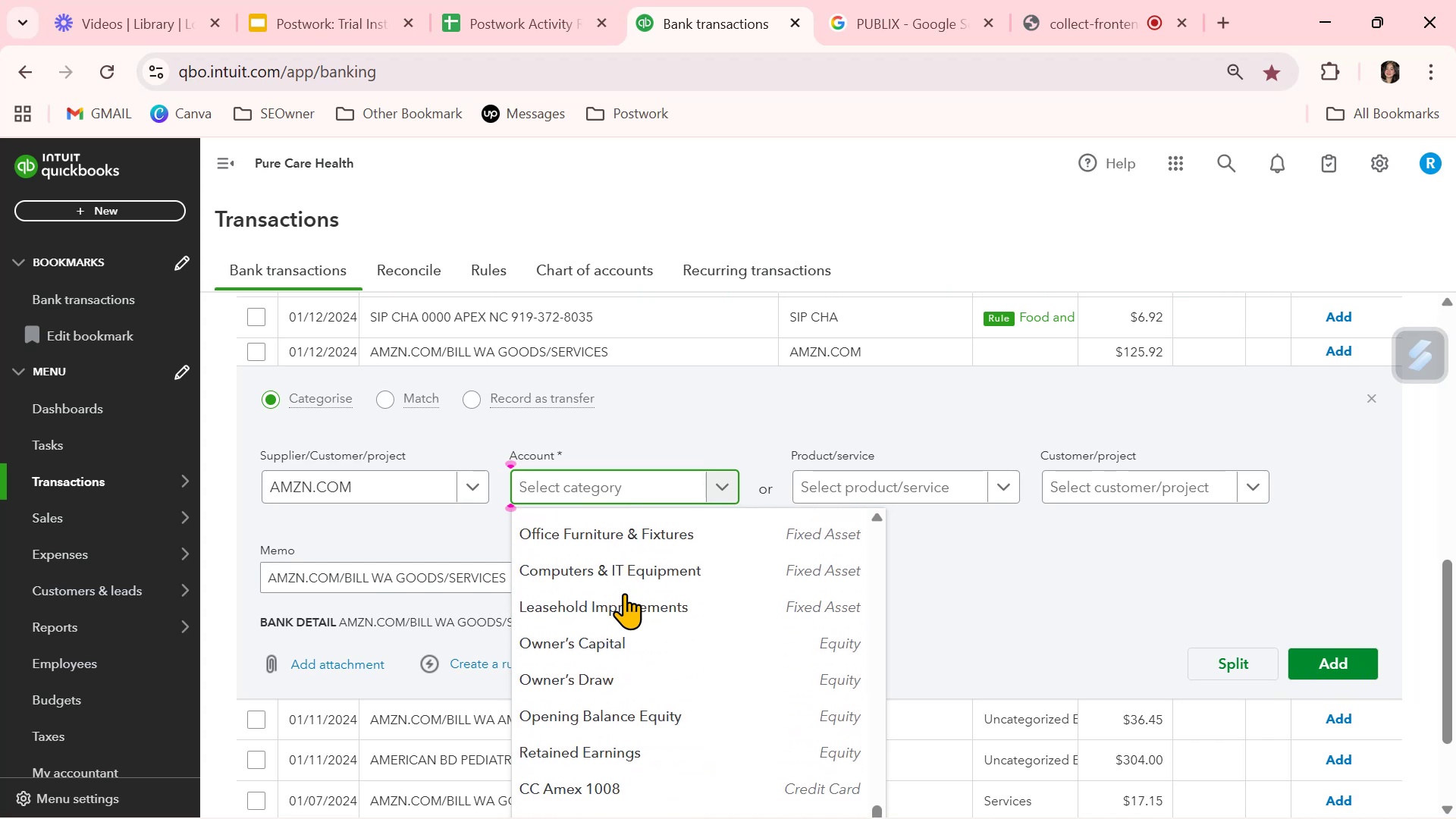 
scroll: coordinate [628, 594], scroll_direction: up, amount: 13.0
 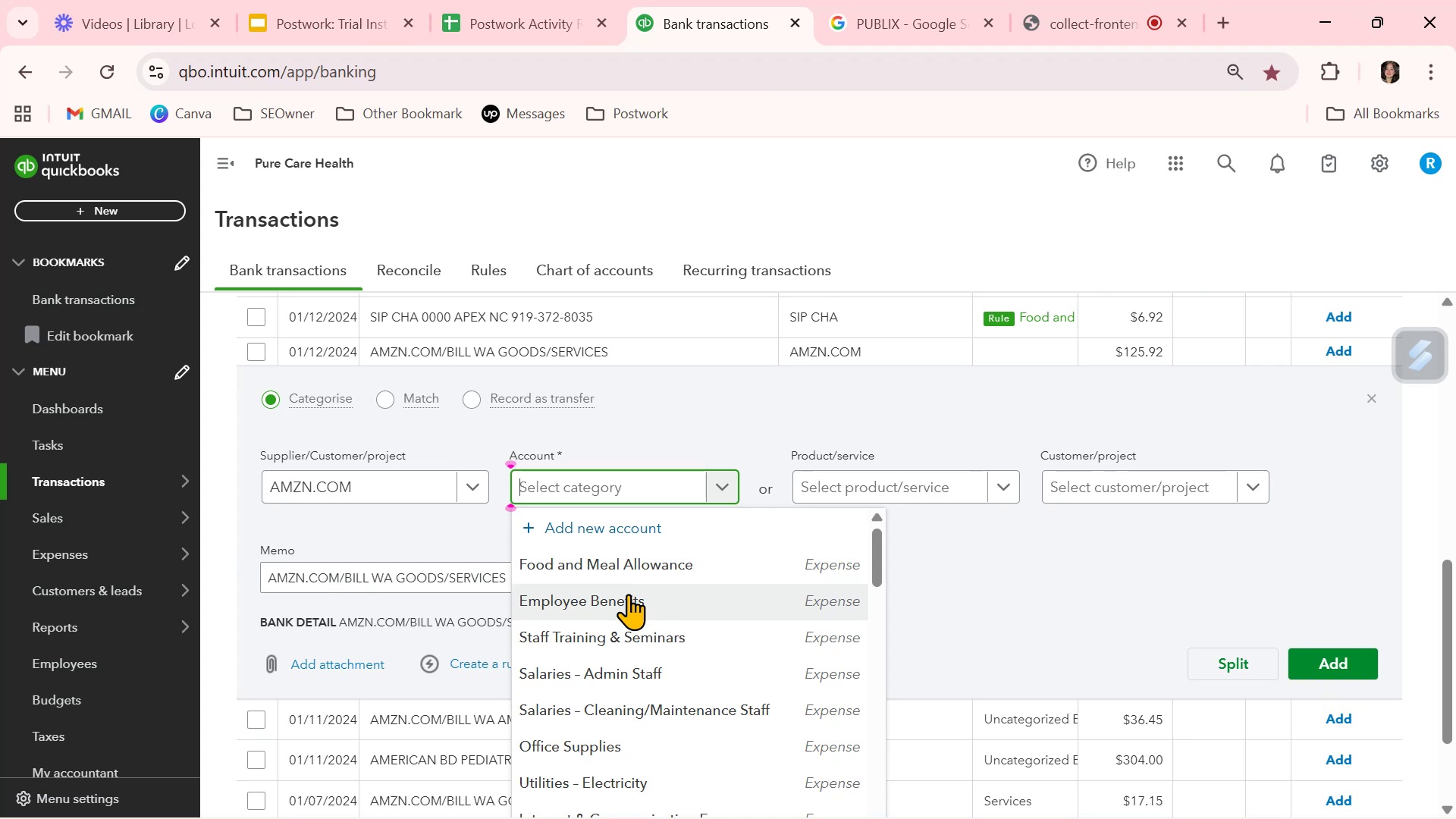 
wait(8.29)
 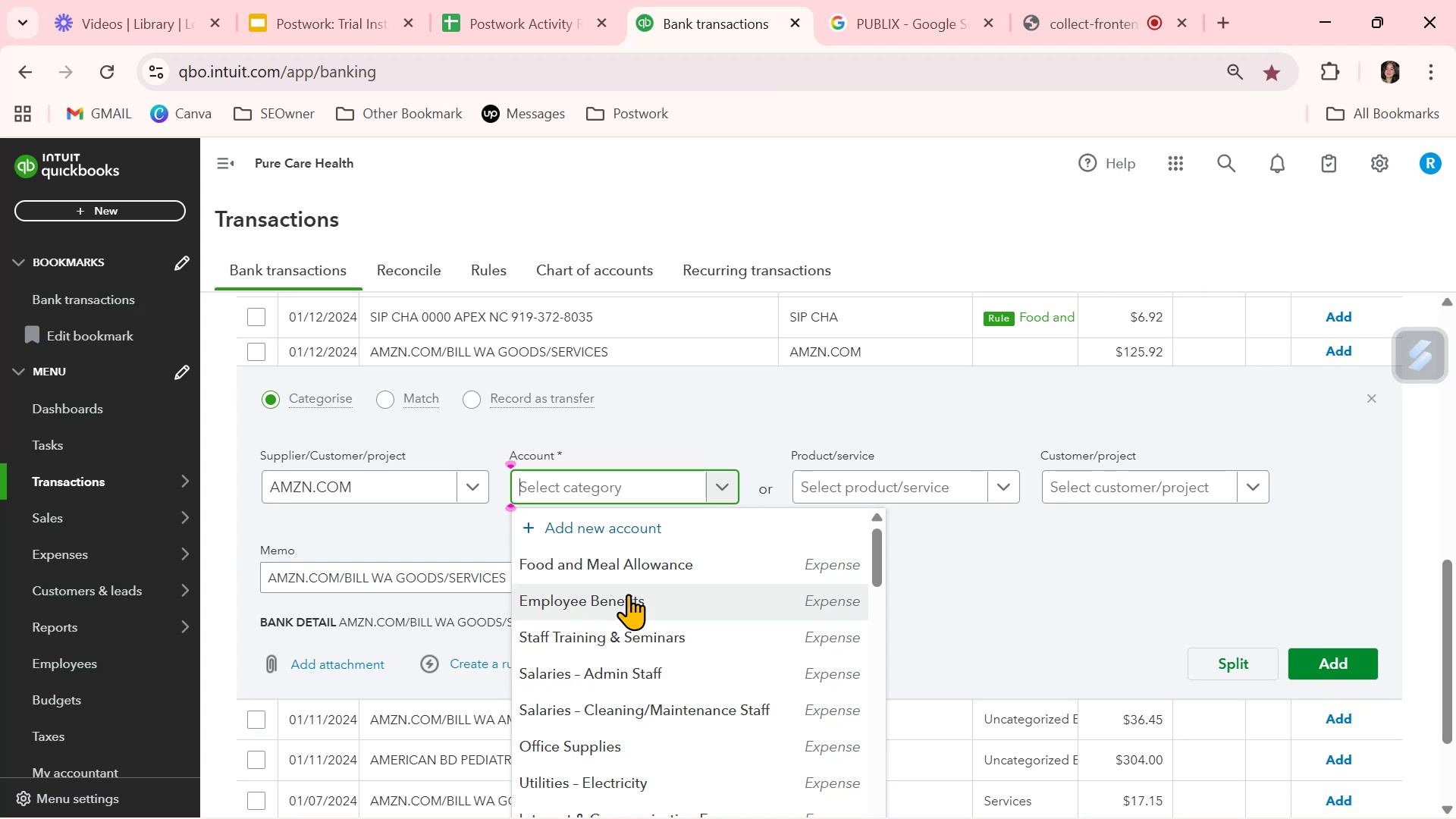 
left_click([1059, 595])
 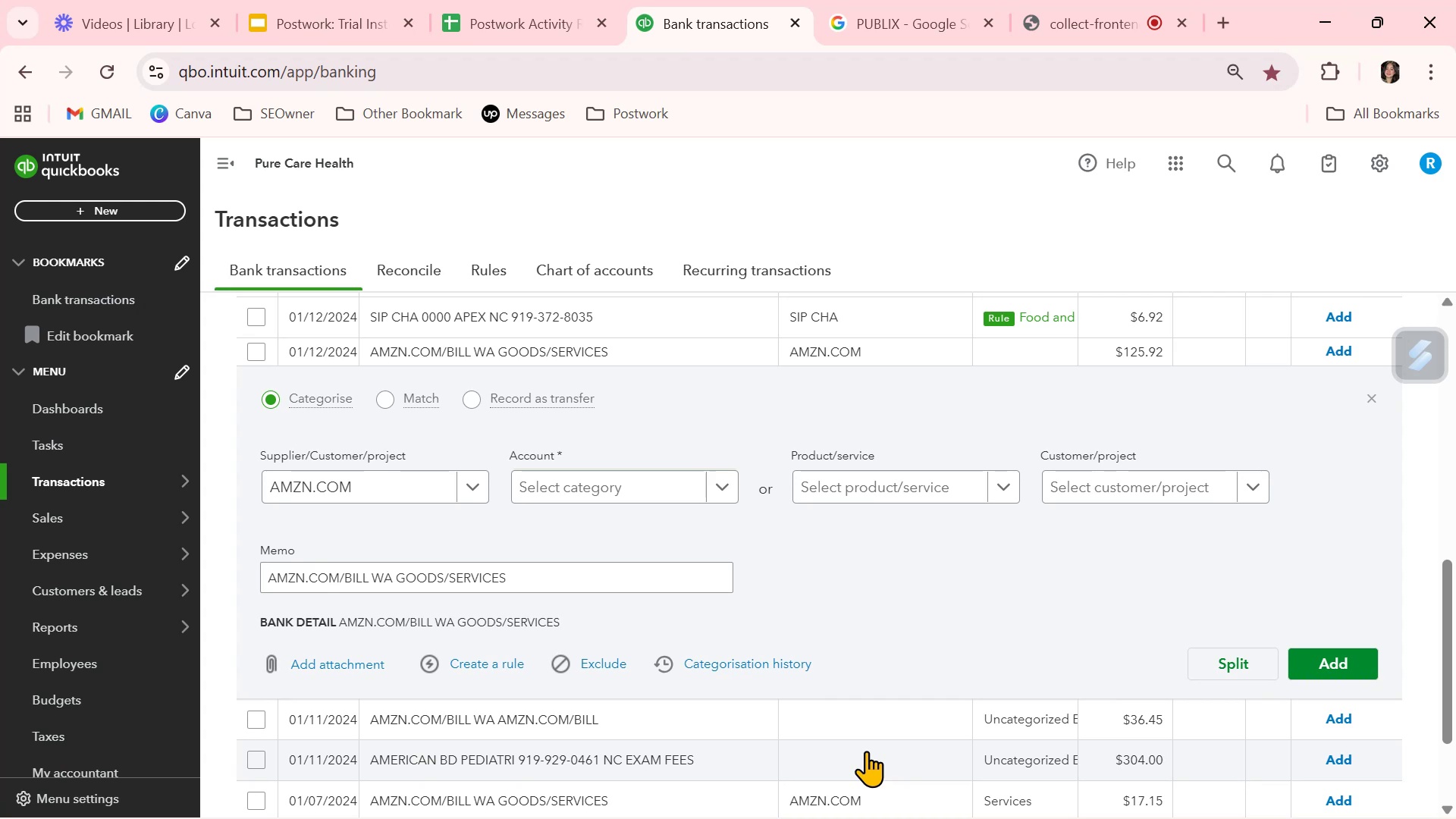 
wait(23.08)
 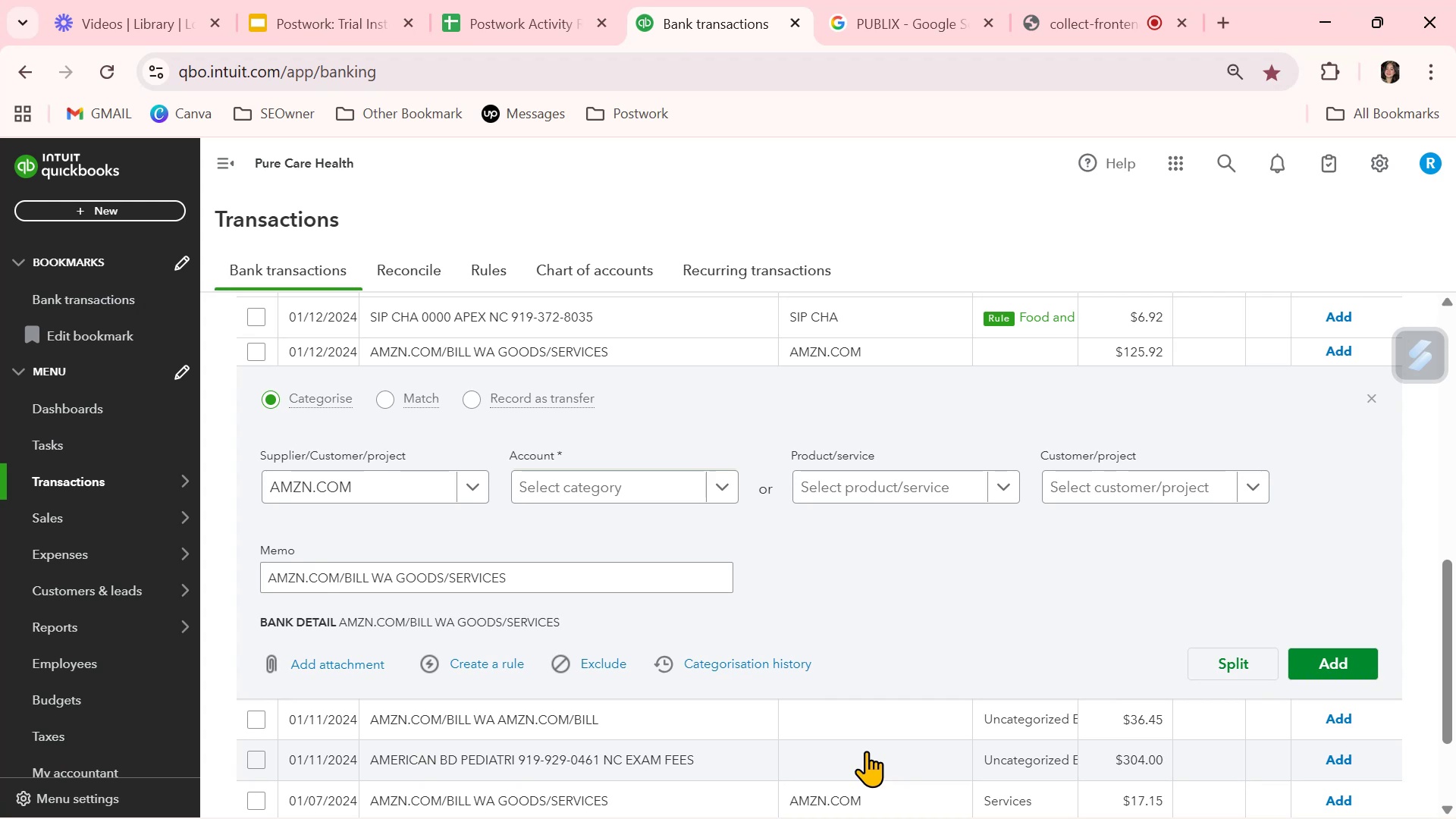 
scroll: coordinate [866, 751], scroll_direction: down, amount: 1.0
 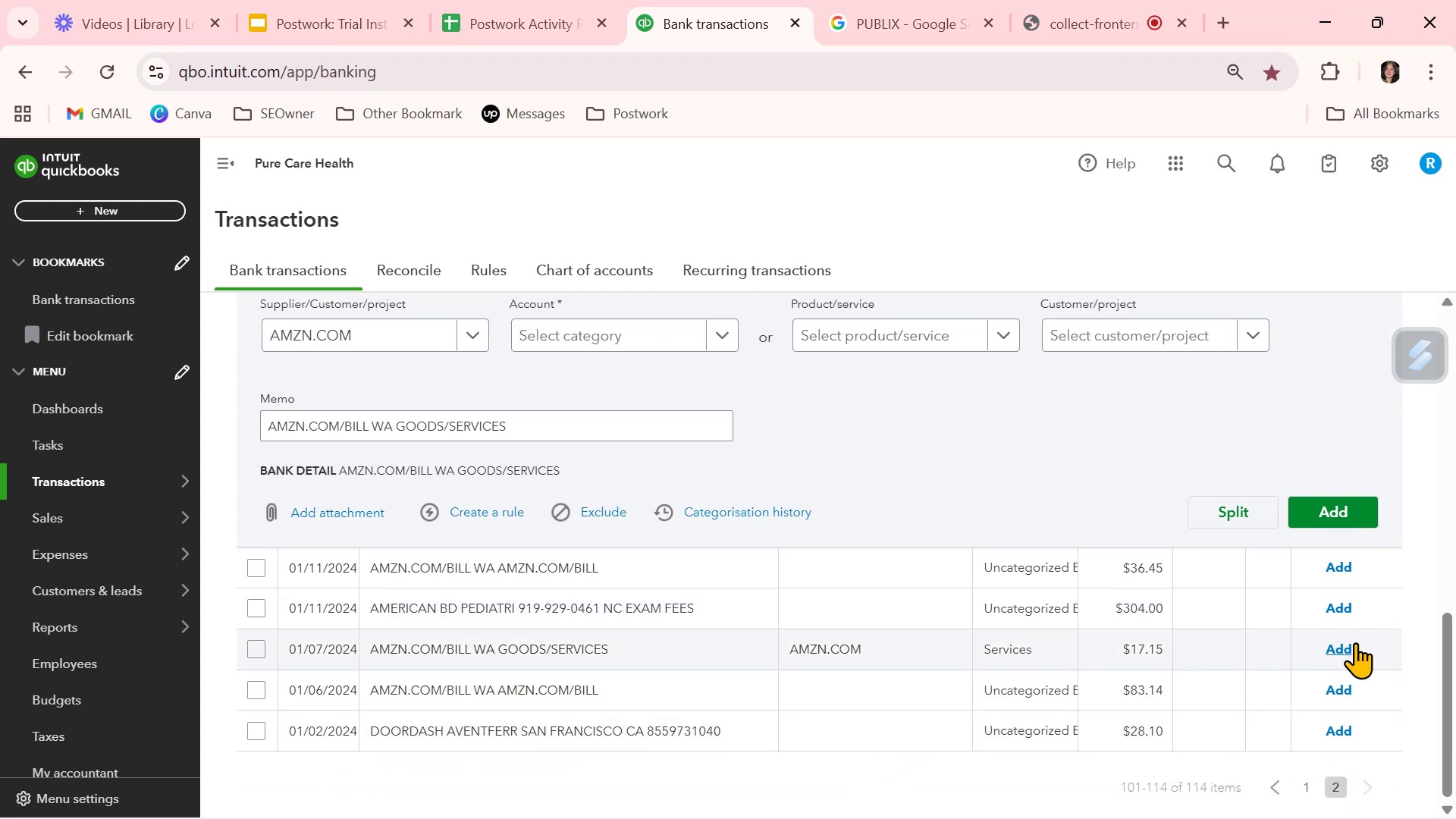 
left_click([1347, 652])
 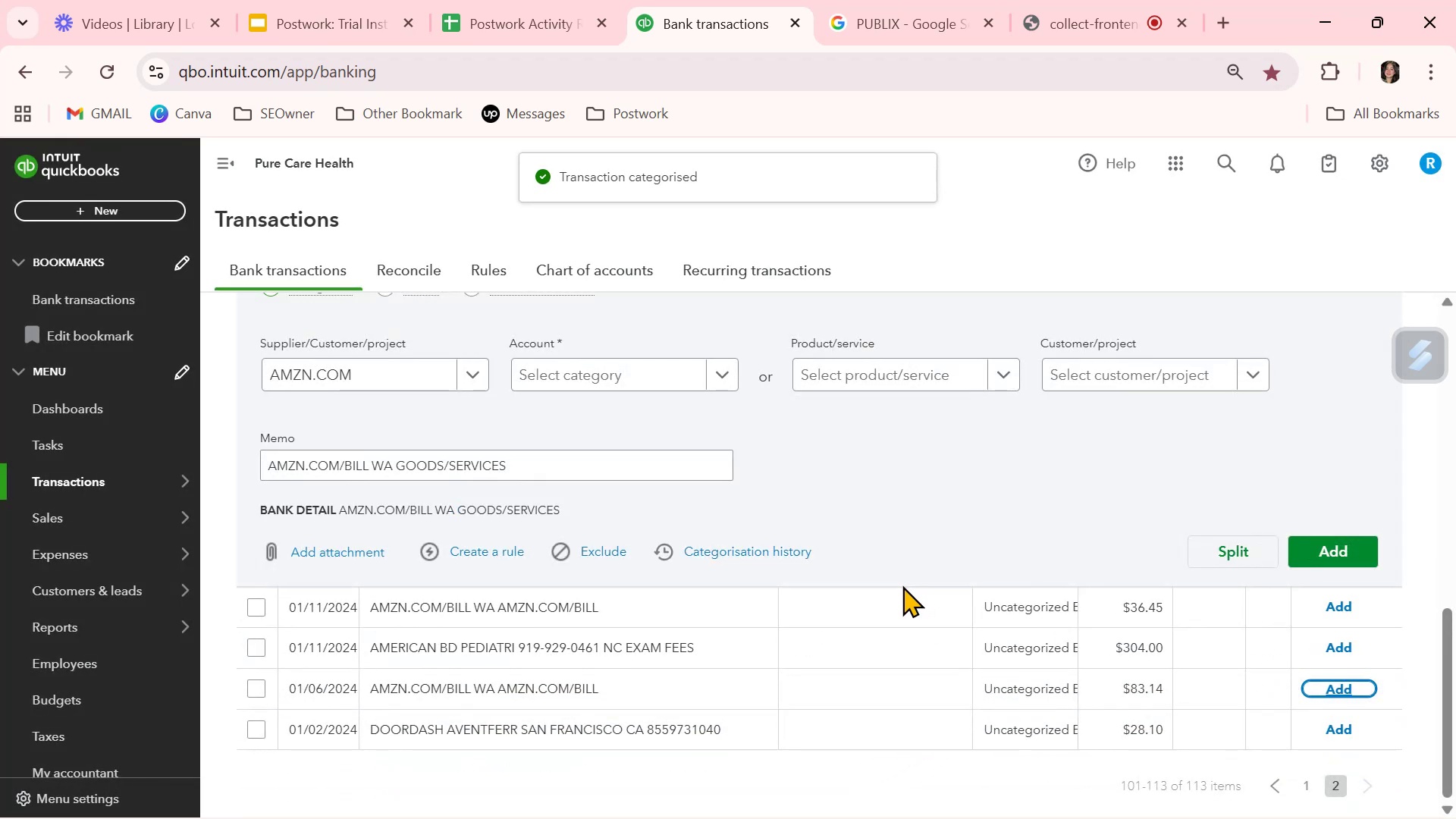 
wait(10.62)
 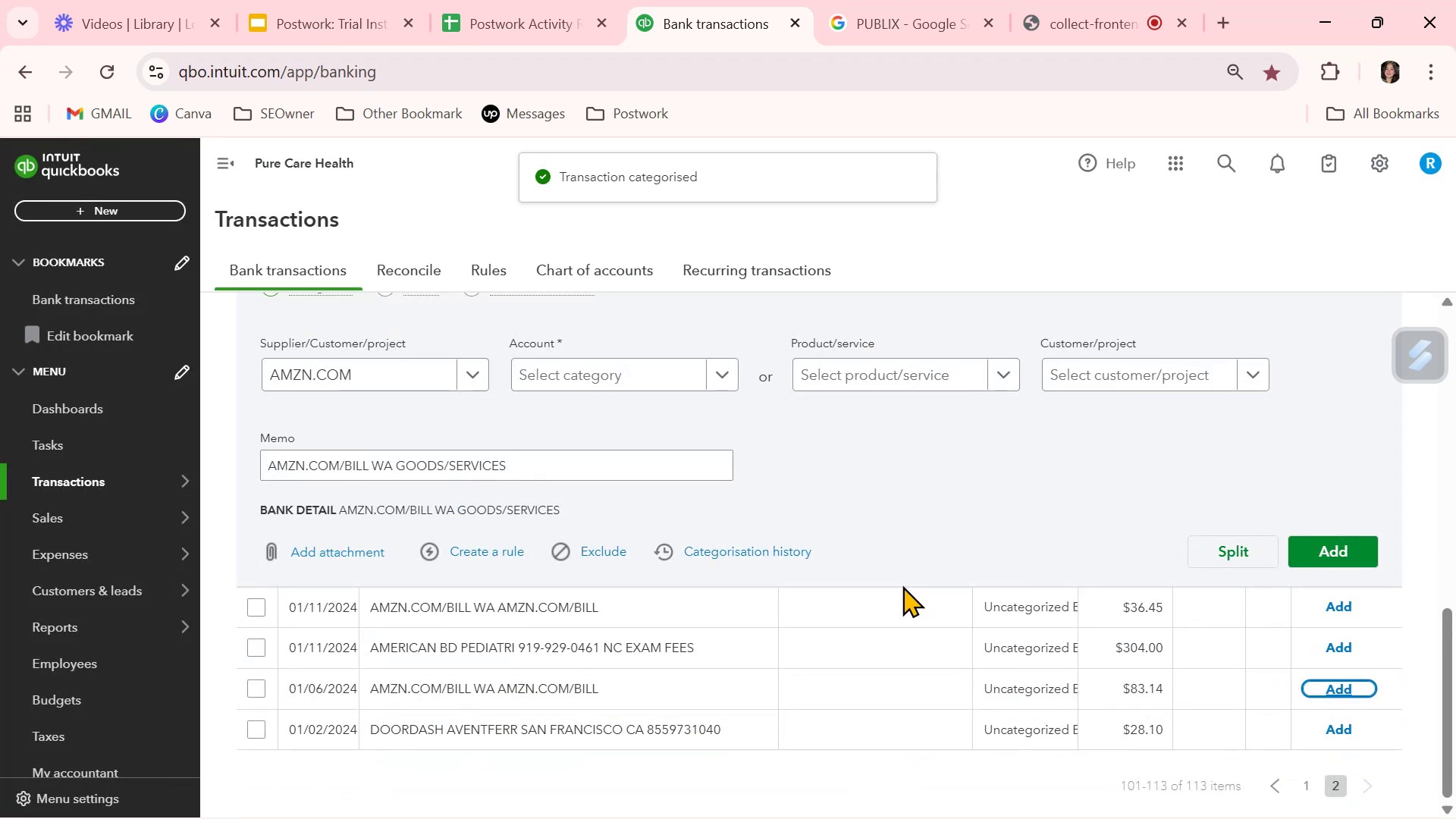 
left_click([894, 603])
 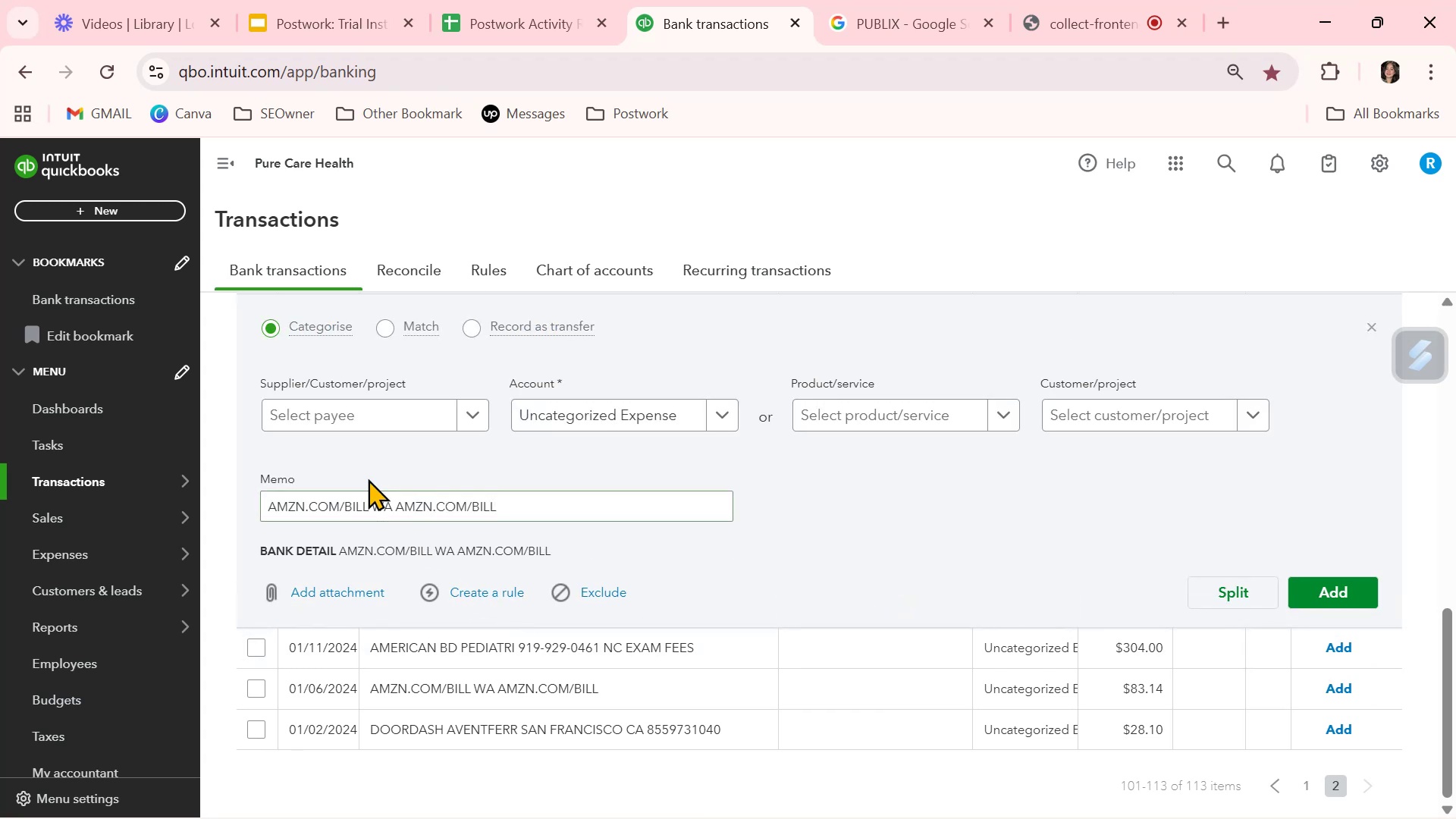 
left_click([355, 414])
 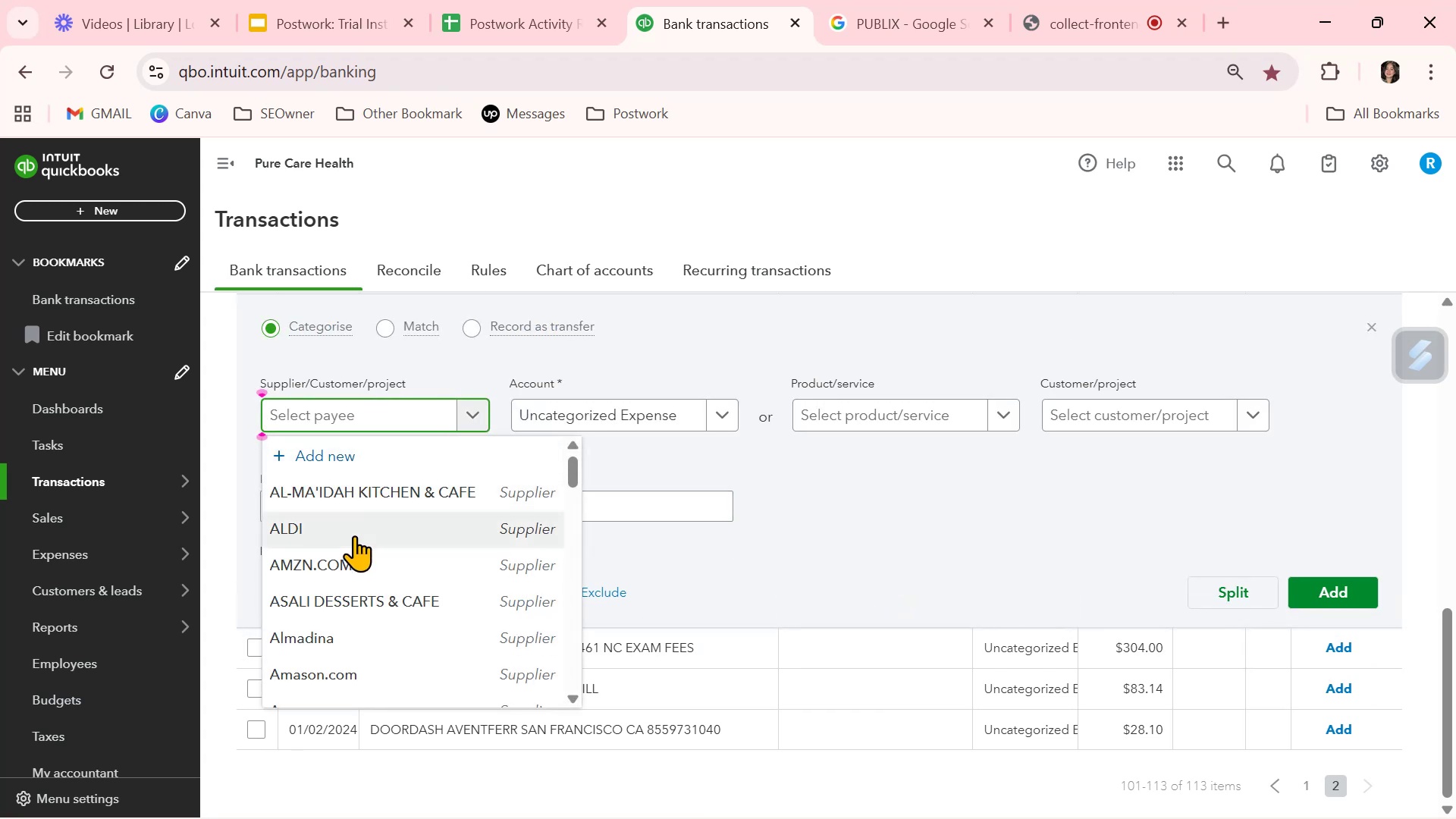 
left_click([359, 557])
 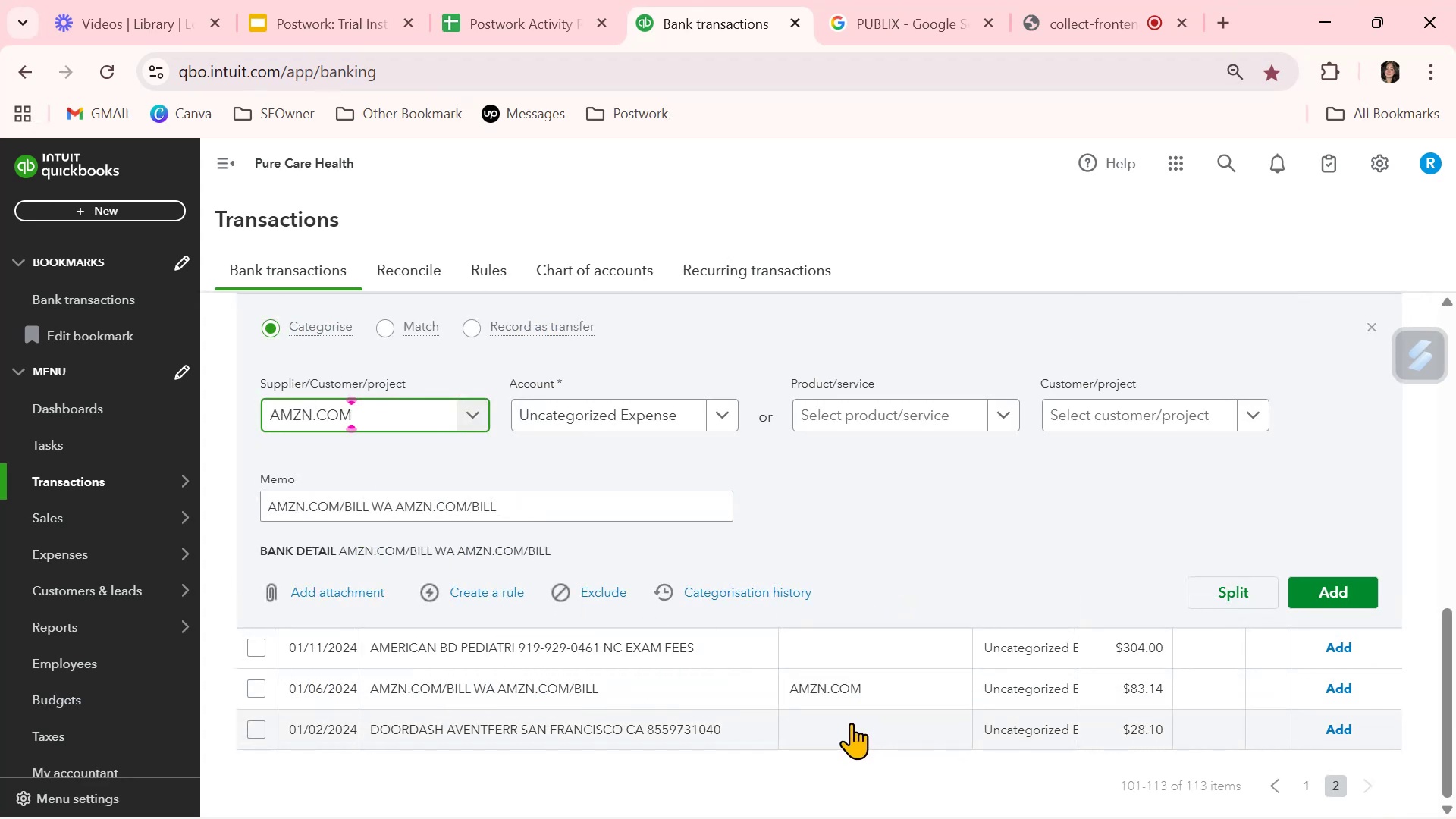 
left_click([851, 723])
 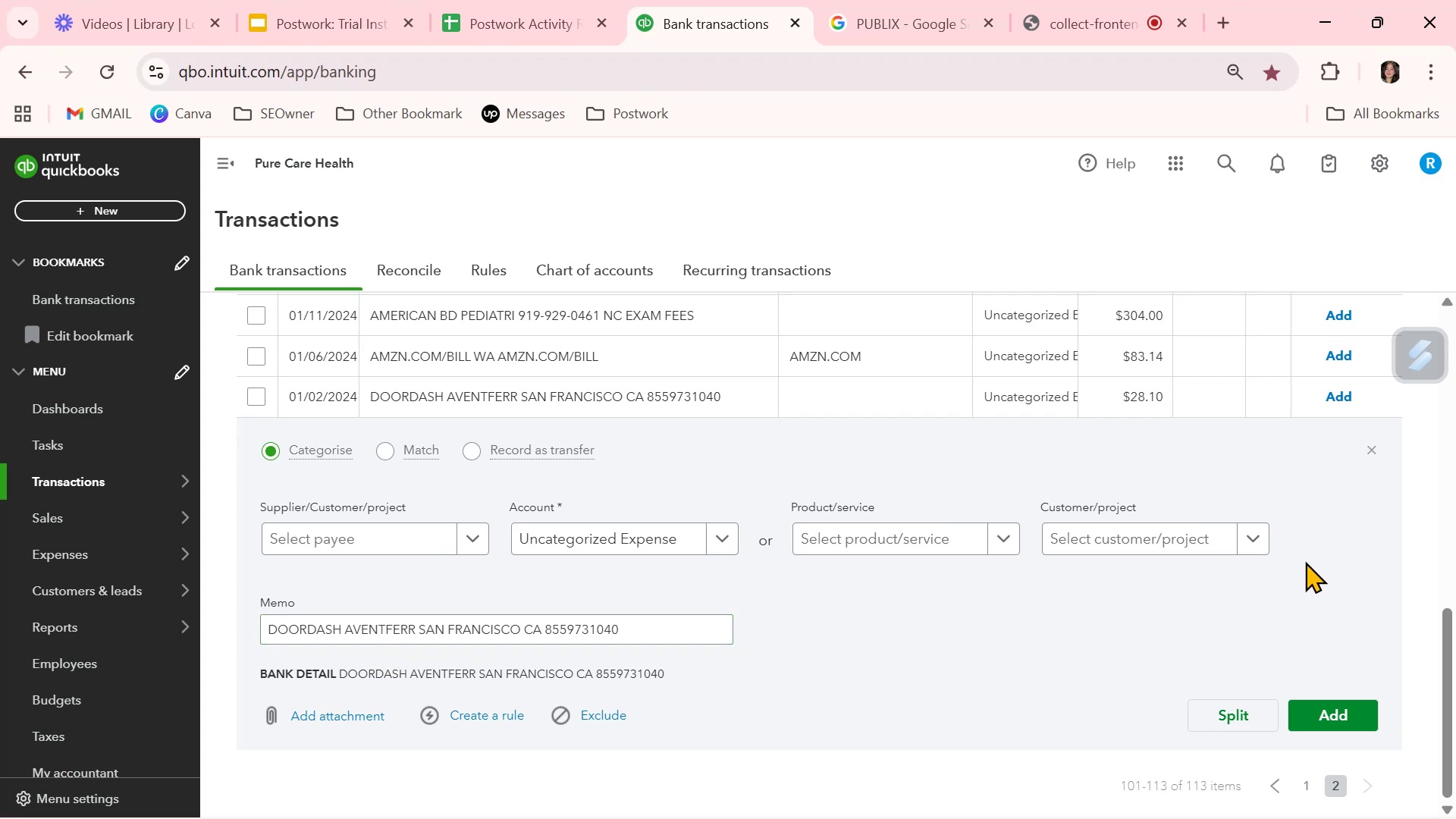 
left_click([1367, 448])
 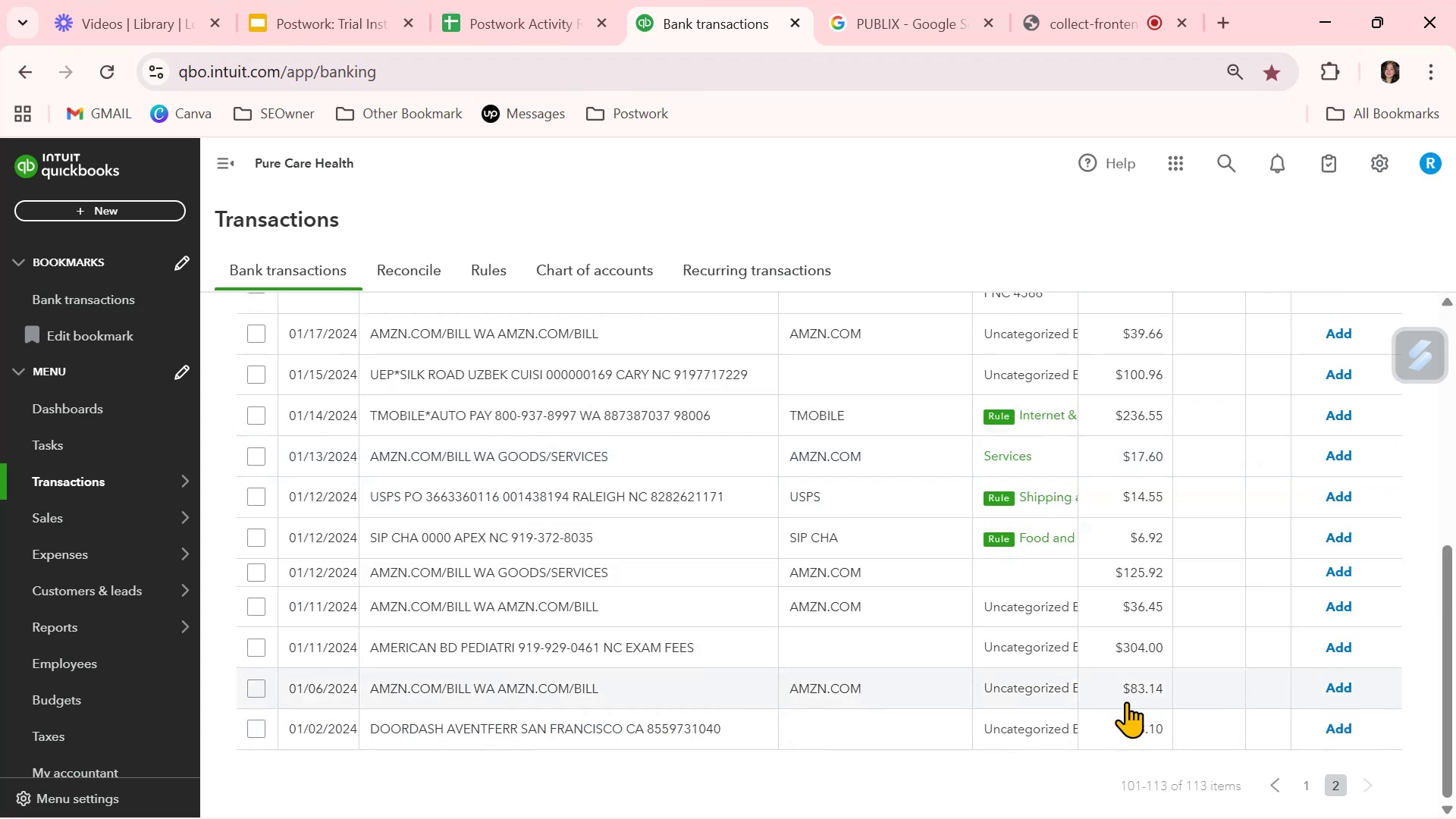 
scroll: coordinate [1126, 701], scroll_direction: down, amount: 3.0
 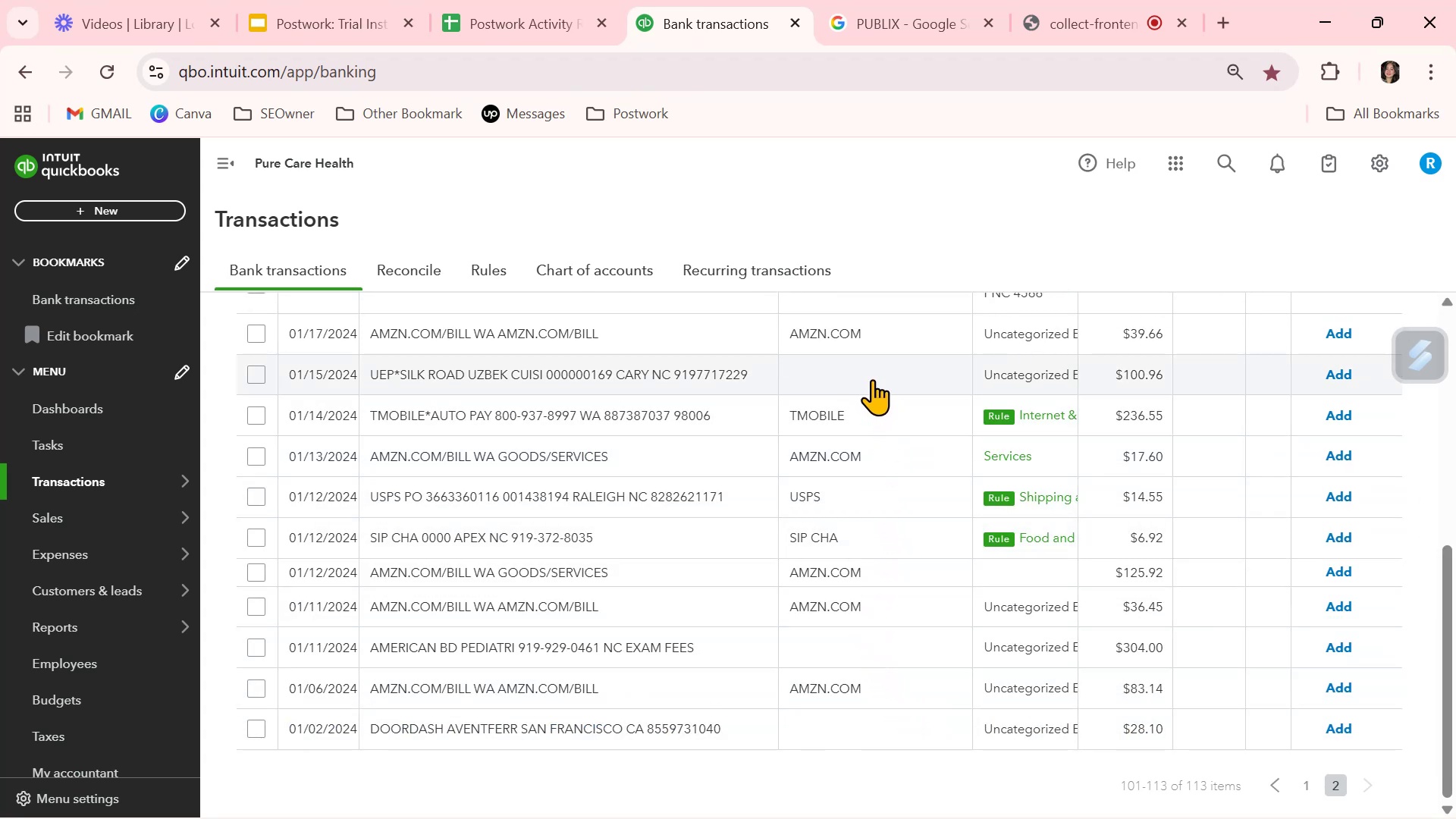 
wait(10.38)
 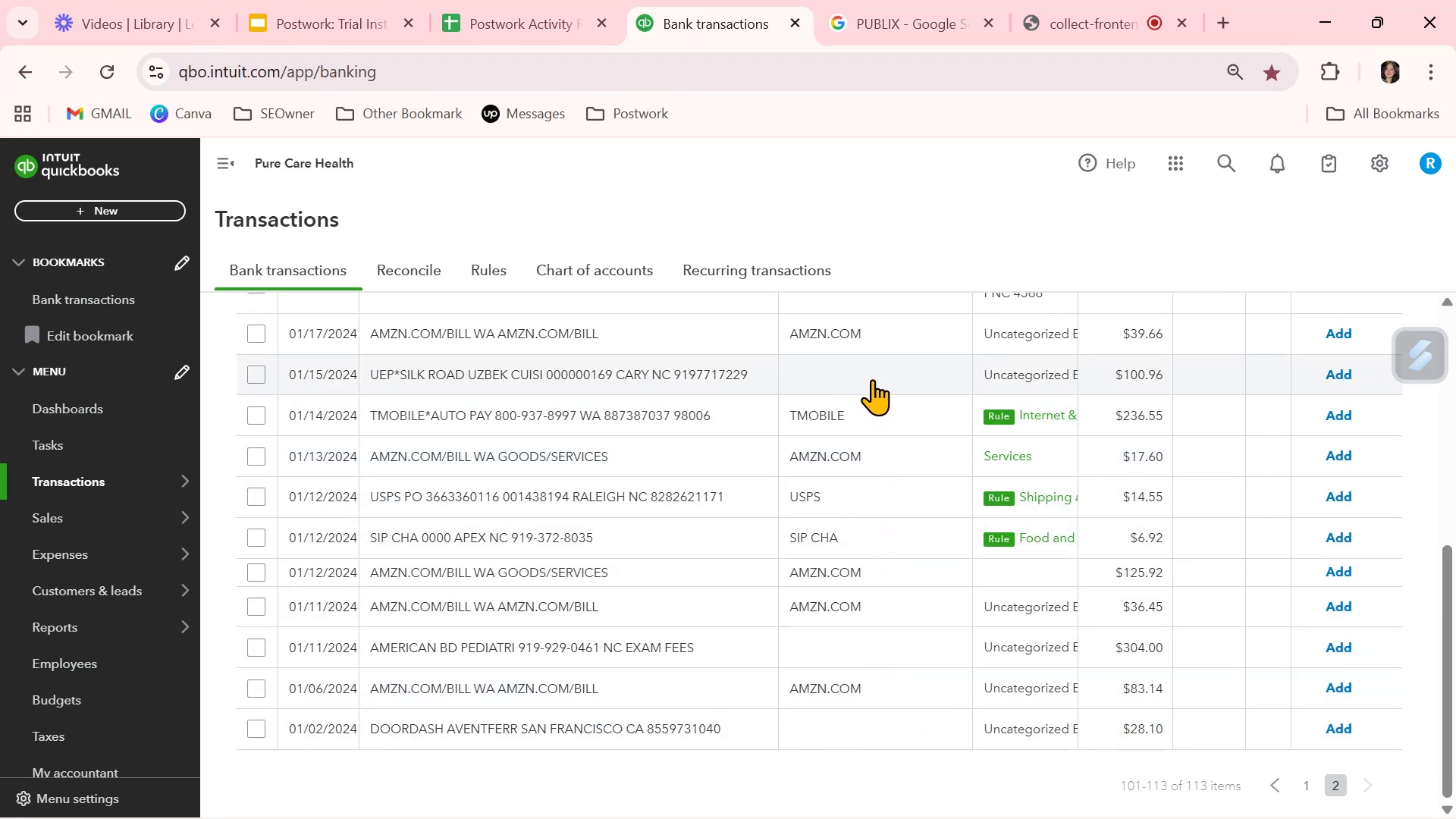 
scroll: coordinate [629, 414], scroll_direction: up, amount: 2.0
 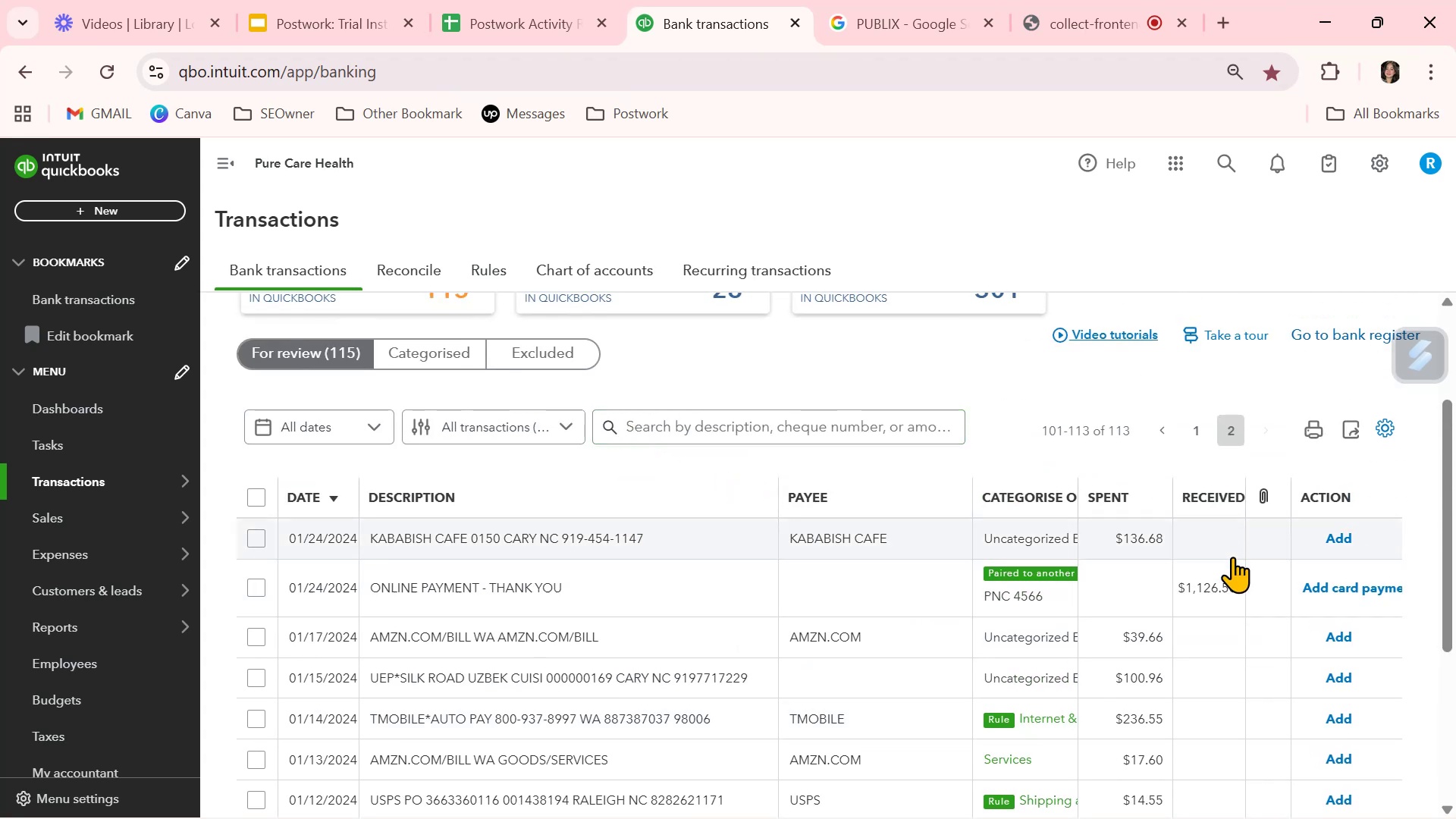 
left_click([1025, 542])
 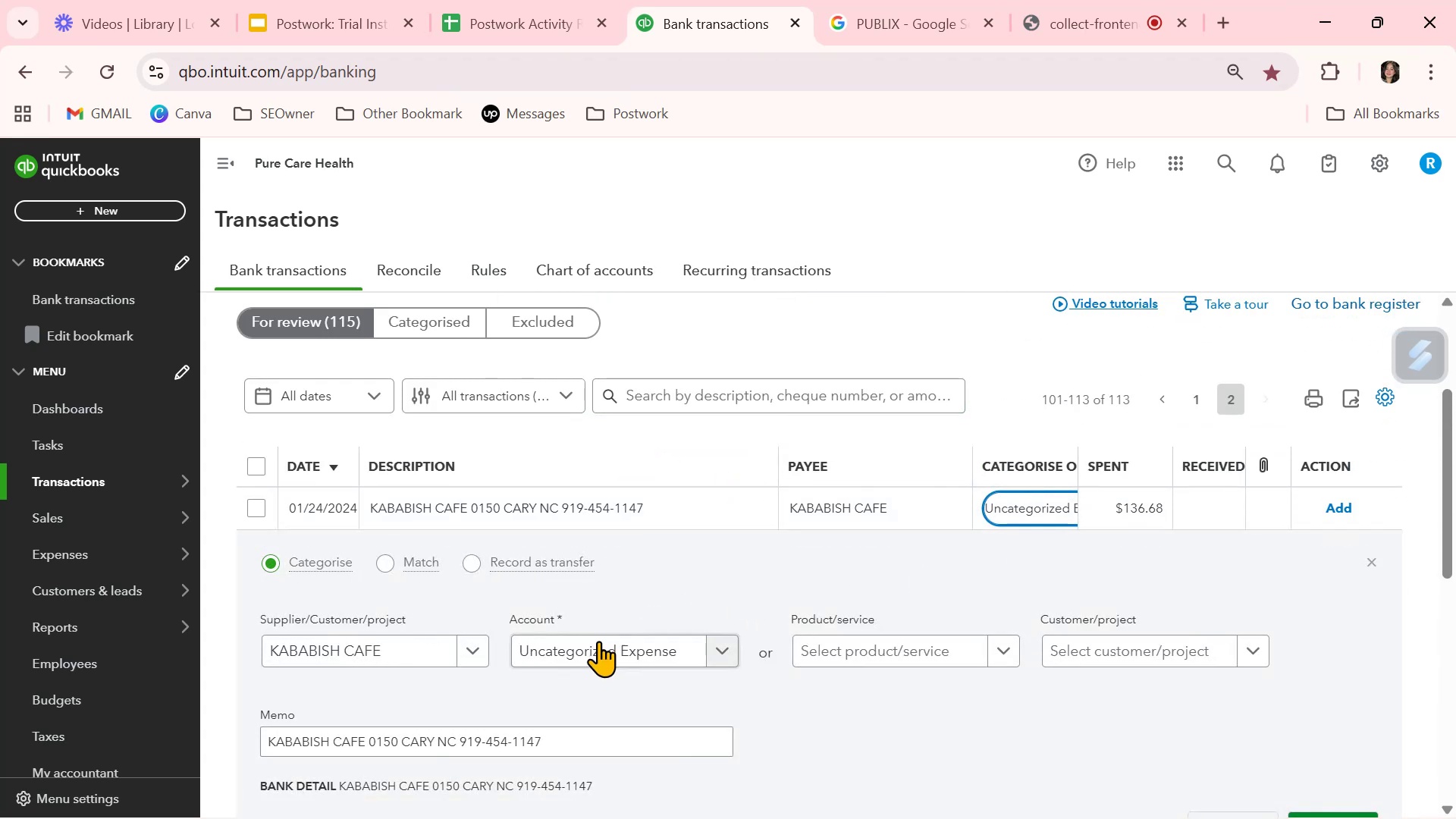 
left_click([598, 642])
 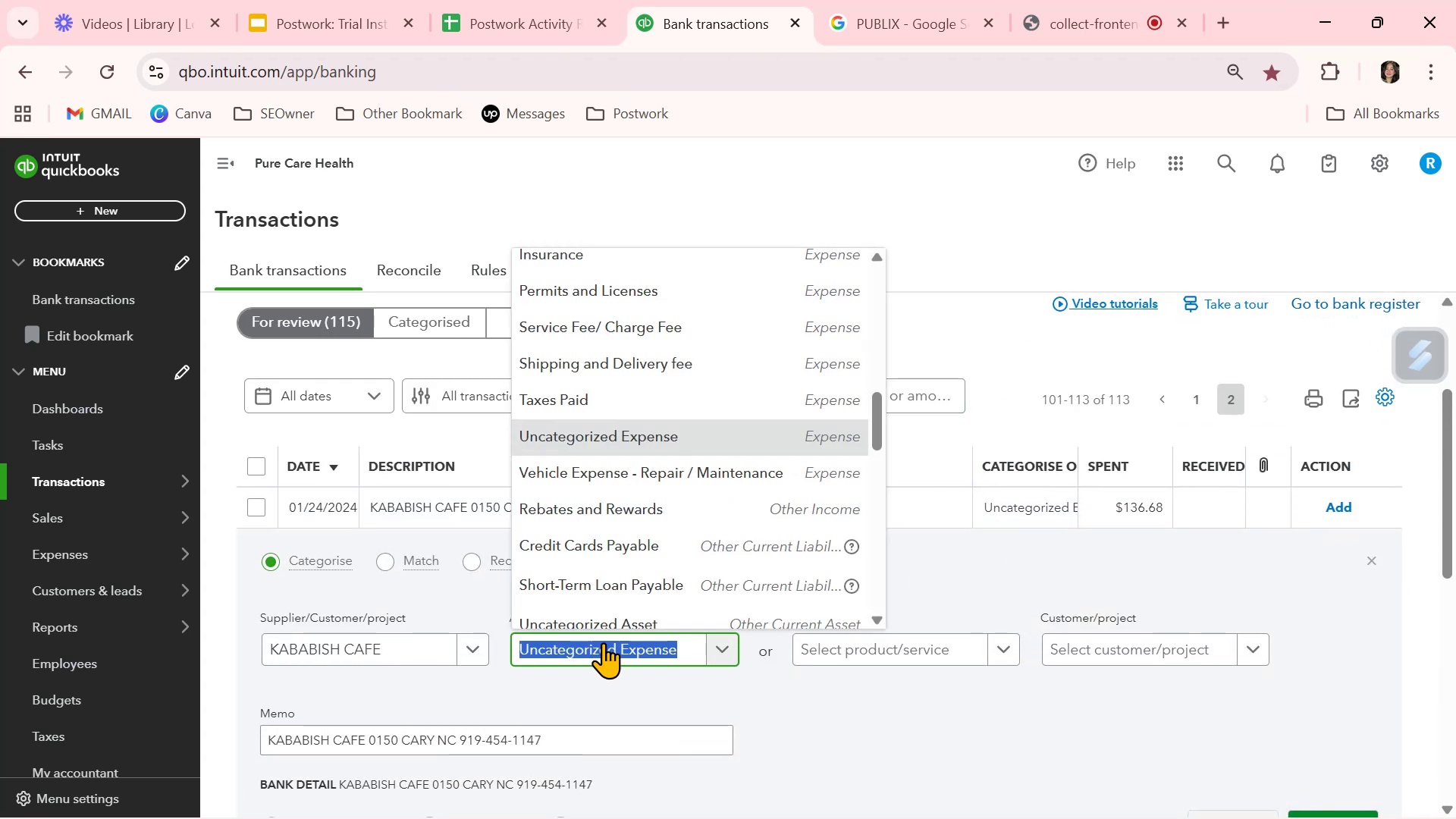 
scroll: coordinate [652, 535], scroll_direction: up, amount: 7.0
 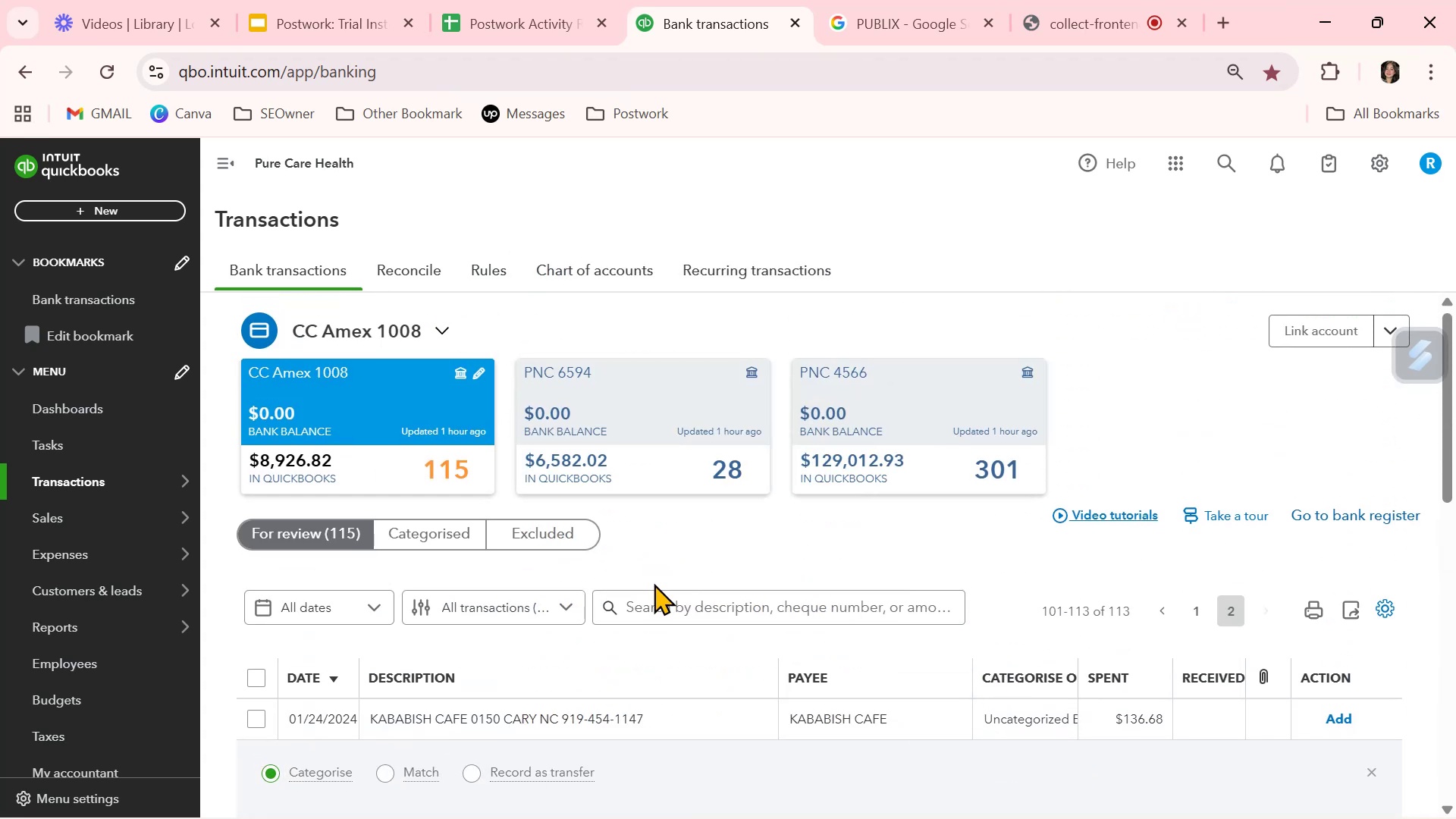 
scroll: coordinate [691, 745], scroll_direction: down, amount: 3.0
 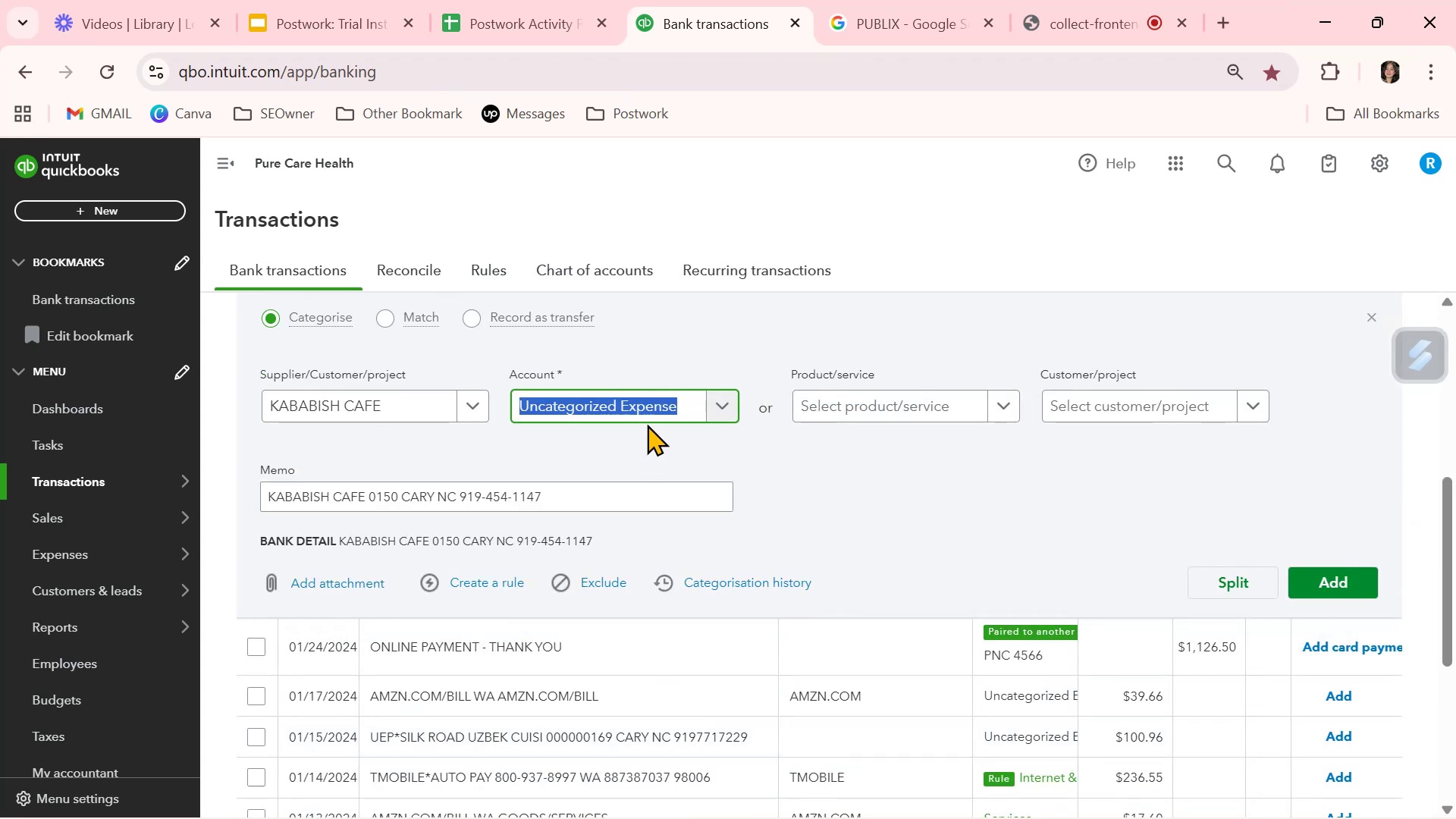 
left_click([646, 408])
 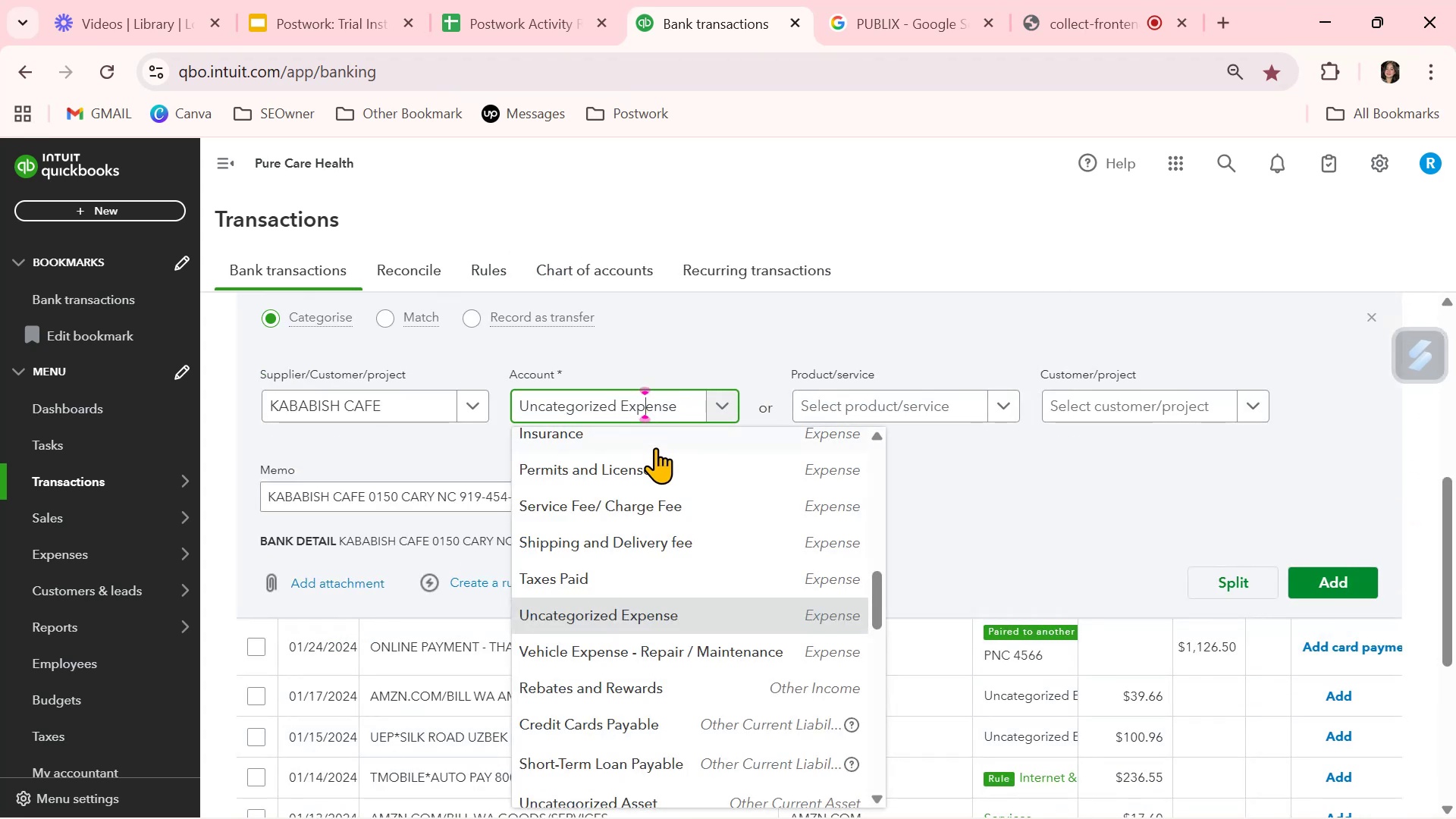 
scroll: coordinate [704, 504], scroll_direction: up, amount: 12.0
 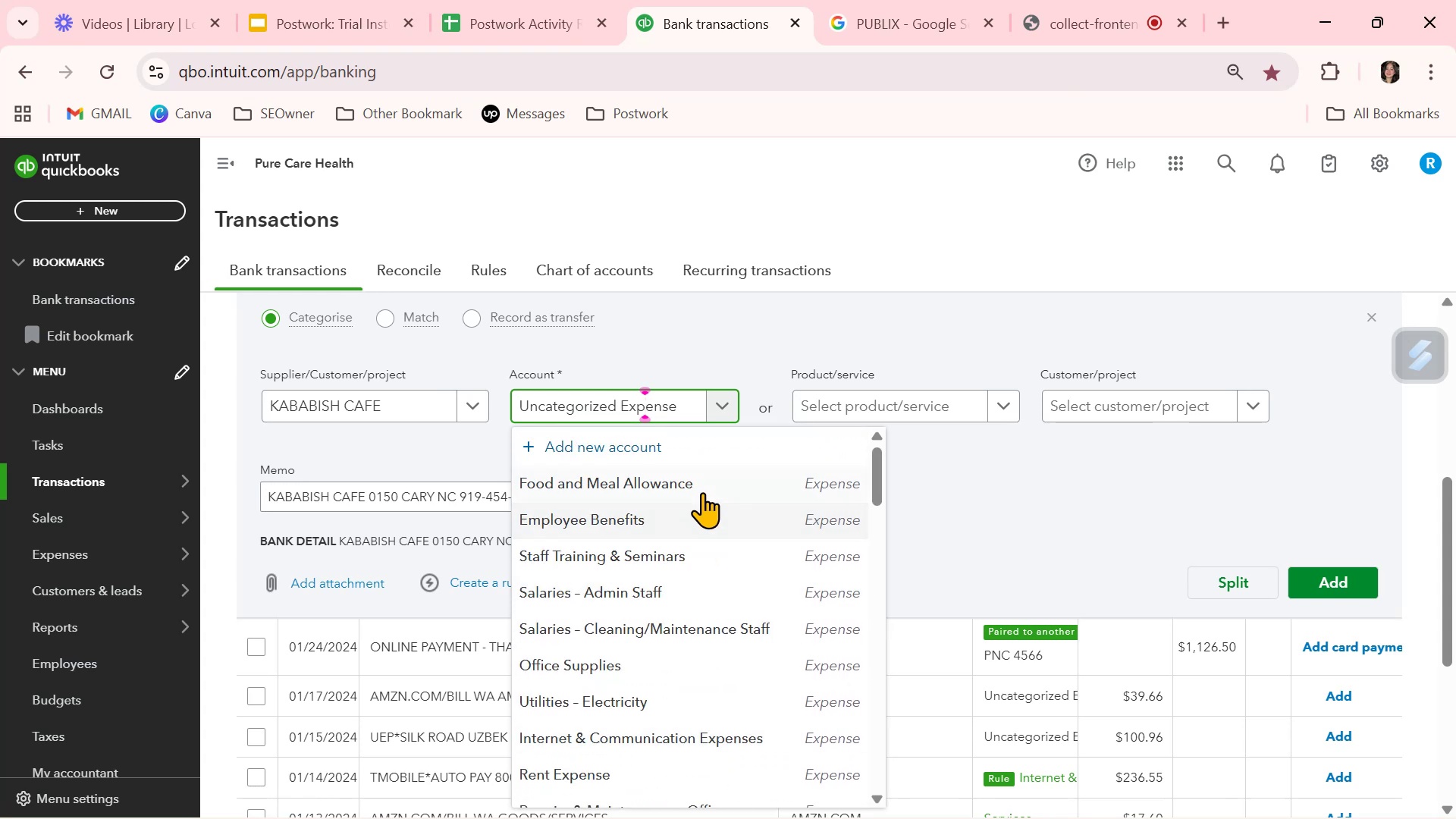 
left_click([702, 491])
 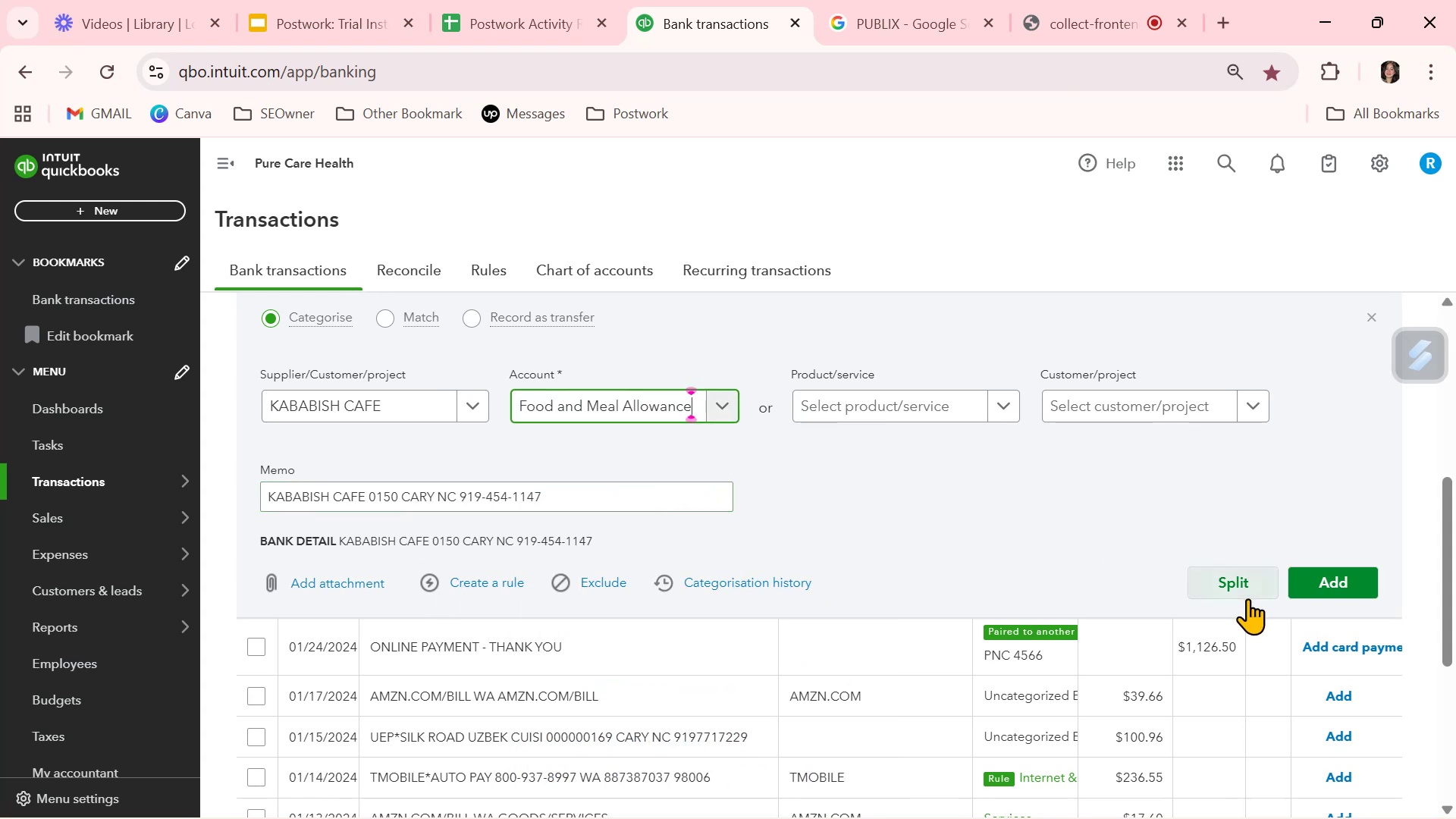 
left_click([1344, 589])
 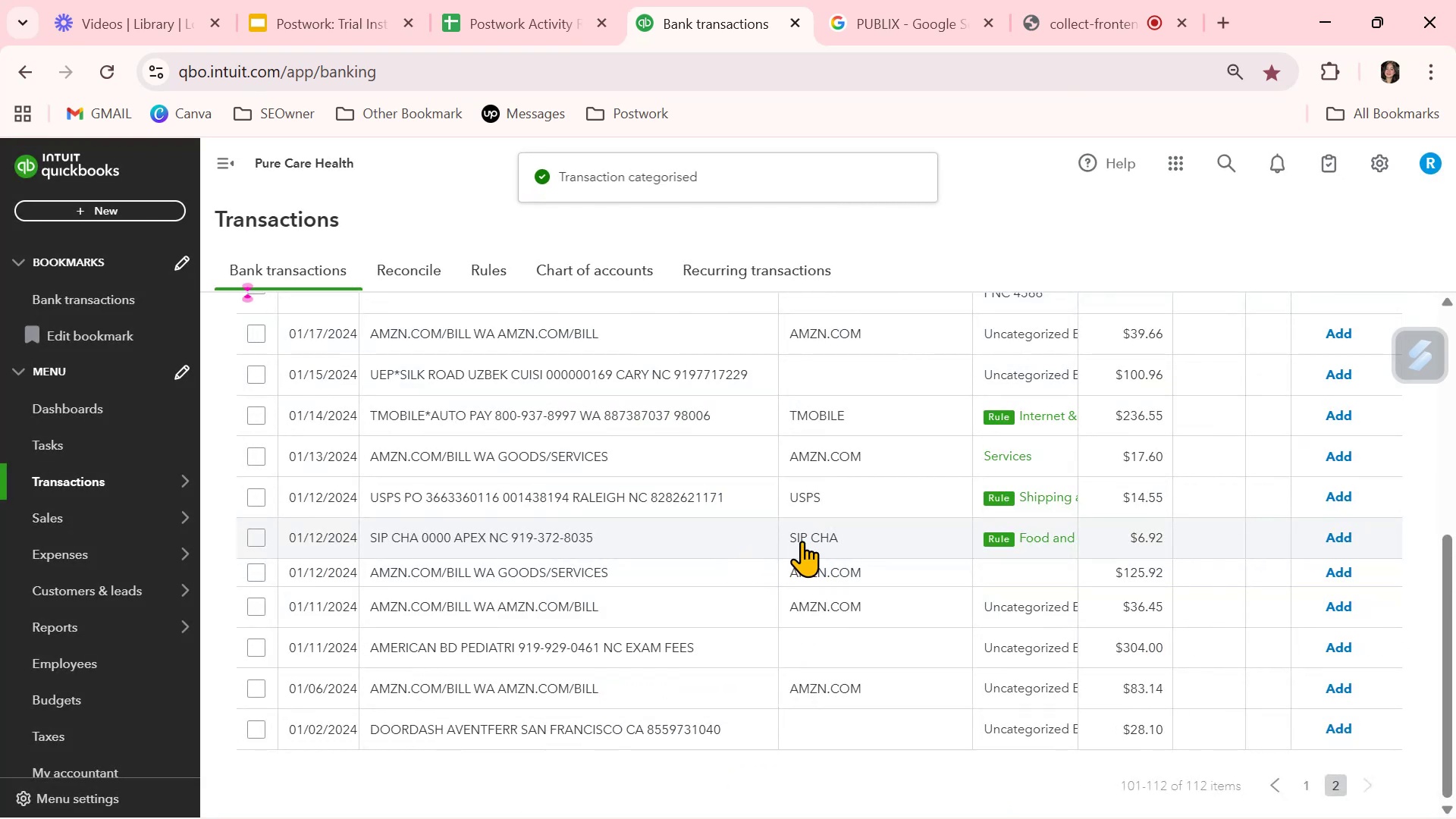 
scroll: coordinate [1210, 593], scroll_direction: up, amount: 3.0
 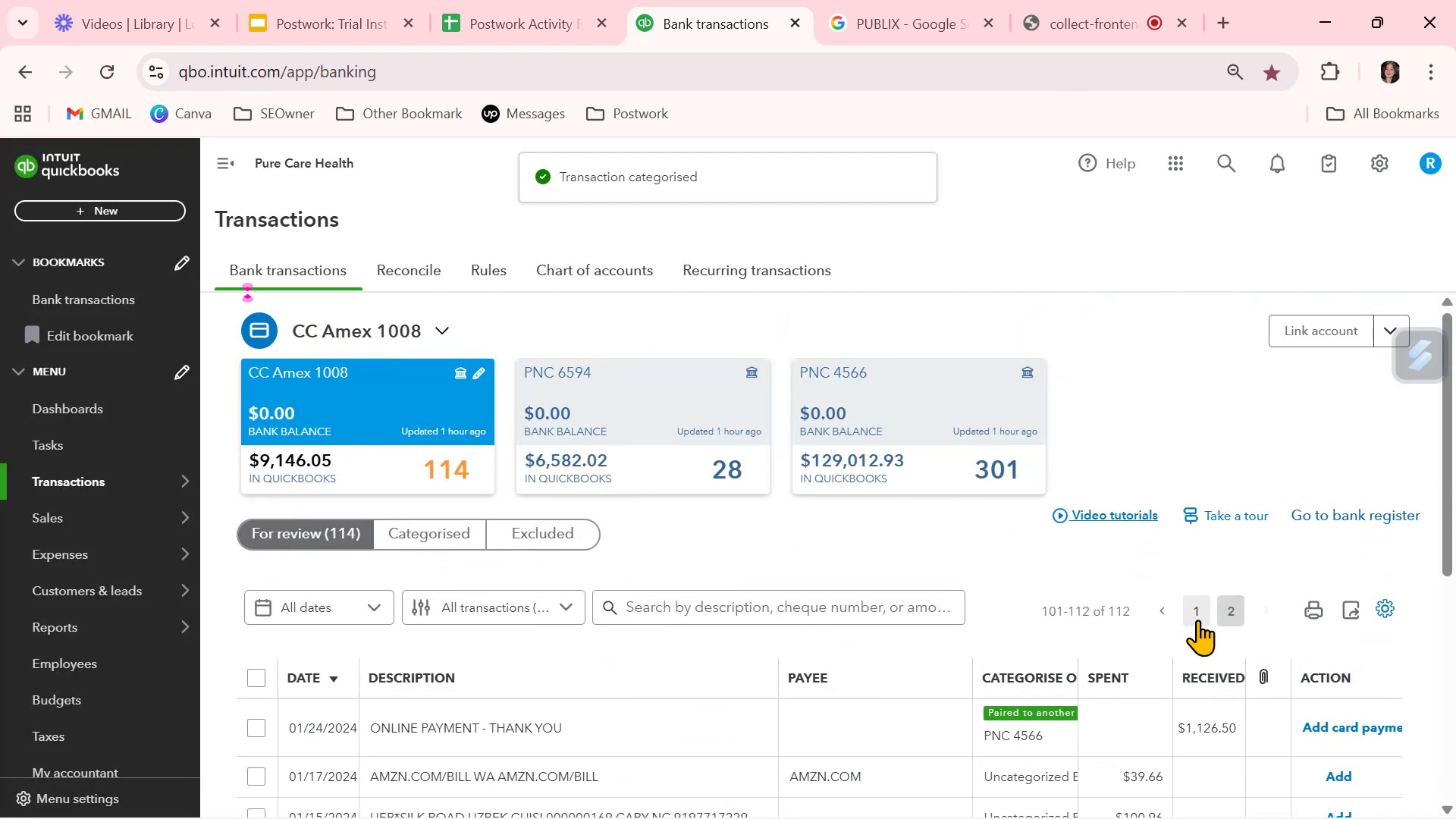 
left_click([1206, 614])
 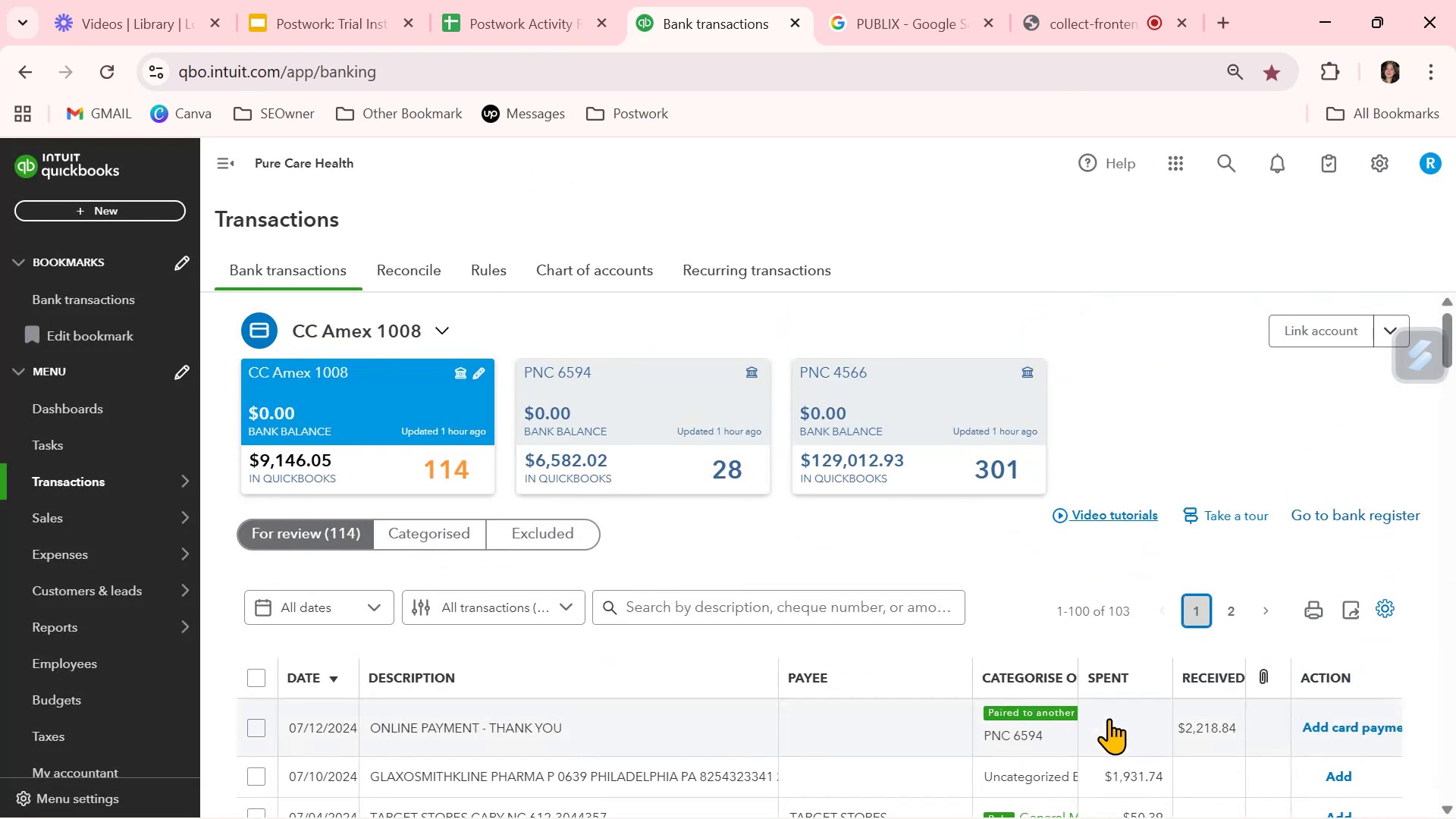 
scroll: coordinate [1109, 718], scroll_direction: down, amount: 1.0
 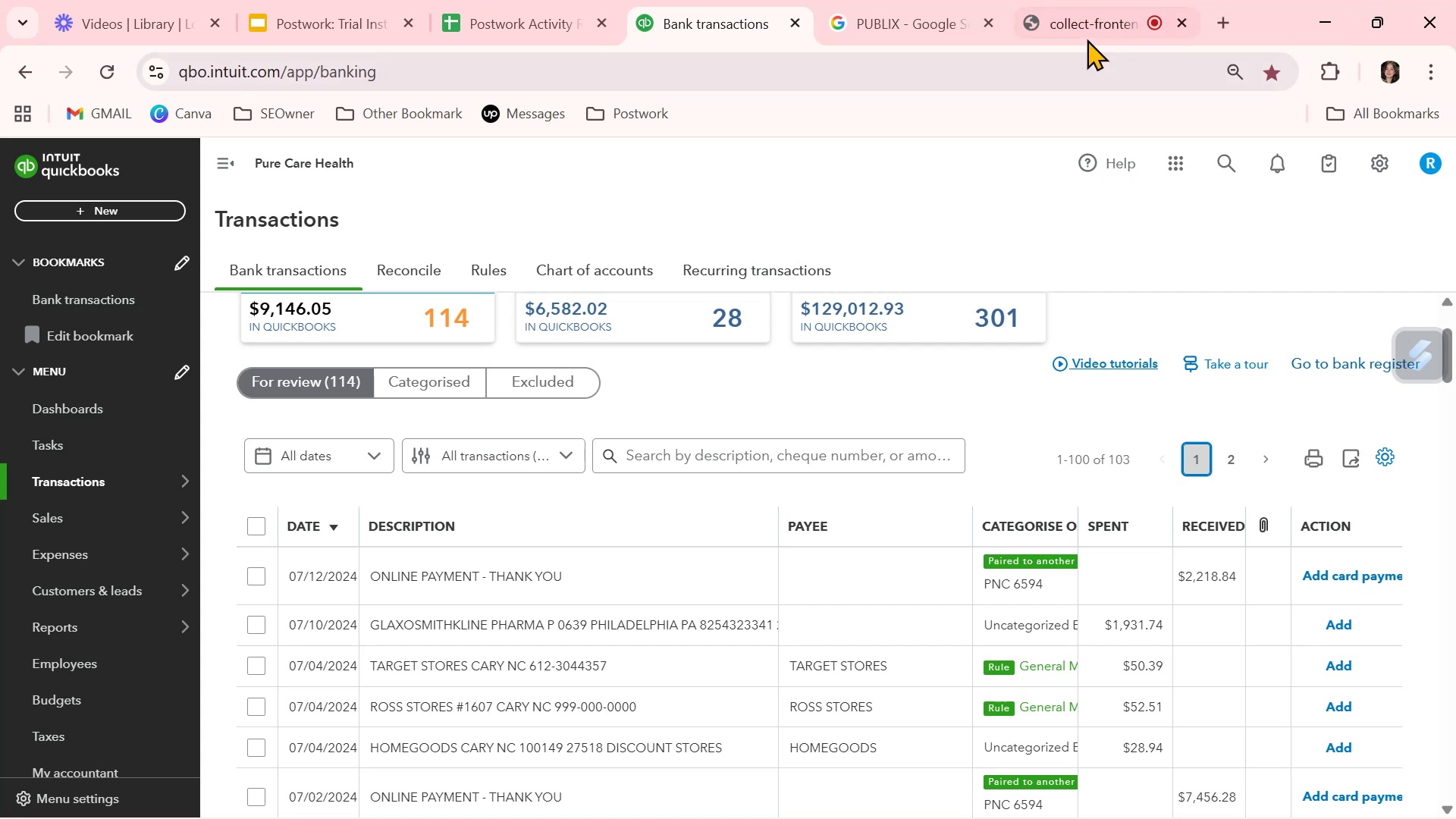 
left_click([1090, 23])
 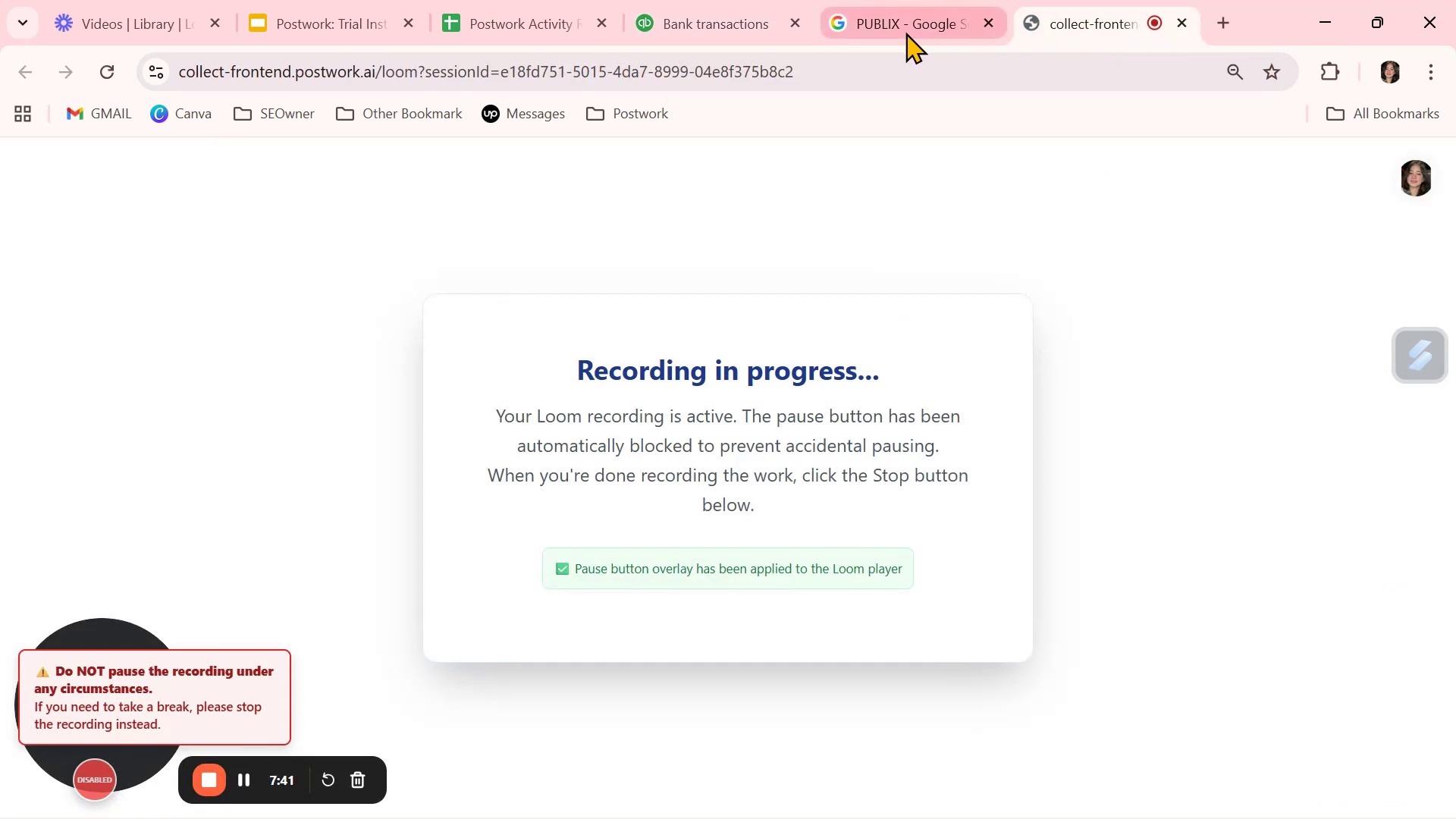 
left_click([892, 27])
 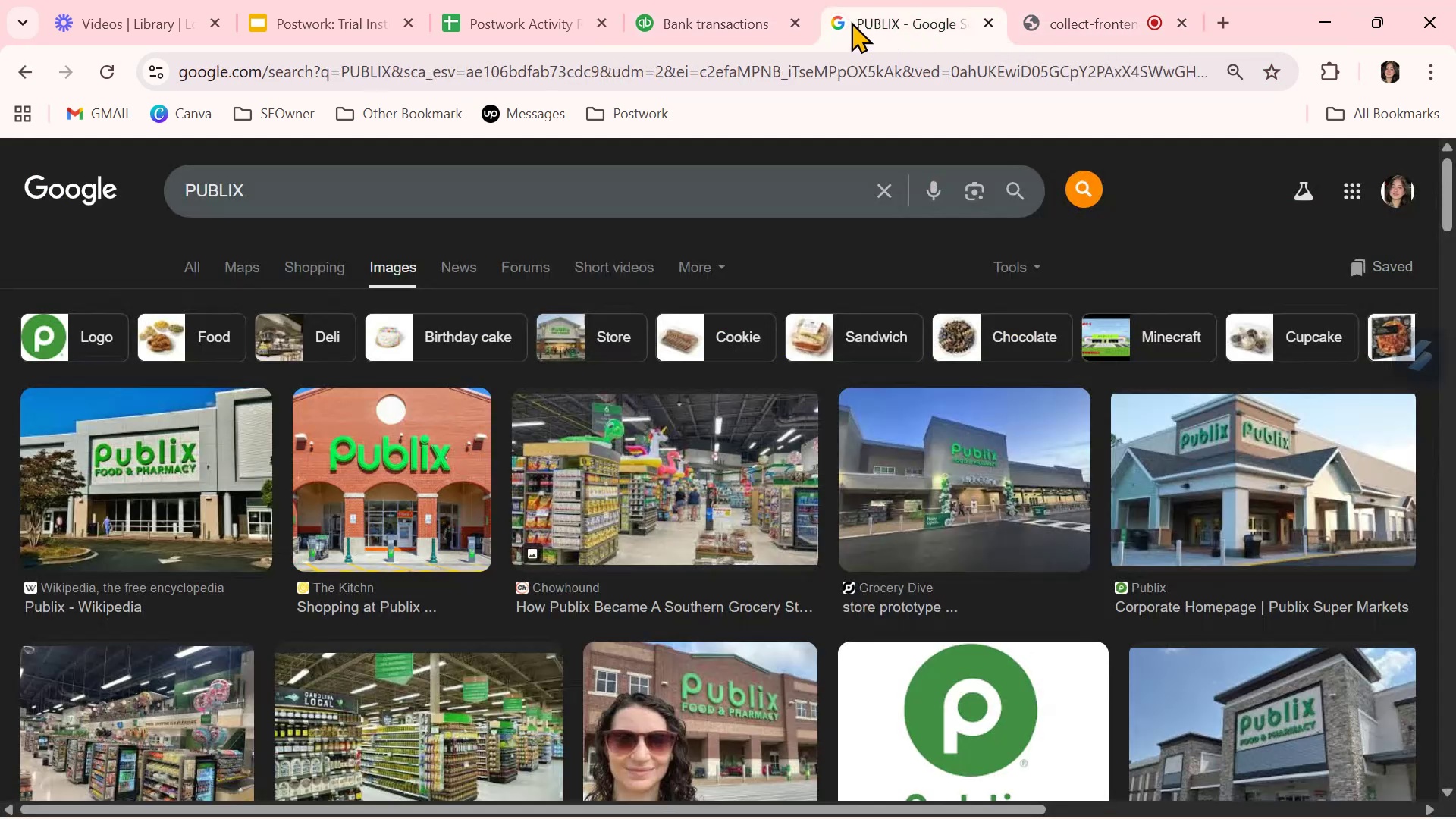 
left_click([736, 14])
 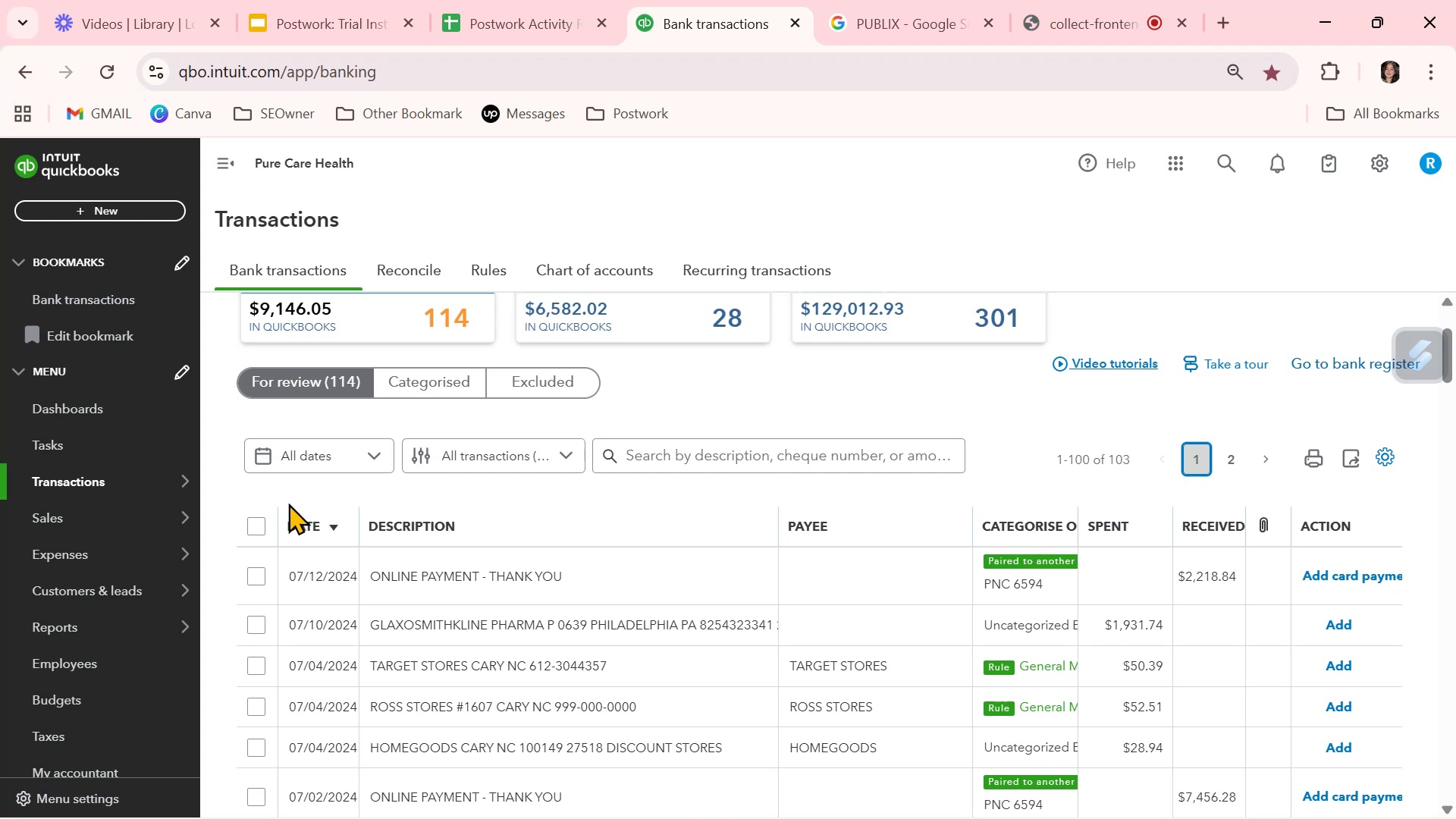 
wait(45.64)
 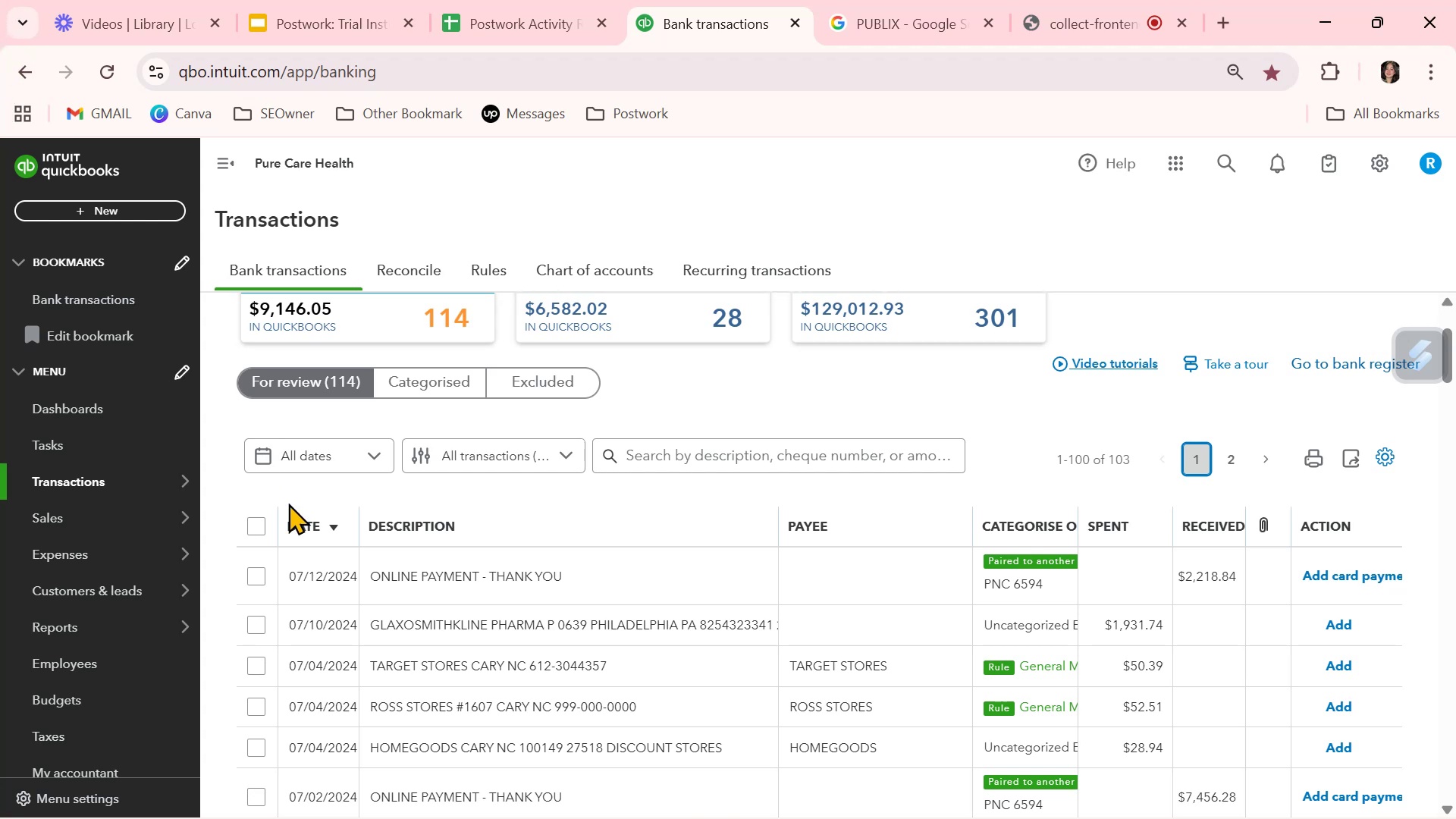 
scroll: coordinate [748, 672], scroll_direction: down, amount: 3.0
 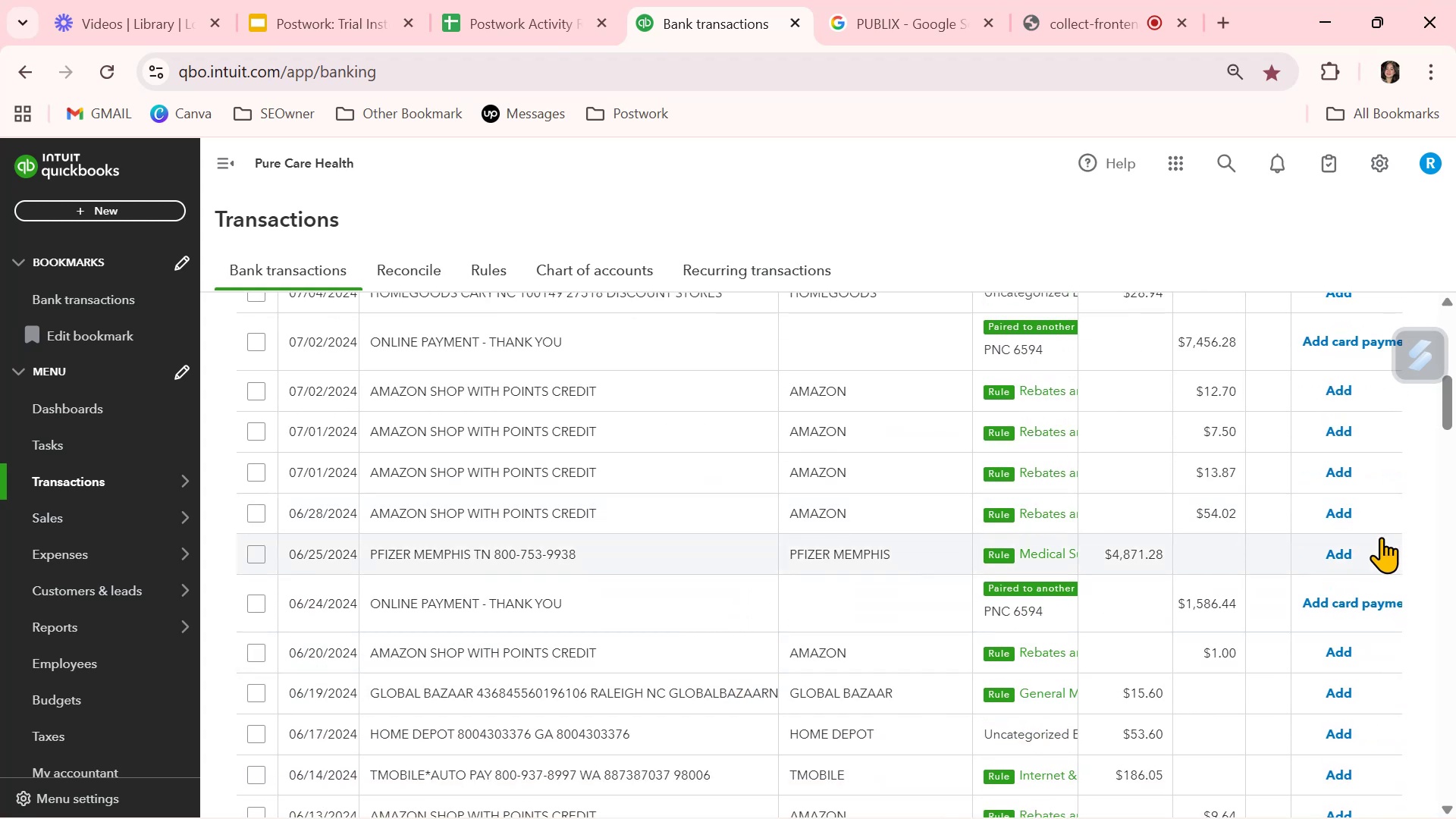 
left_click([1341, 546])
 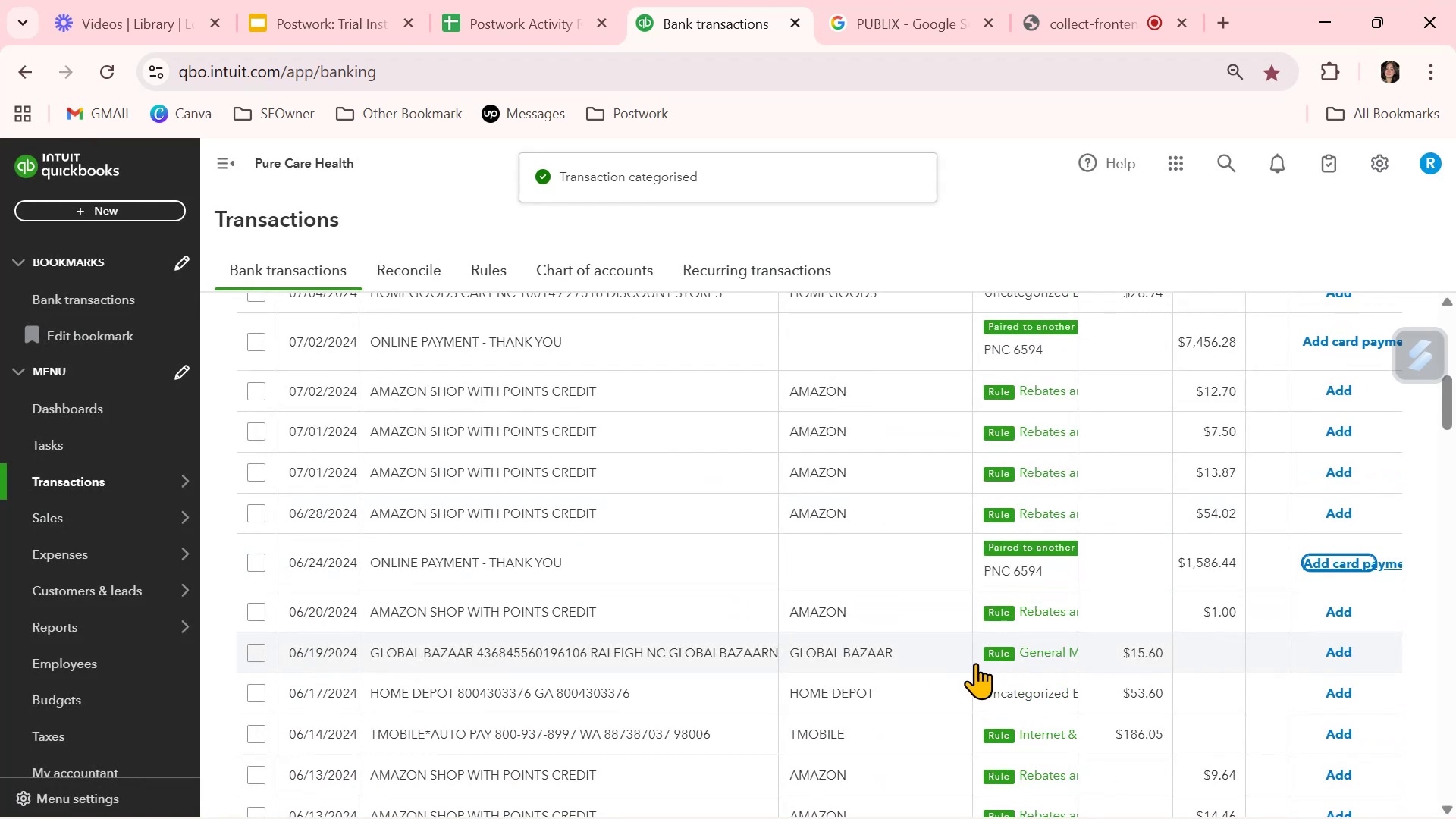 
scroll: coordinate [976, 662], scroll_direction: down, amount: 1.0
 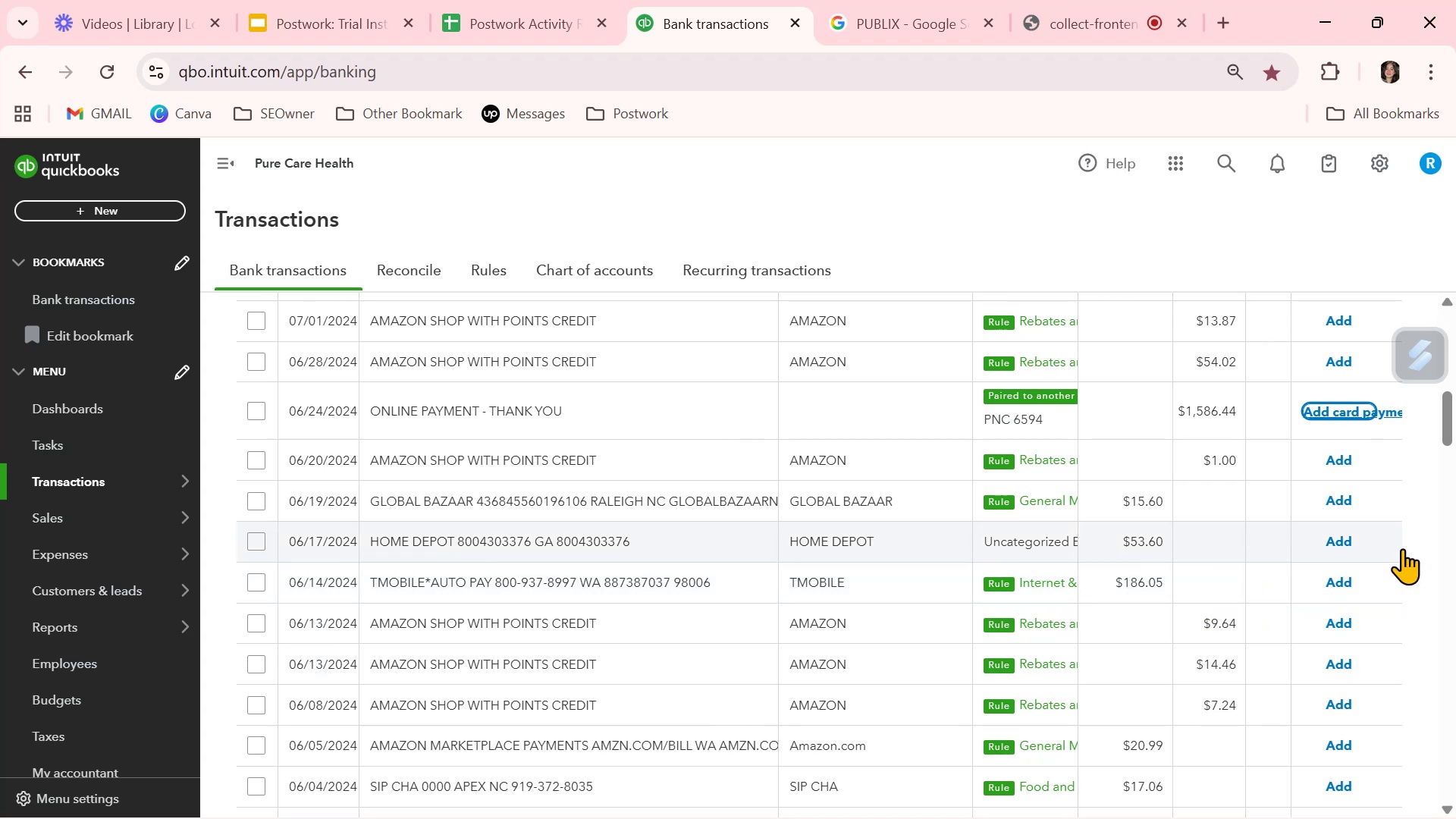 
left_click([1346, 496])
 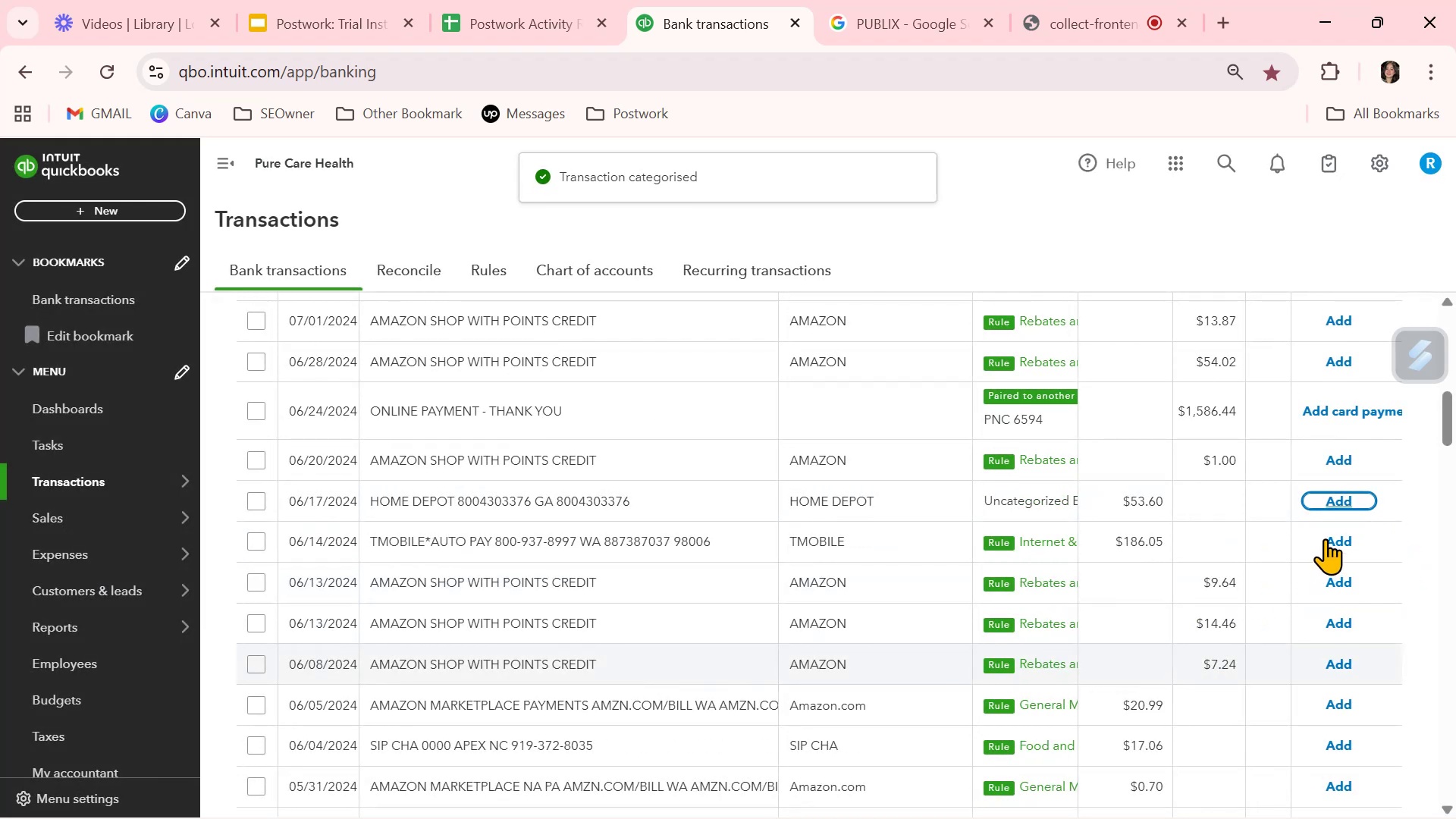 
left_click([1335, 542])
 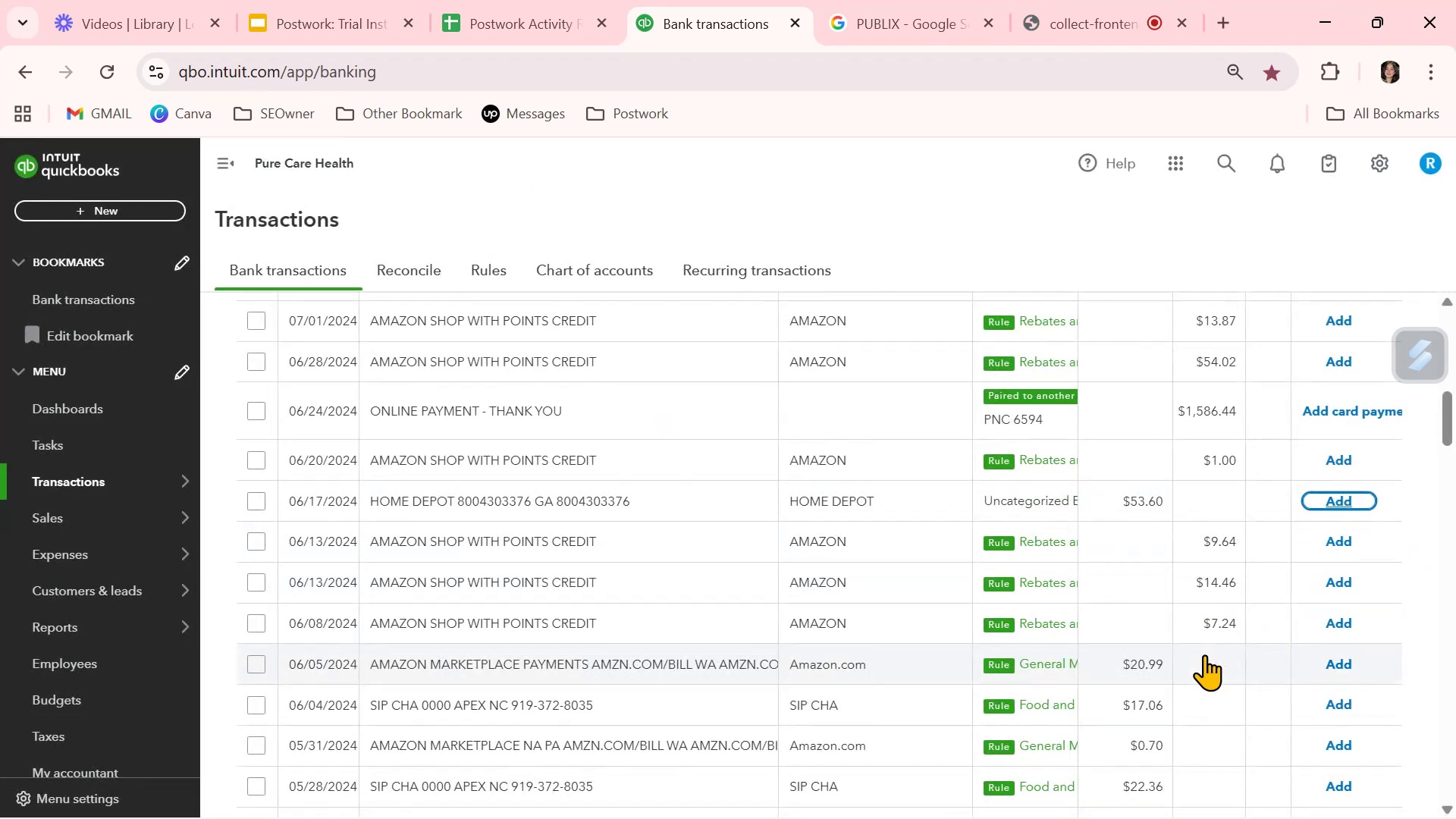 
scroll: coordinate [1204, 654], scroll_direction: up, amount: 2.0
 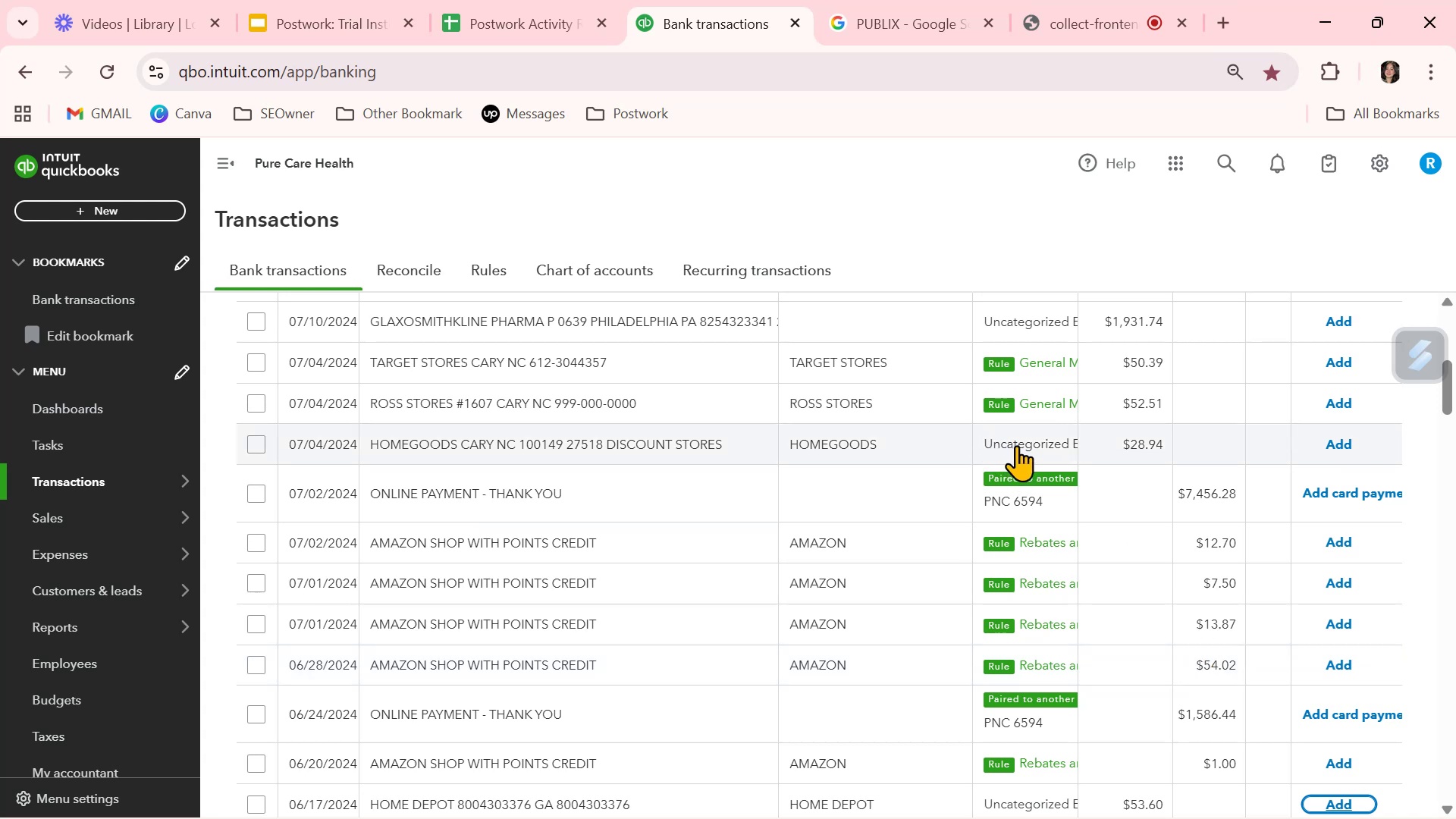 
wait(7.15)
 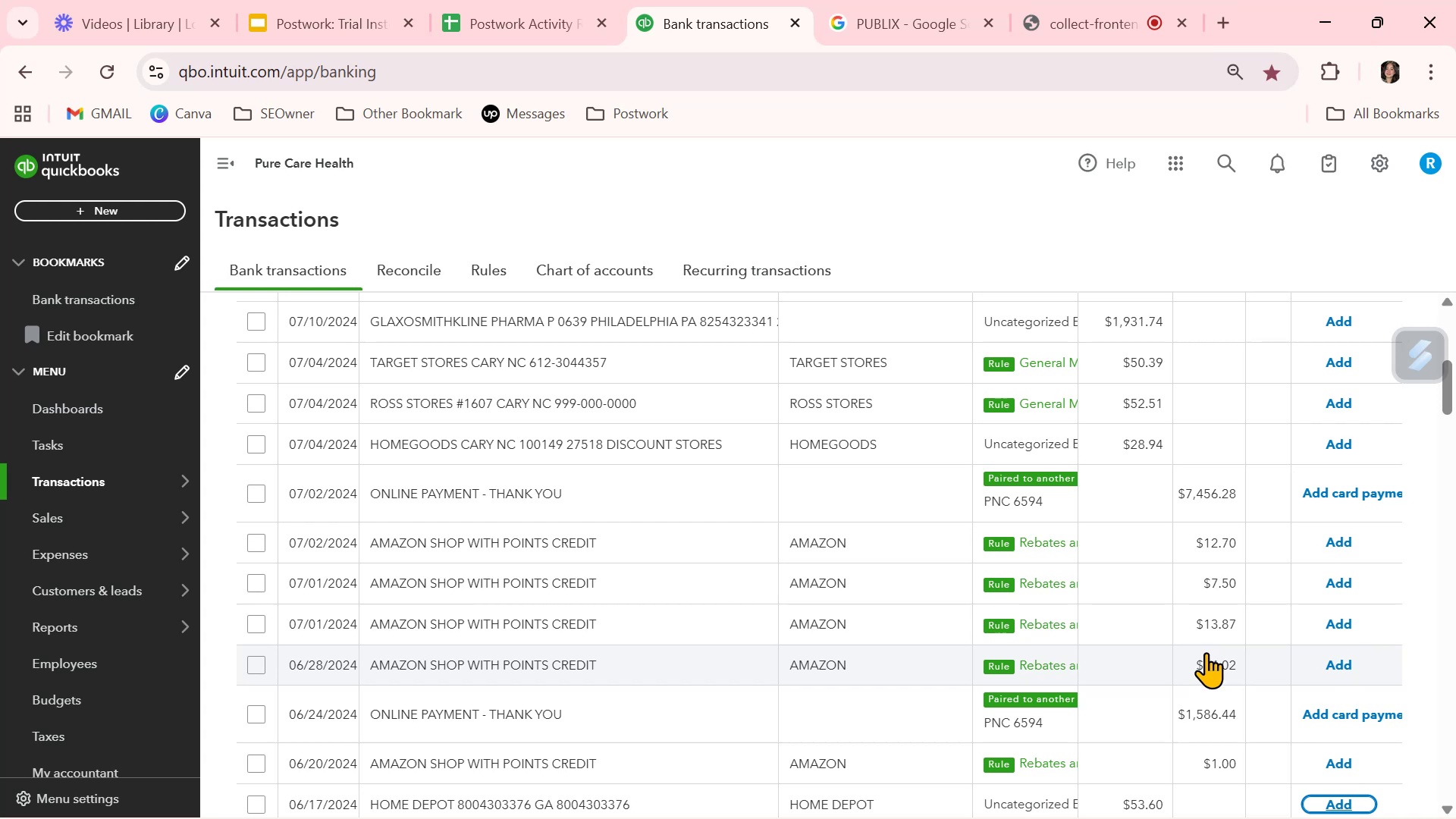 
scroll: coordinate [1018, 443], scroll_direction: up, amount: 1.0
 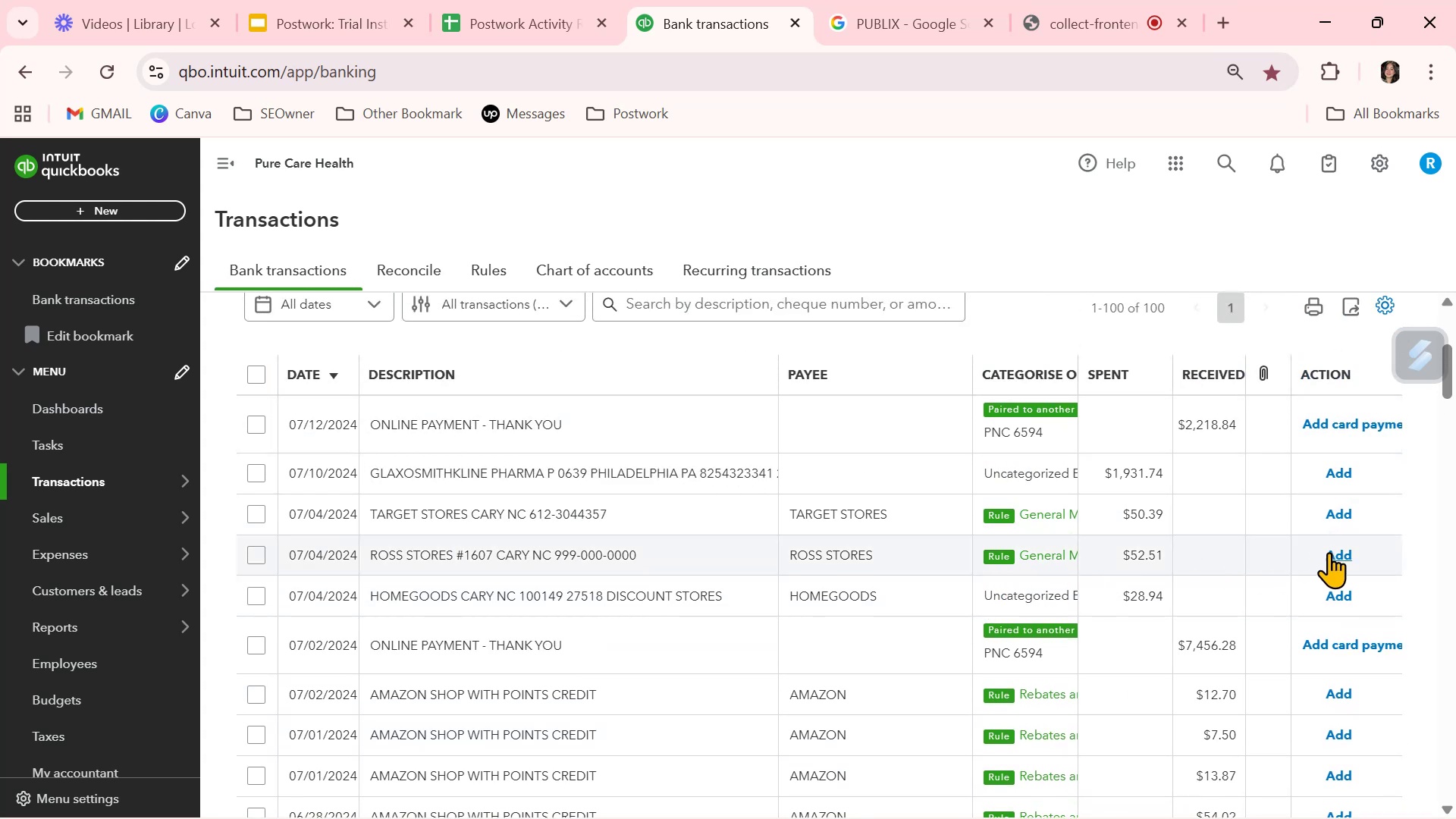 
left_click([1342, 515])
 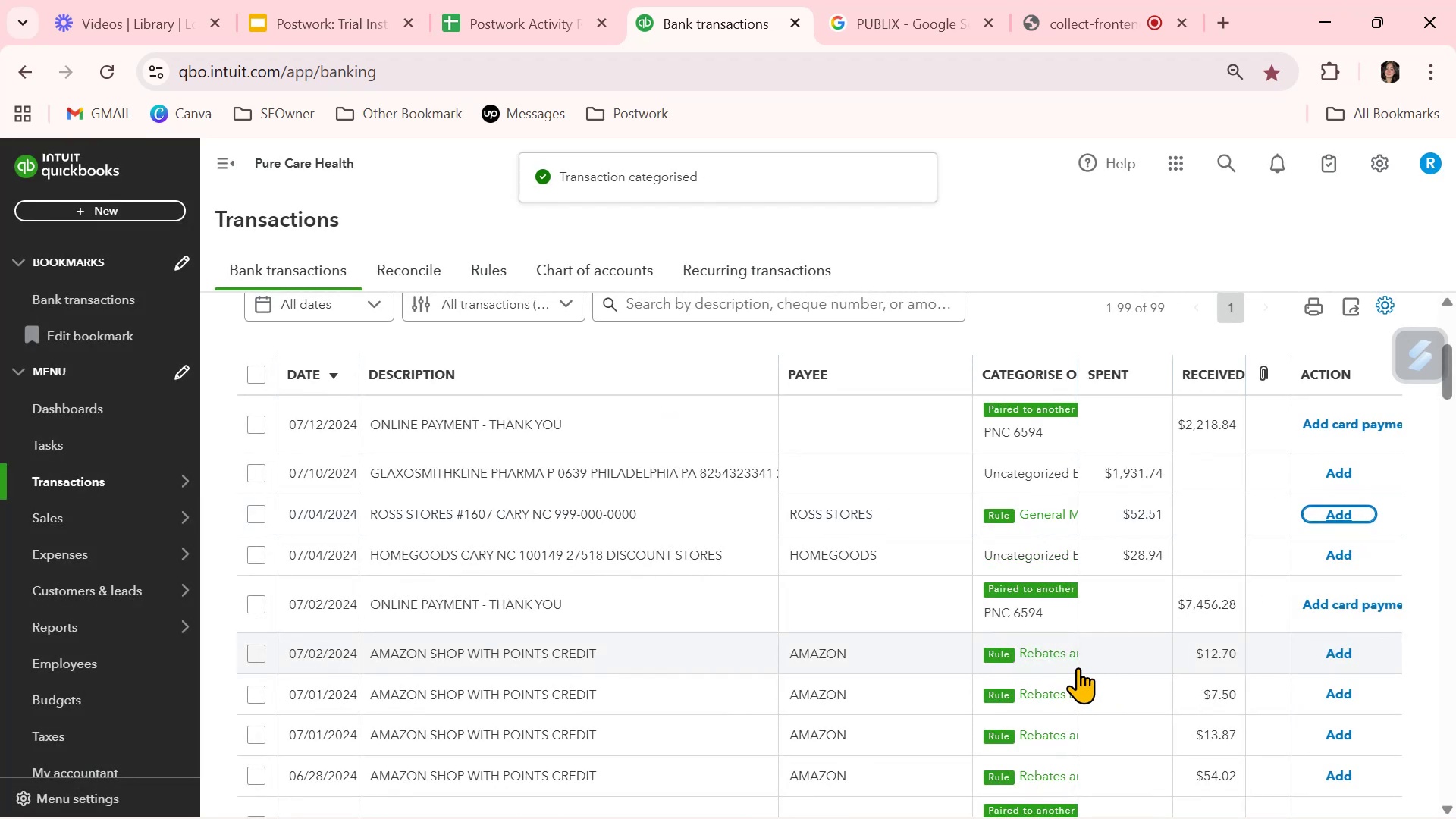 
scroll: coordinate [1079, 664], scroll_direction: down, amount: 6.0
 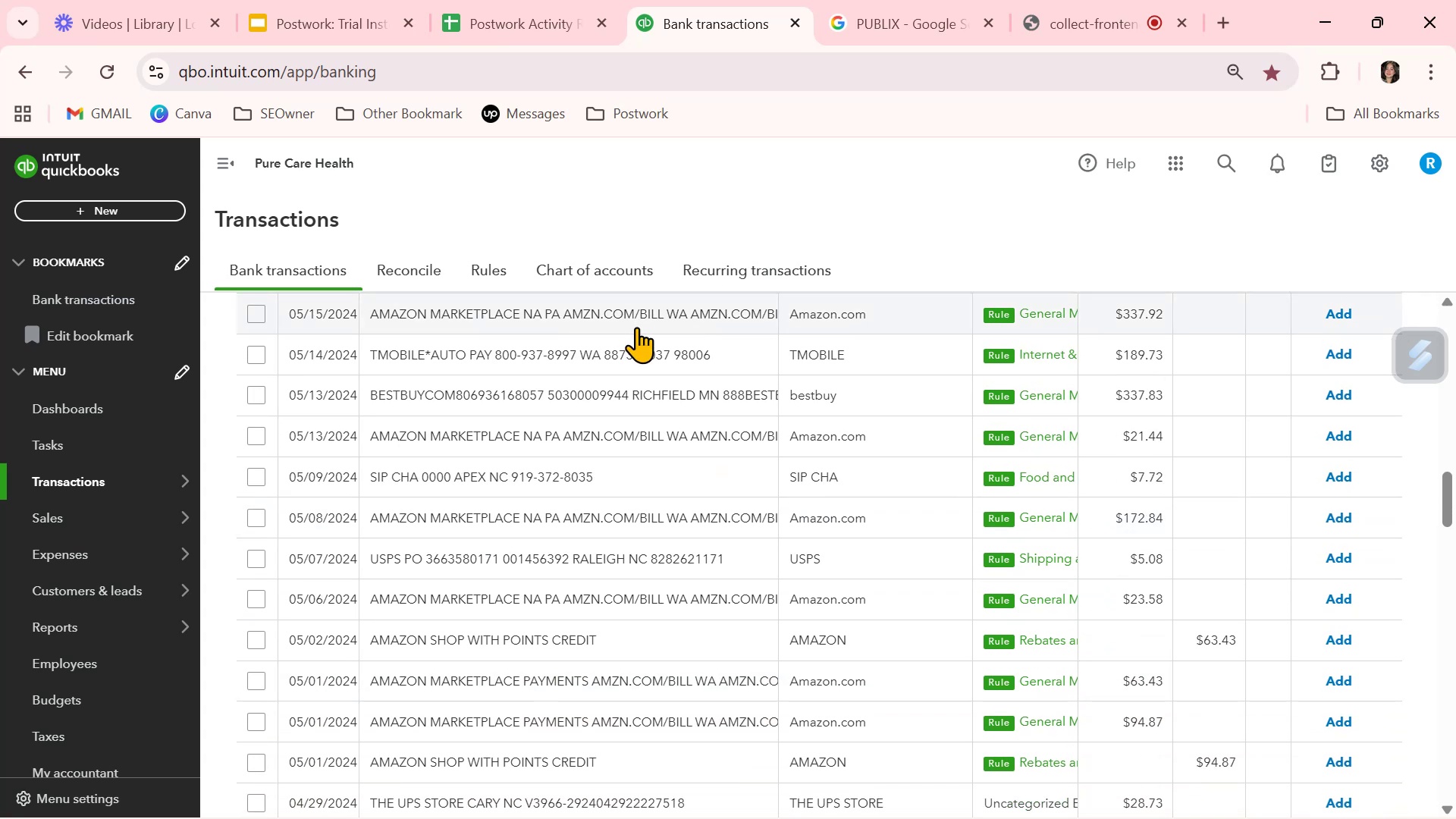 
scroll: coordinate [705, 434], scroll_direction: up, amount: 1.0
 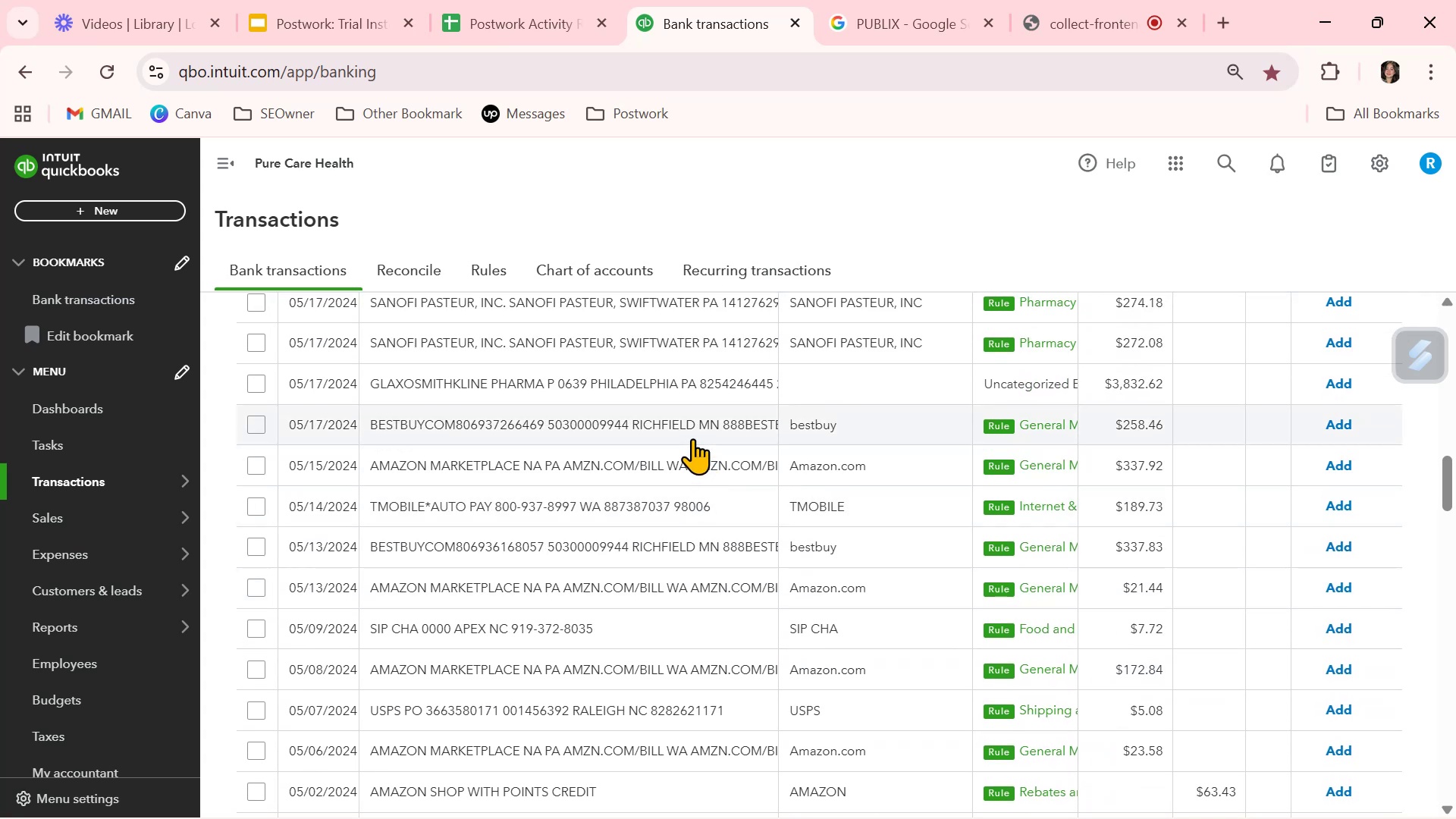 
left_click([691, 426])
 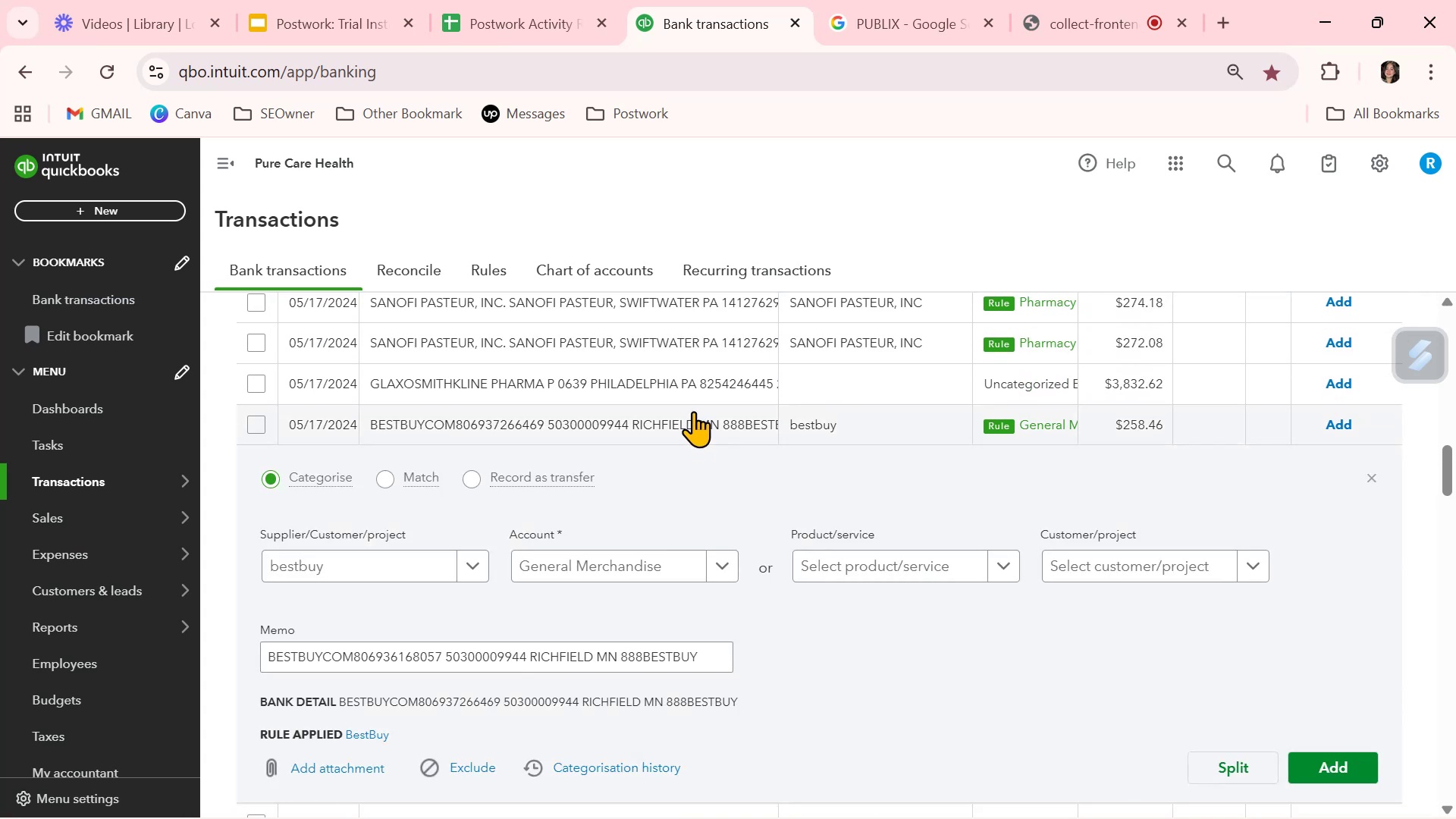 
left_click([698, 376])
 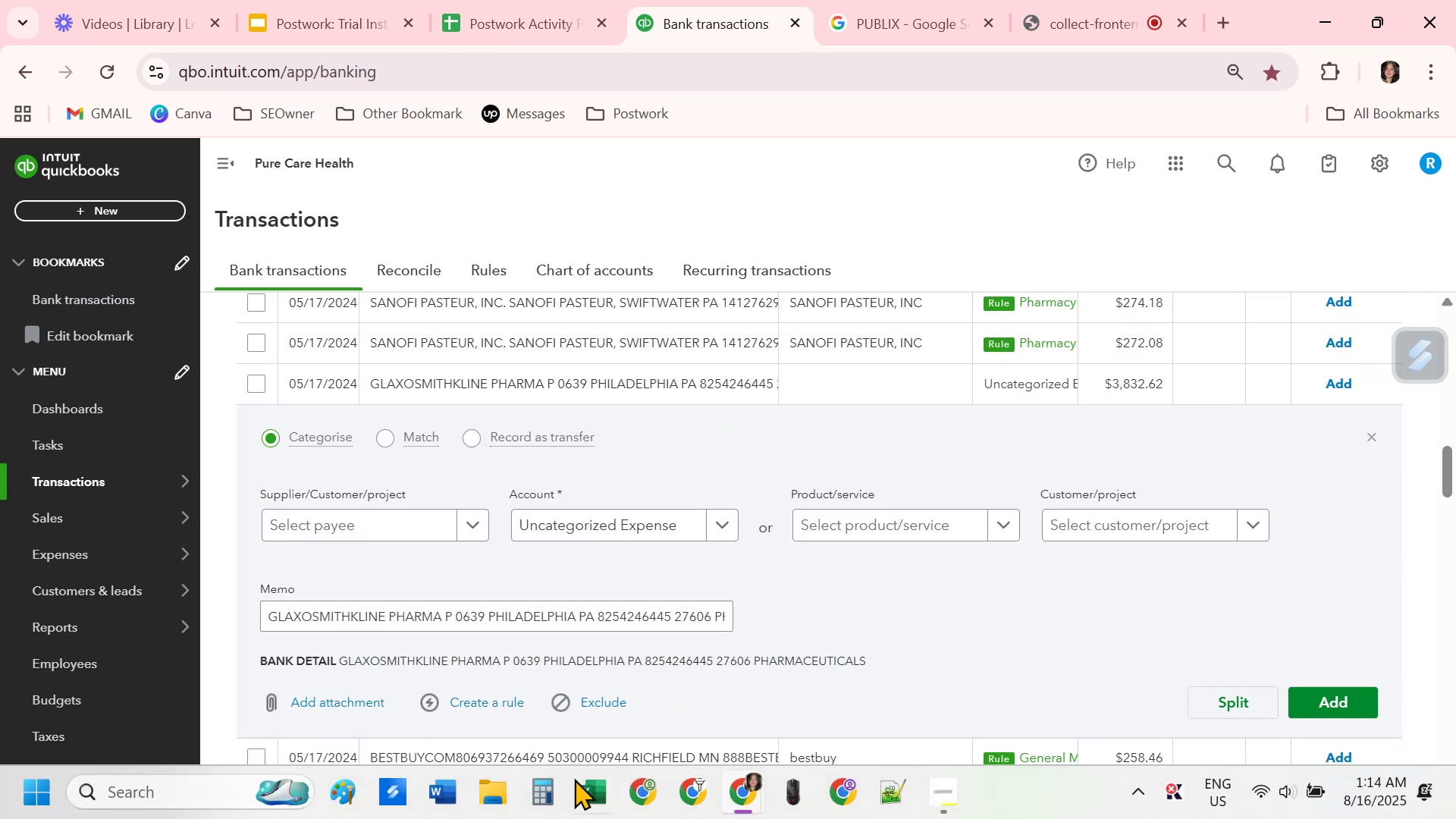 
scroll: coordinate [604, 717], scroll_direction: down, amount: 1.0
 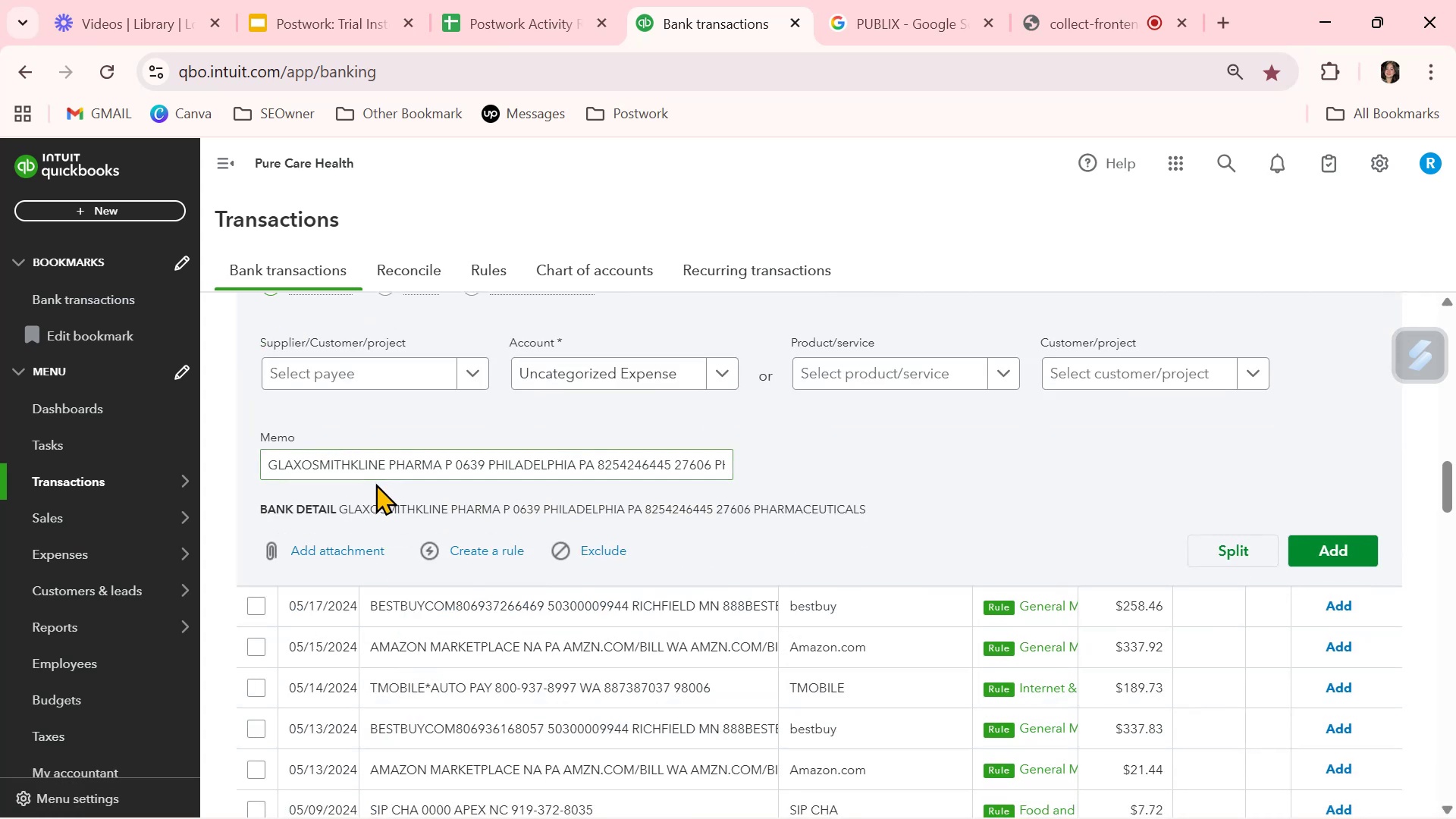 
left_click_drag(start_coordinate=[441, 465], to_coordinate=[224, 460])
 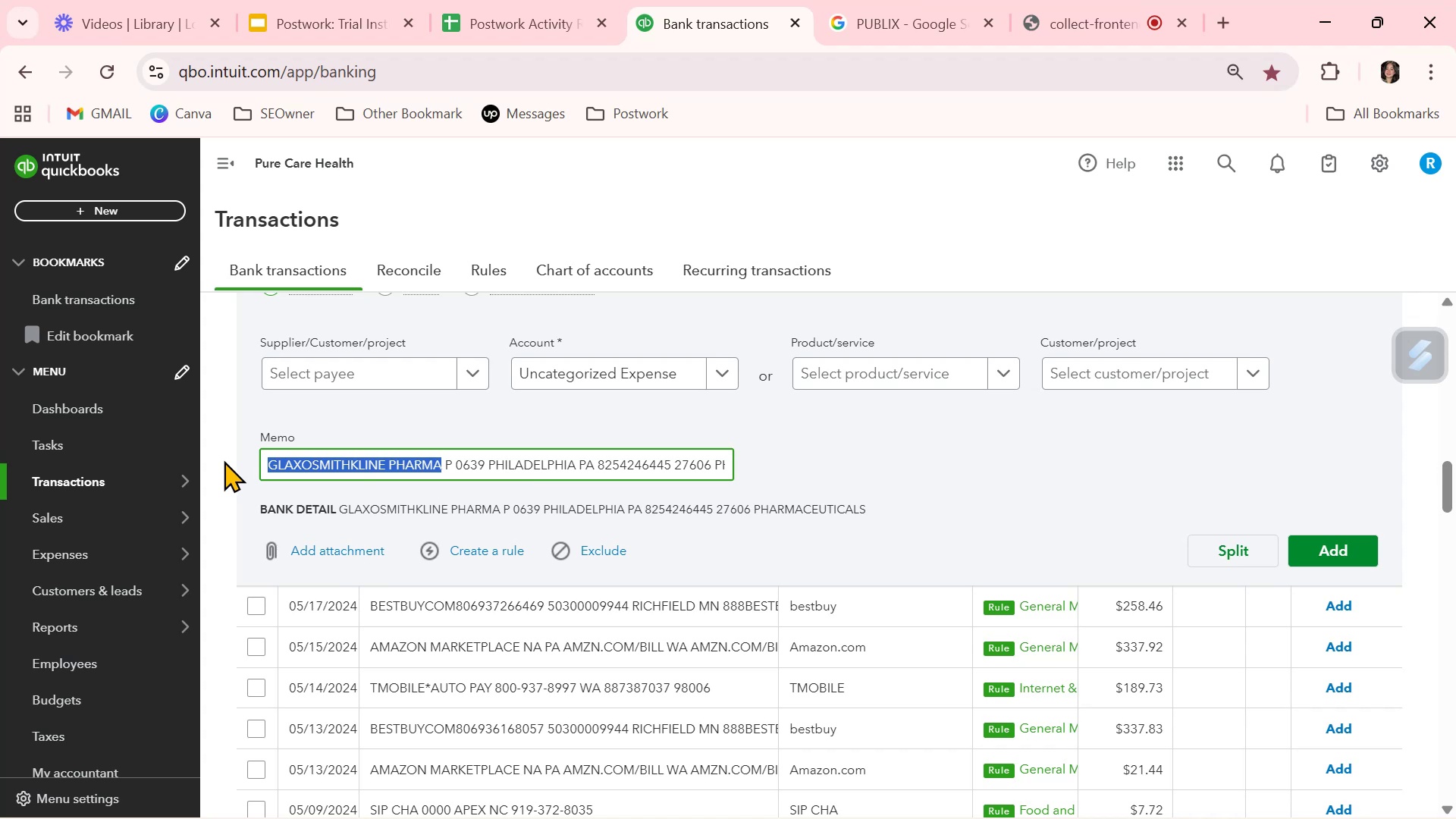 
key(Control+ControlLeft)
 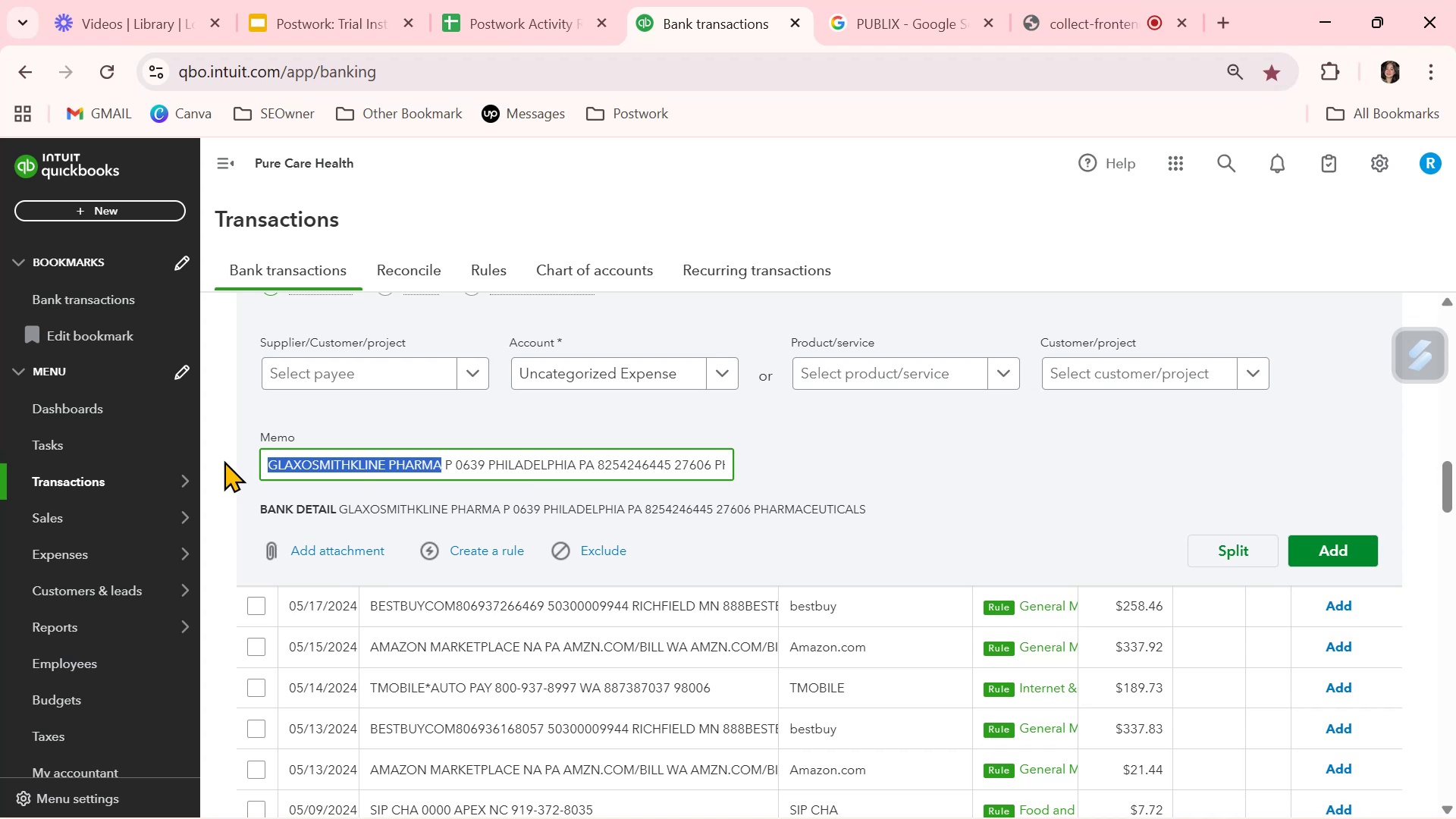 
key(Control+C)
 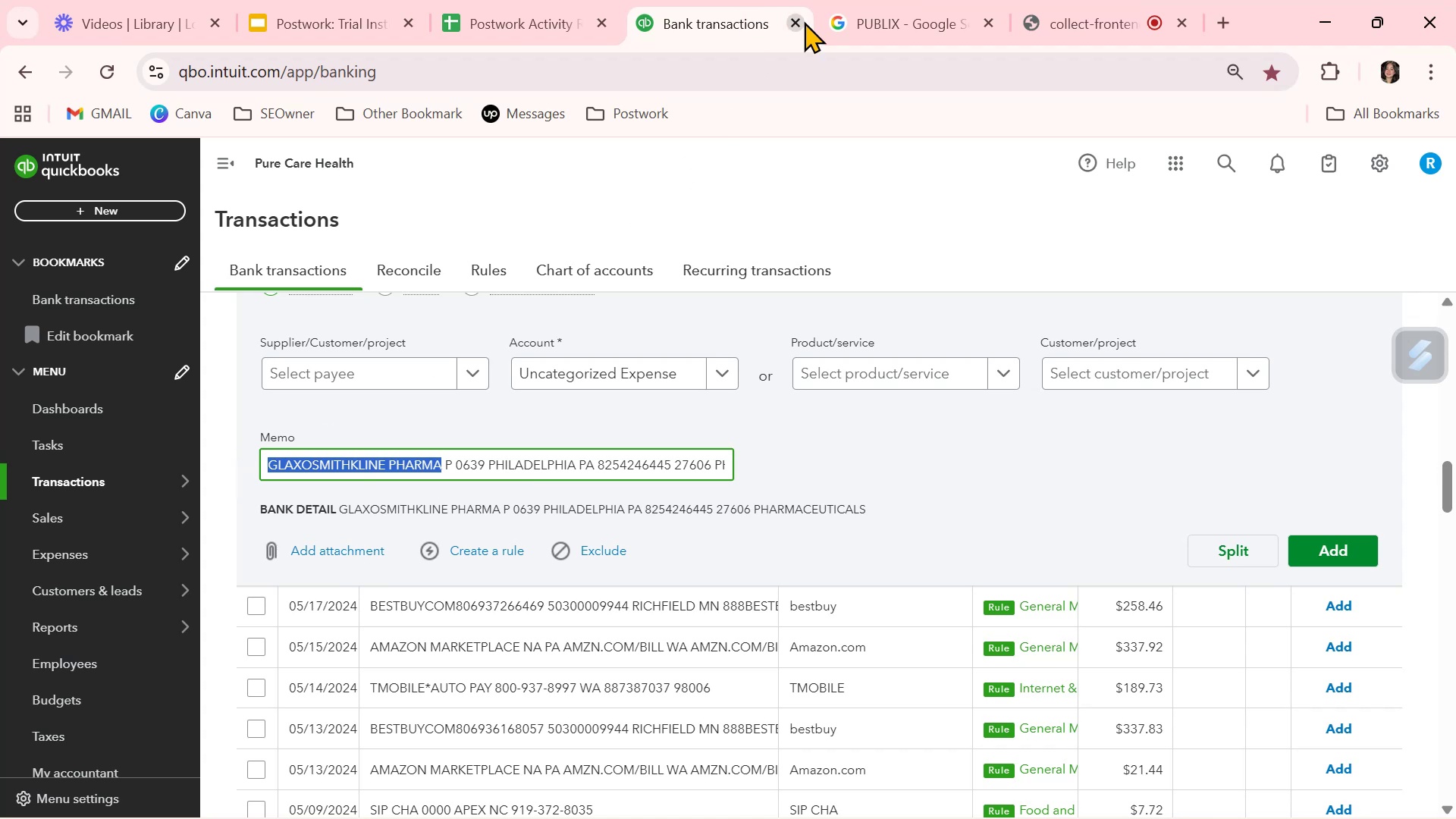 
left_click([839, 14])
 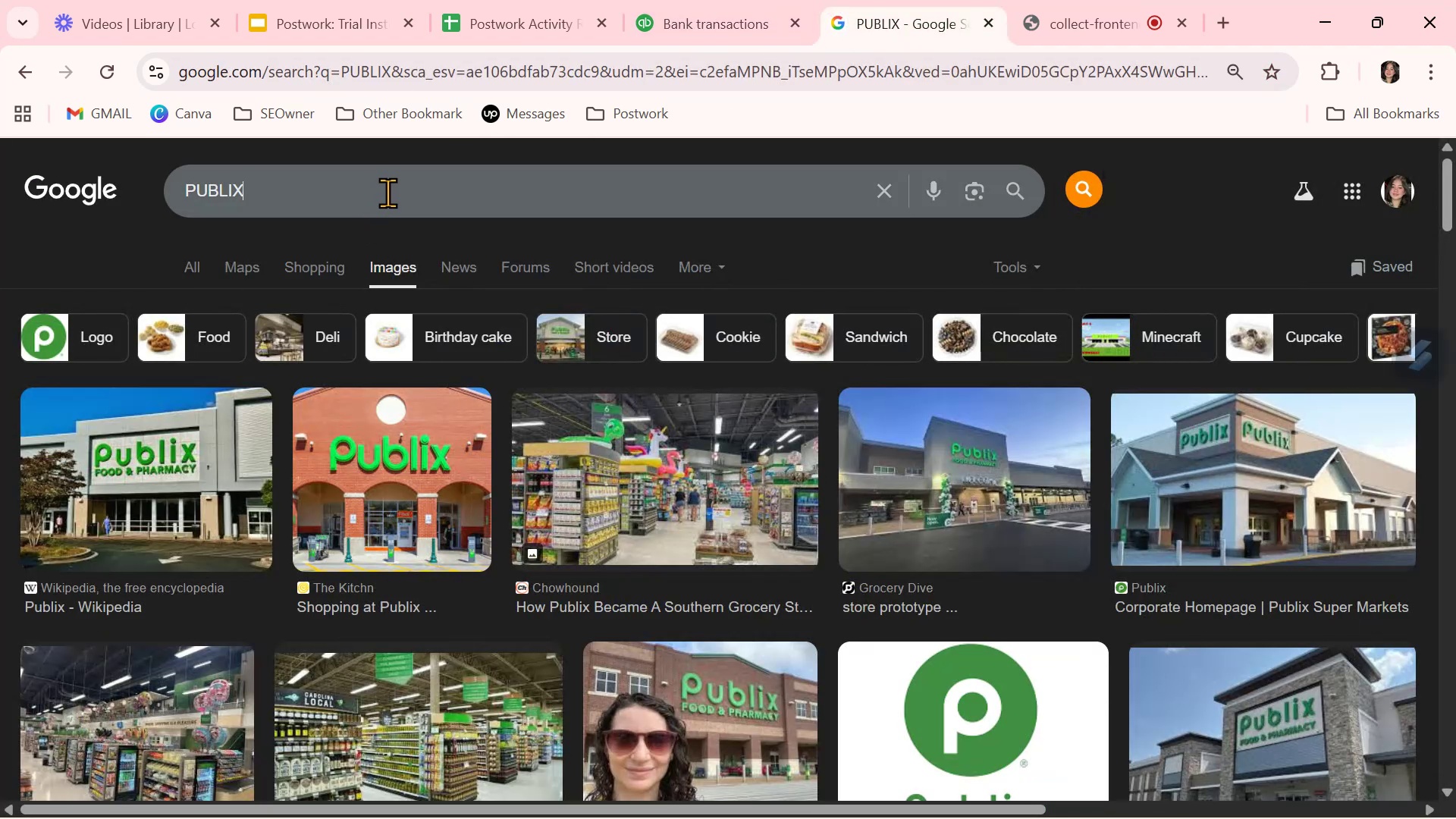 
double_click([388, 193])
 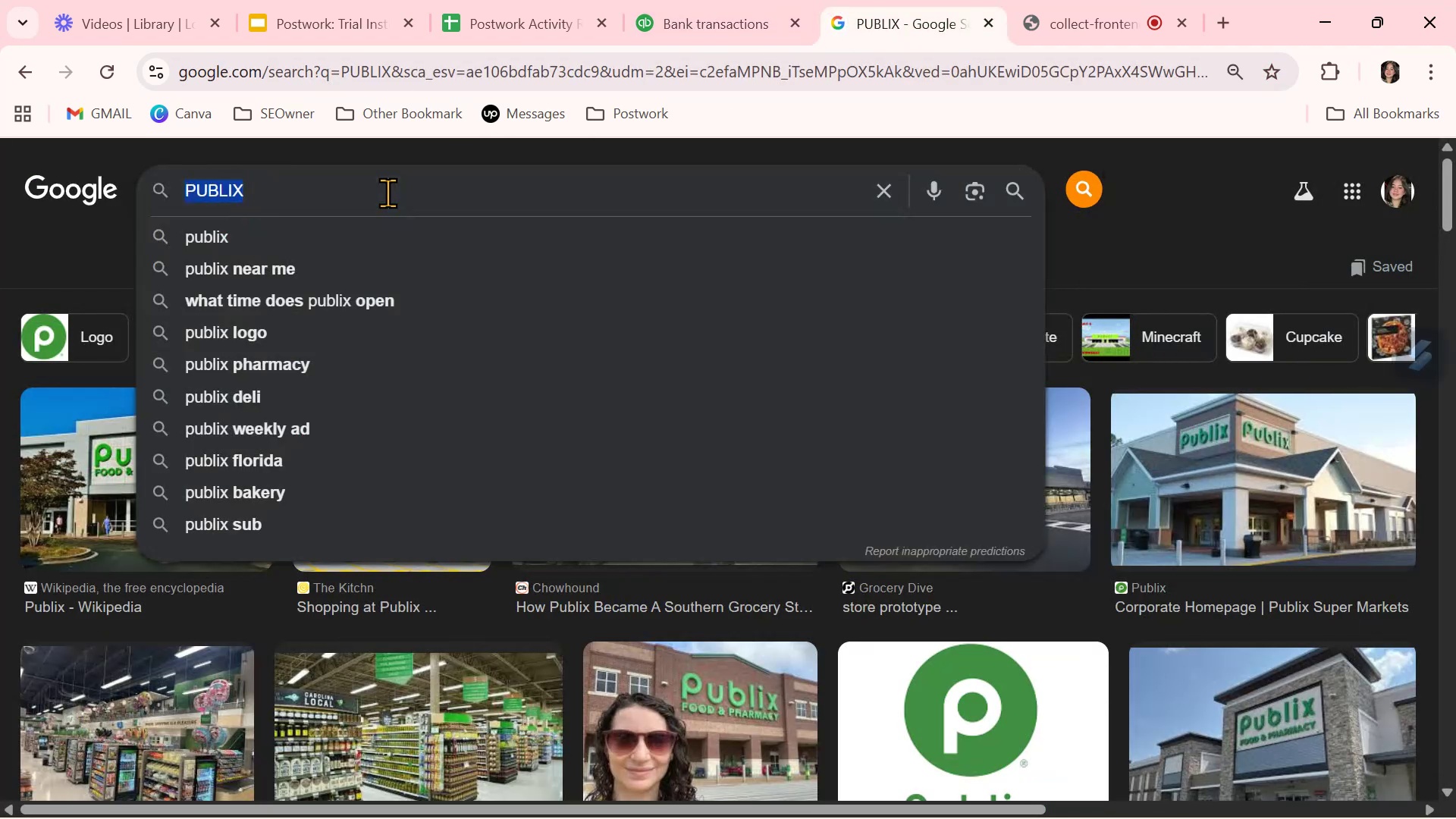 
triple_click([388, 193])
 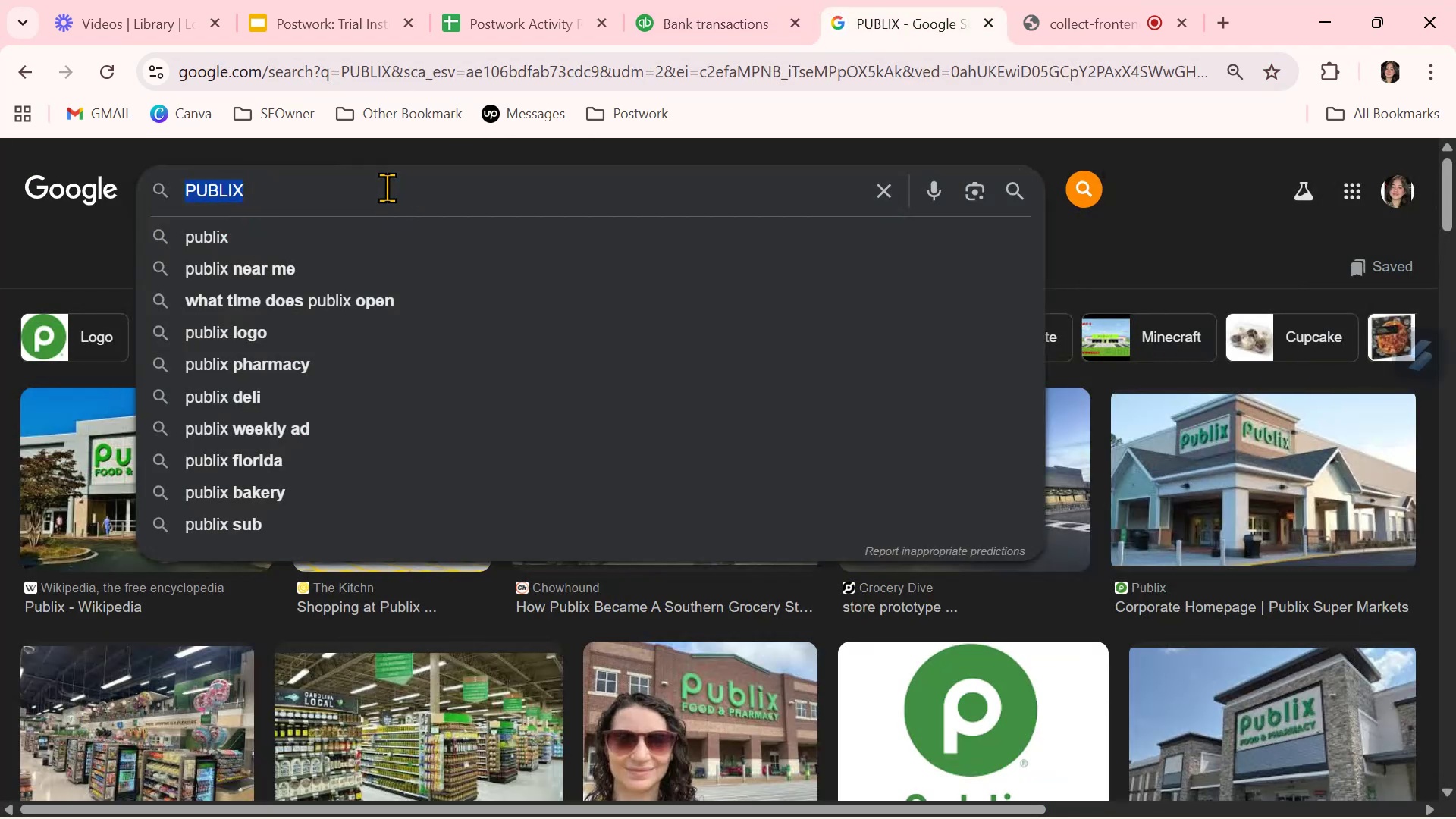 
key(Control+ControlLeft)
 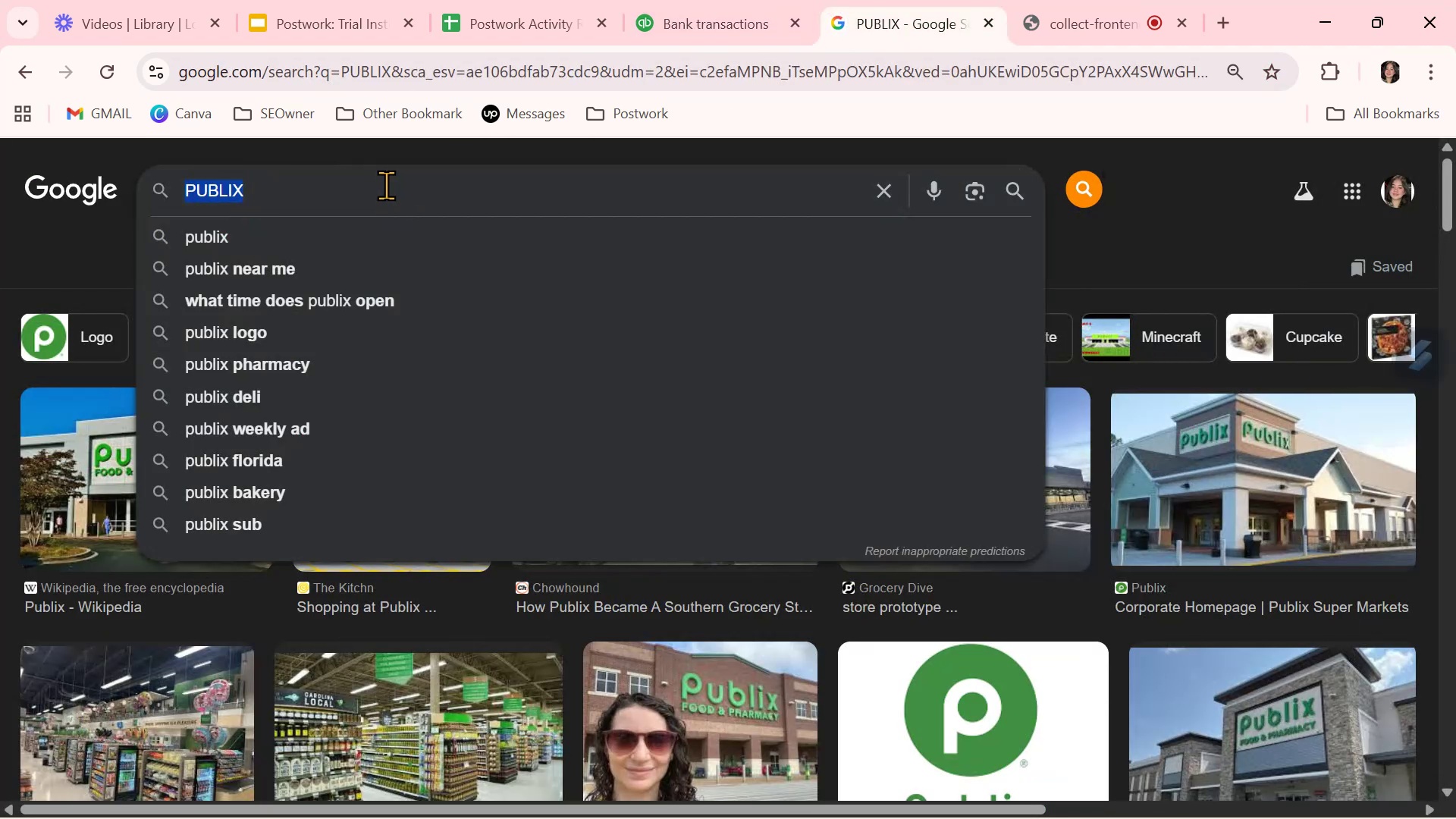 
key(Control+V)
 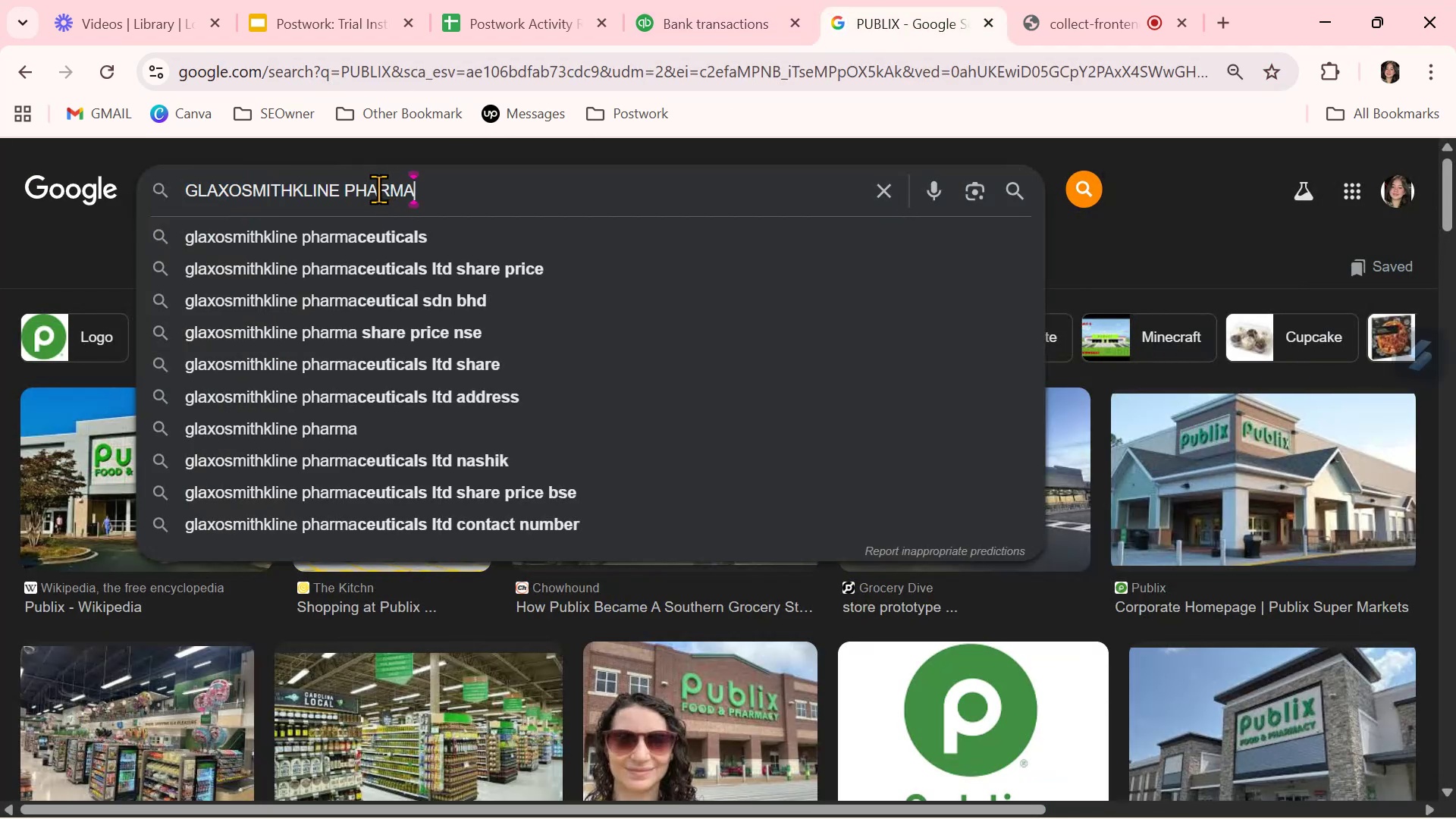 
key(Control+NumpadEnter)
 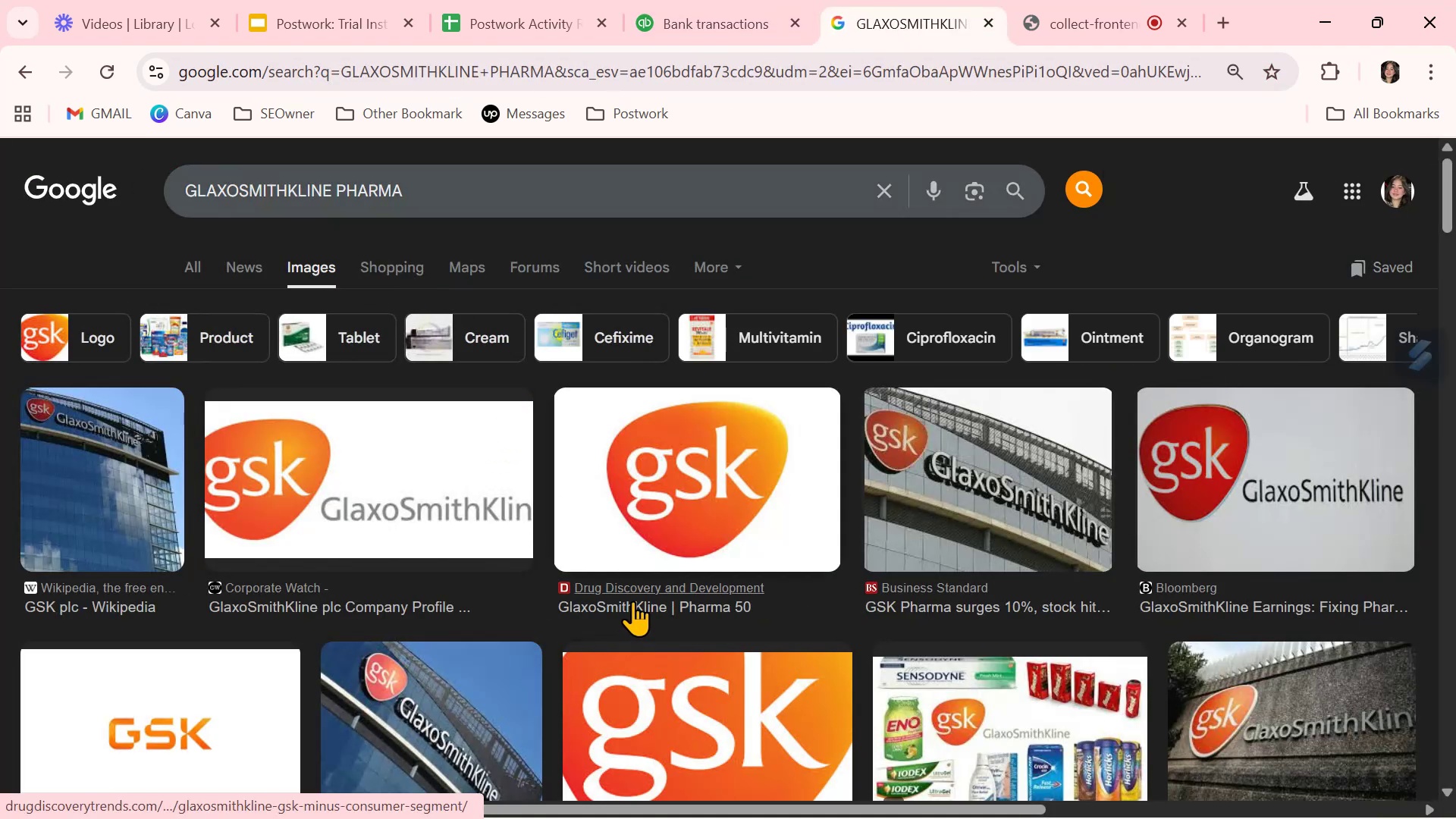 
left_click([739, 20])
 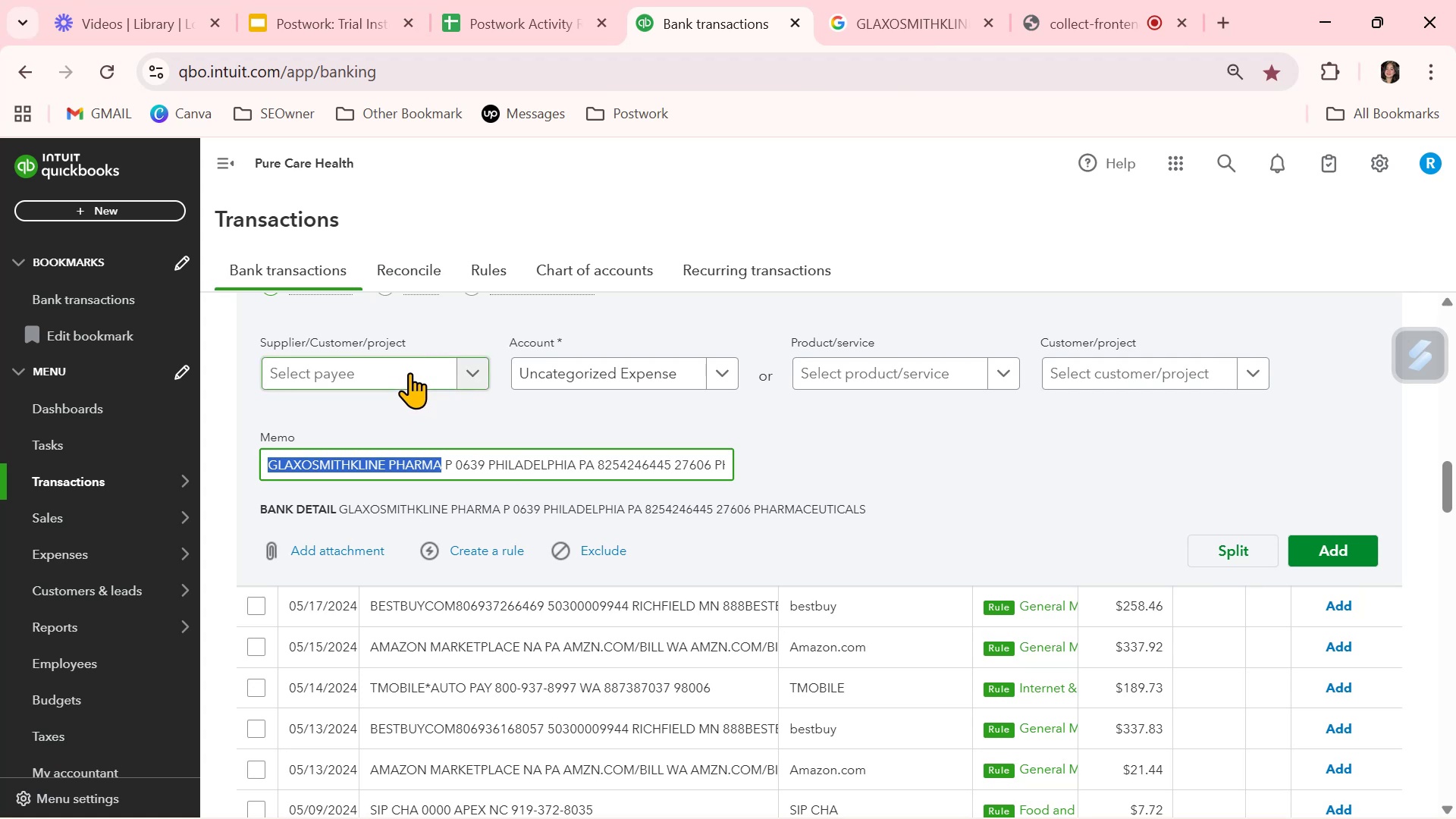 
left_click([410, 372])
 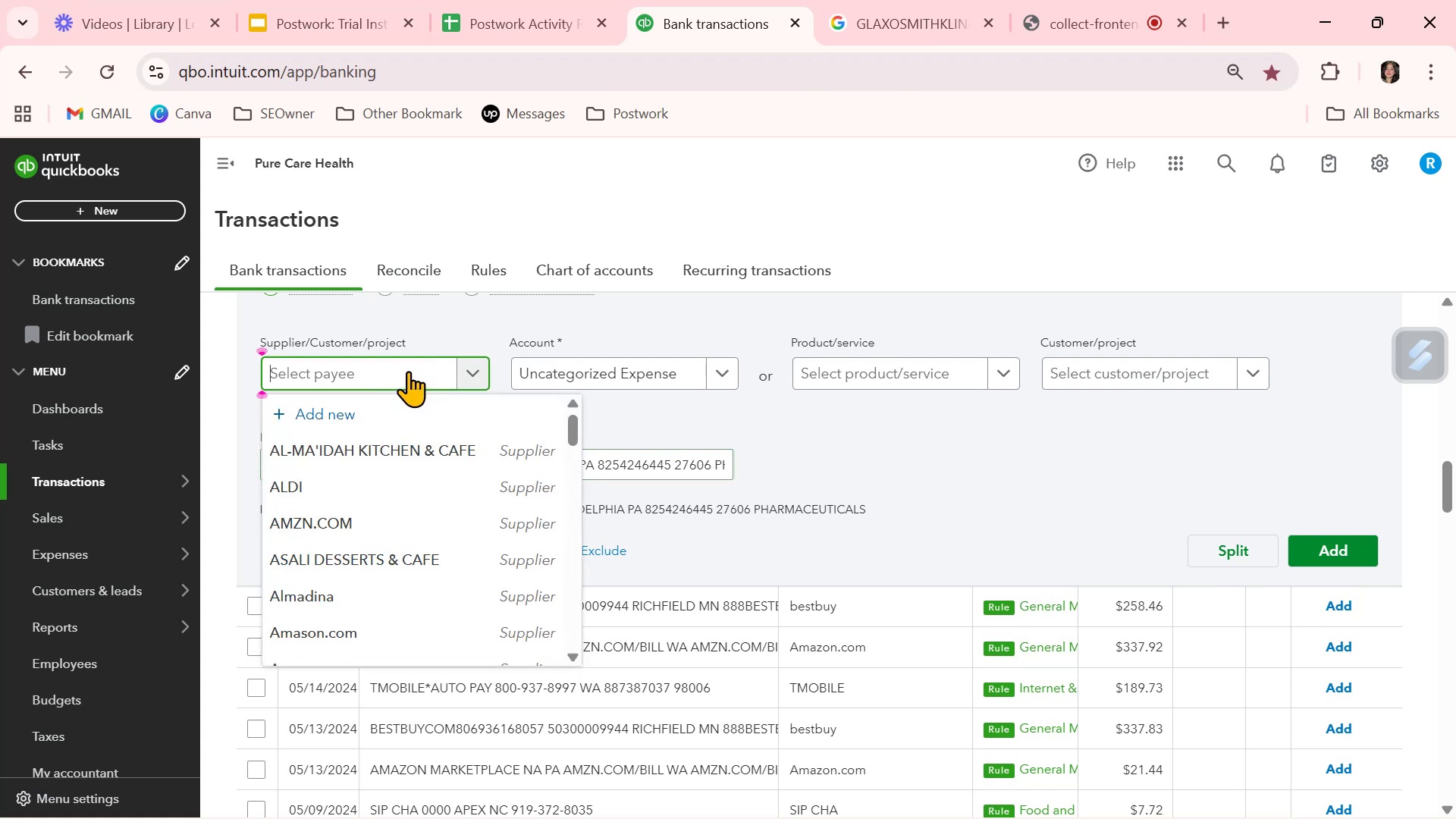 
key(Control+ControlLeft)
 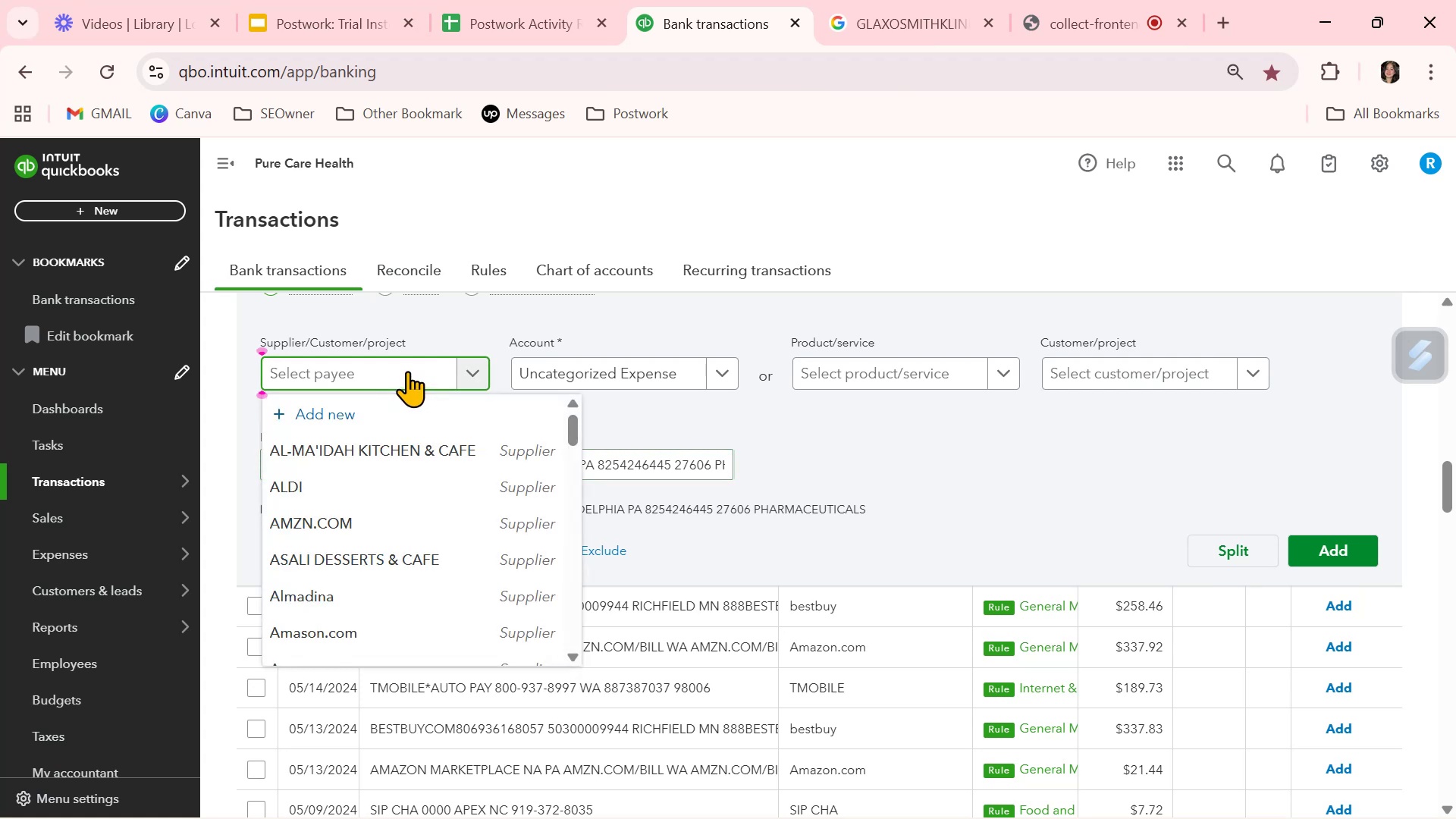 
key(Control+V)
 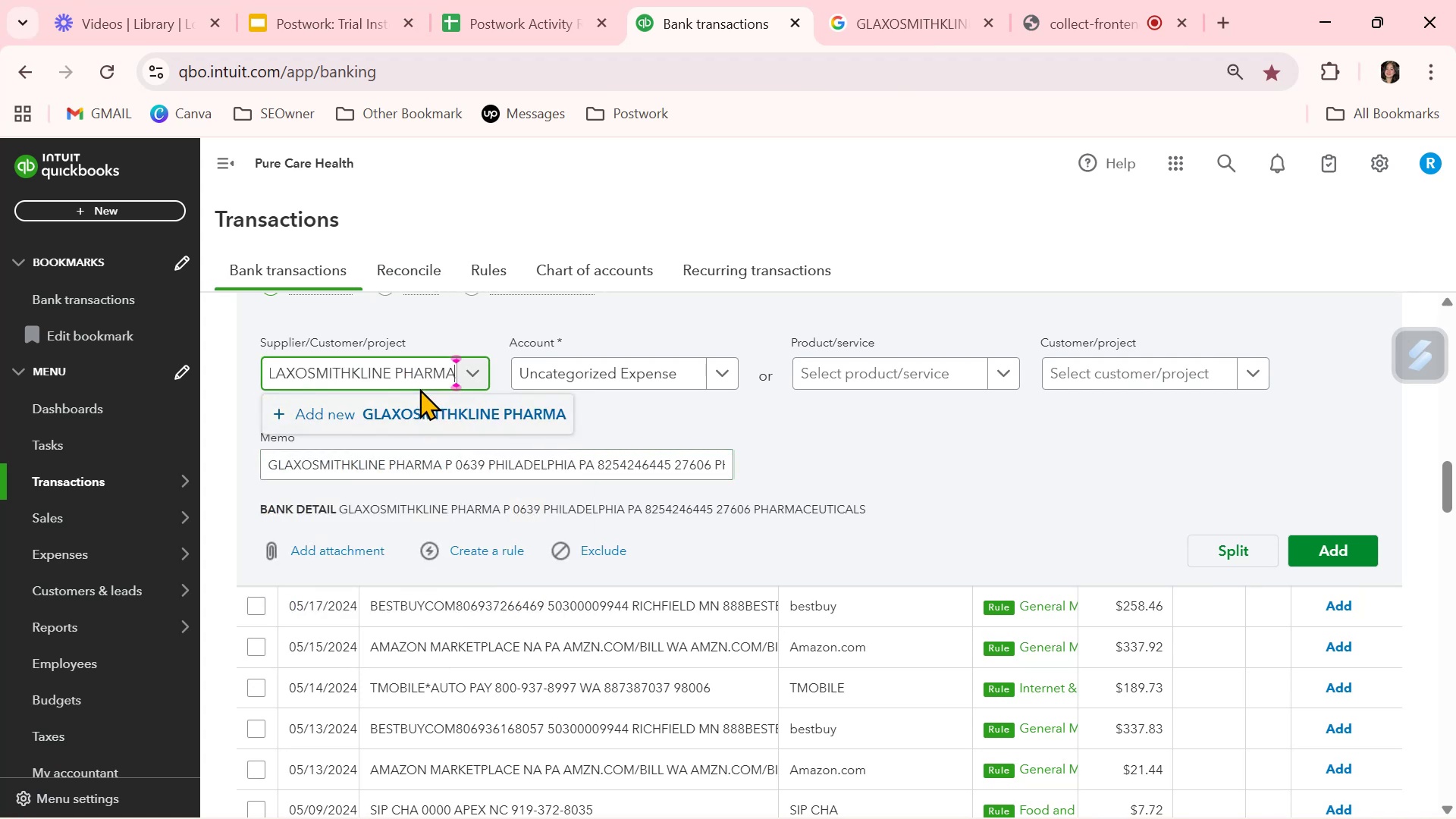 
left_click_drag(start_coordinate=[399, 371], to_coordinate=[471, 372])
 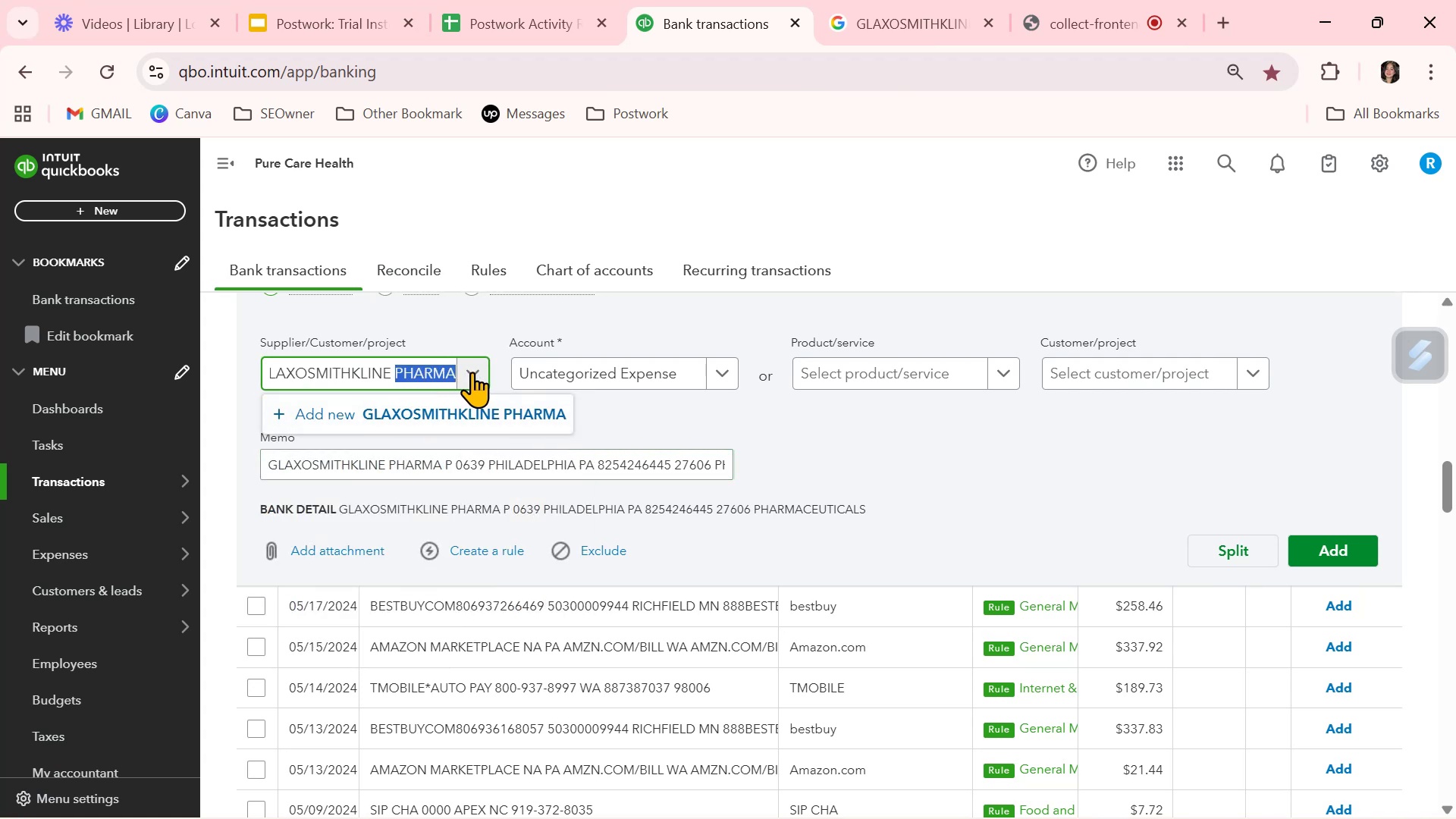 
key(Backspace)
 